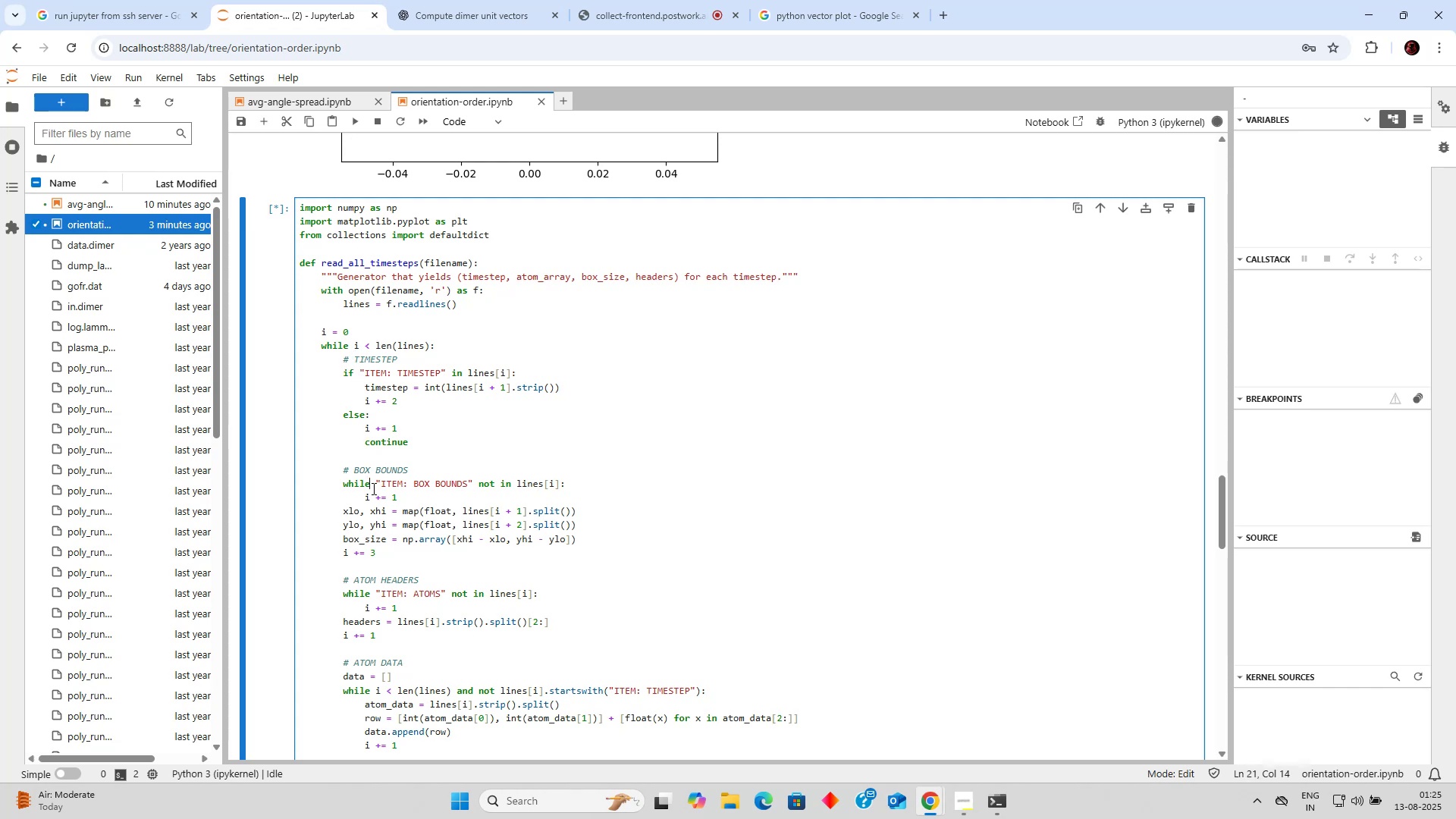 
scroll: coordinate [372, 491], scroll_direction: down, amount: 2.0
 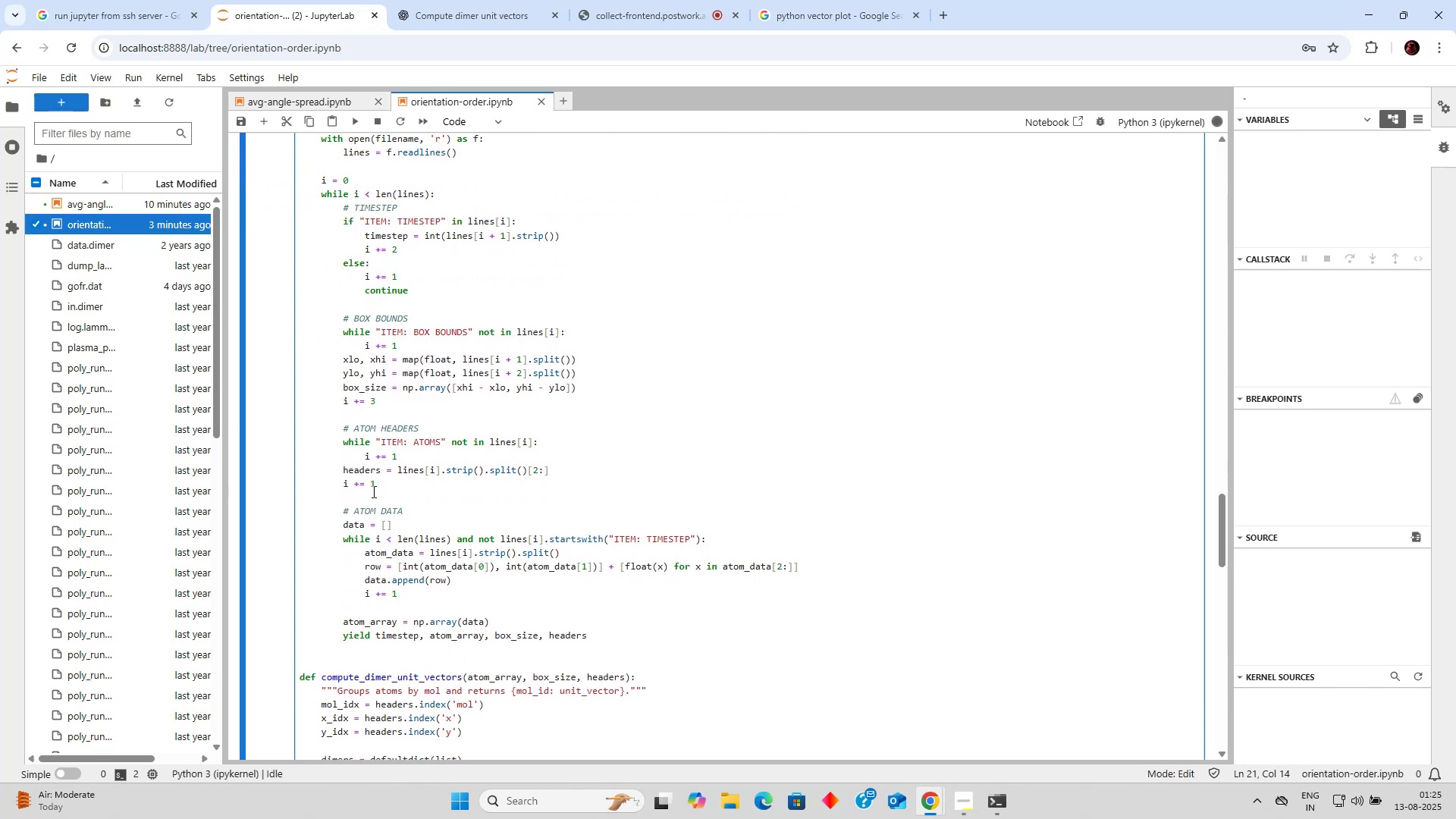 
left_click([372, 491])
 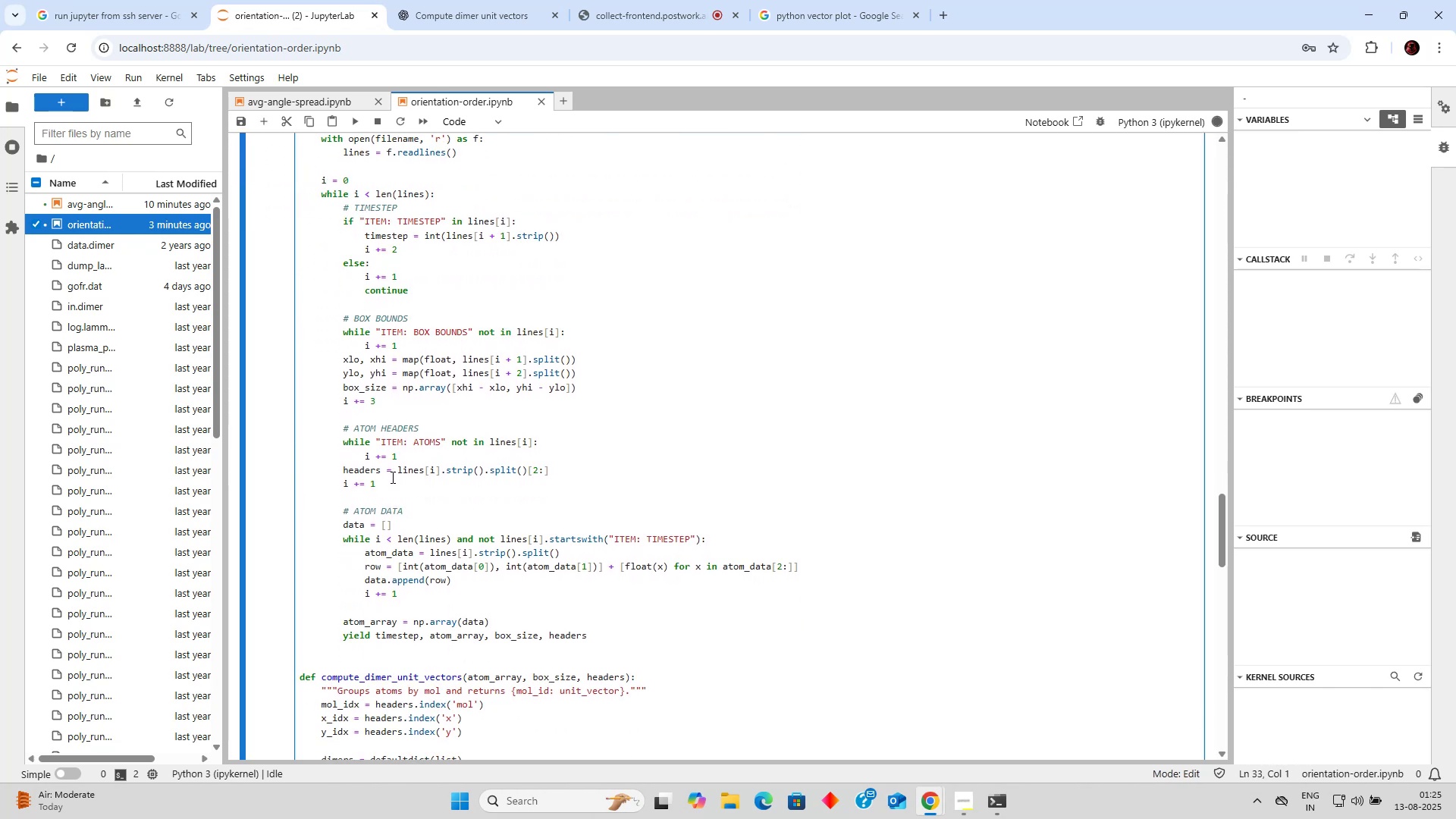 
scroll: coordinate [391, 477], scroll_direction: up, amount: 2.0
 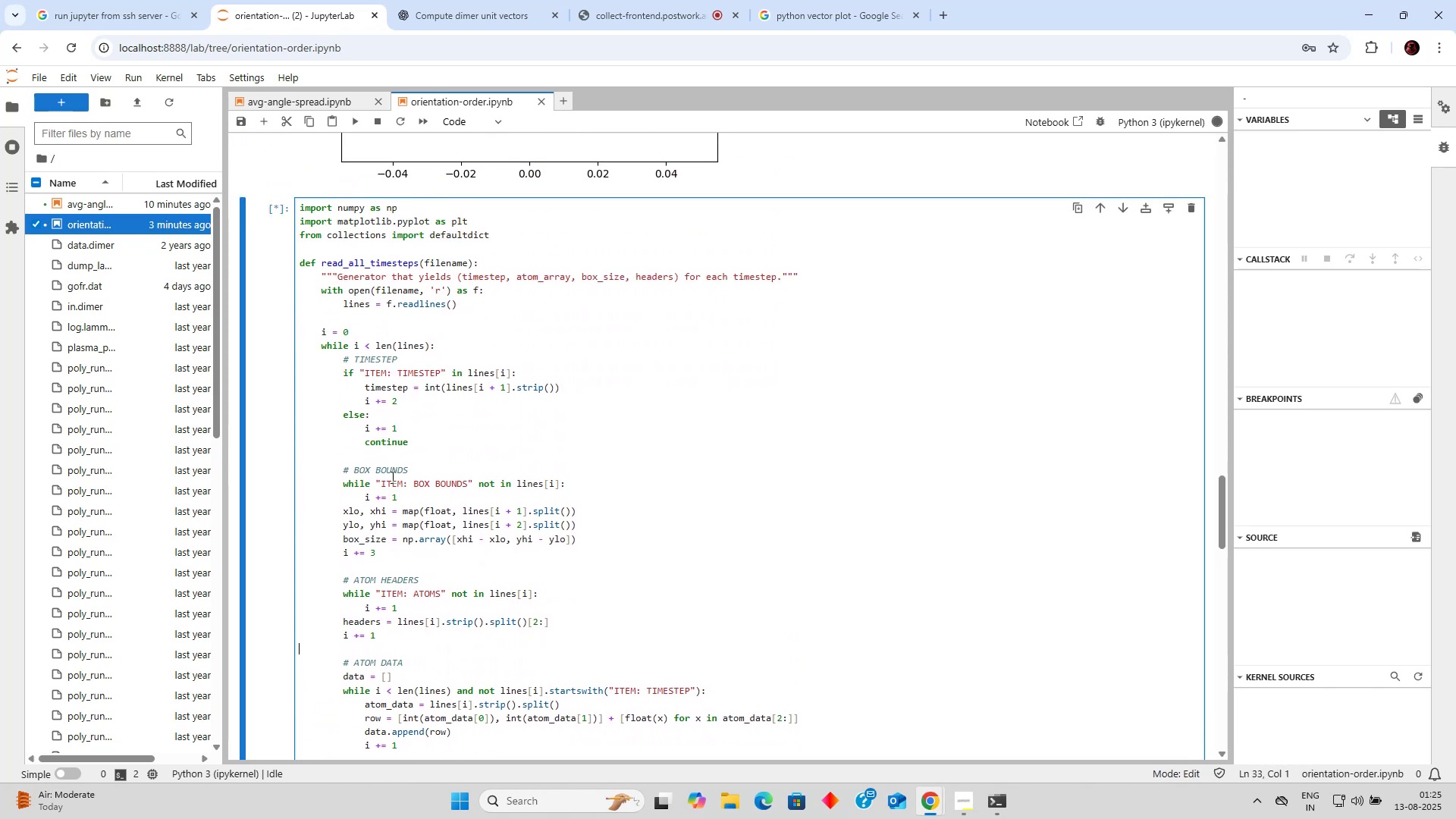 
scroll: coordinate [391, 477], scroll_direction: down, amount: 2.0
 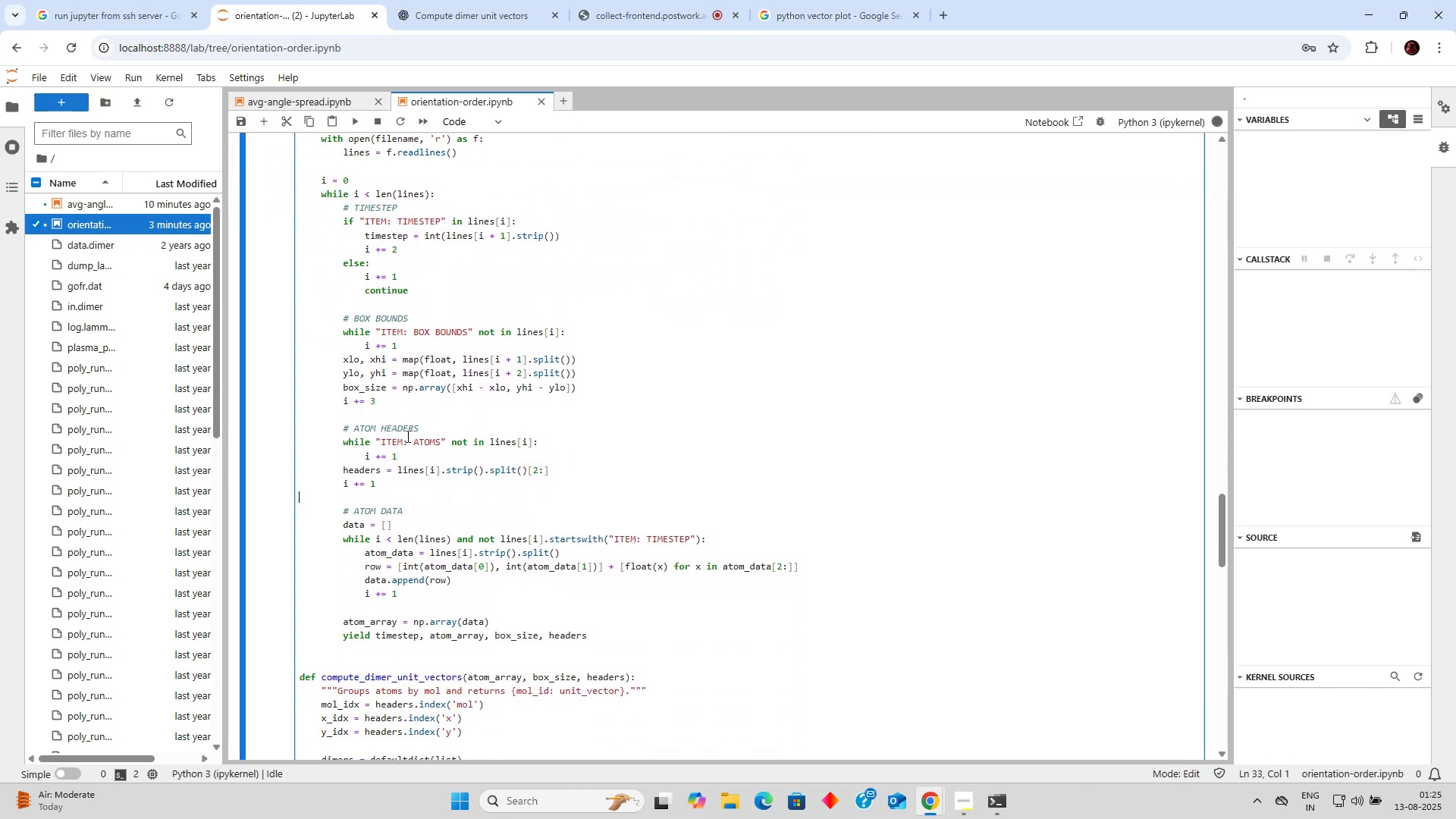 
scroll: coordinate [435, 325], scroll_direction: up, amount: 1.0
 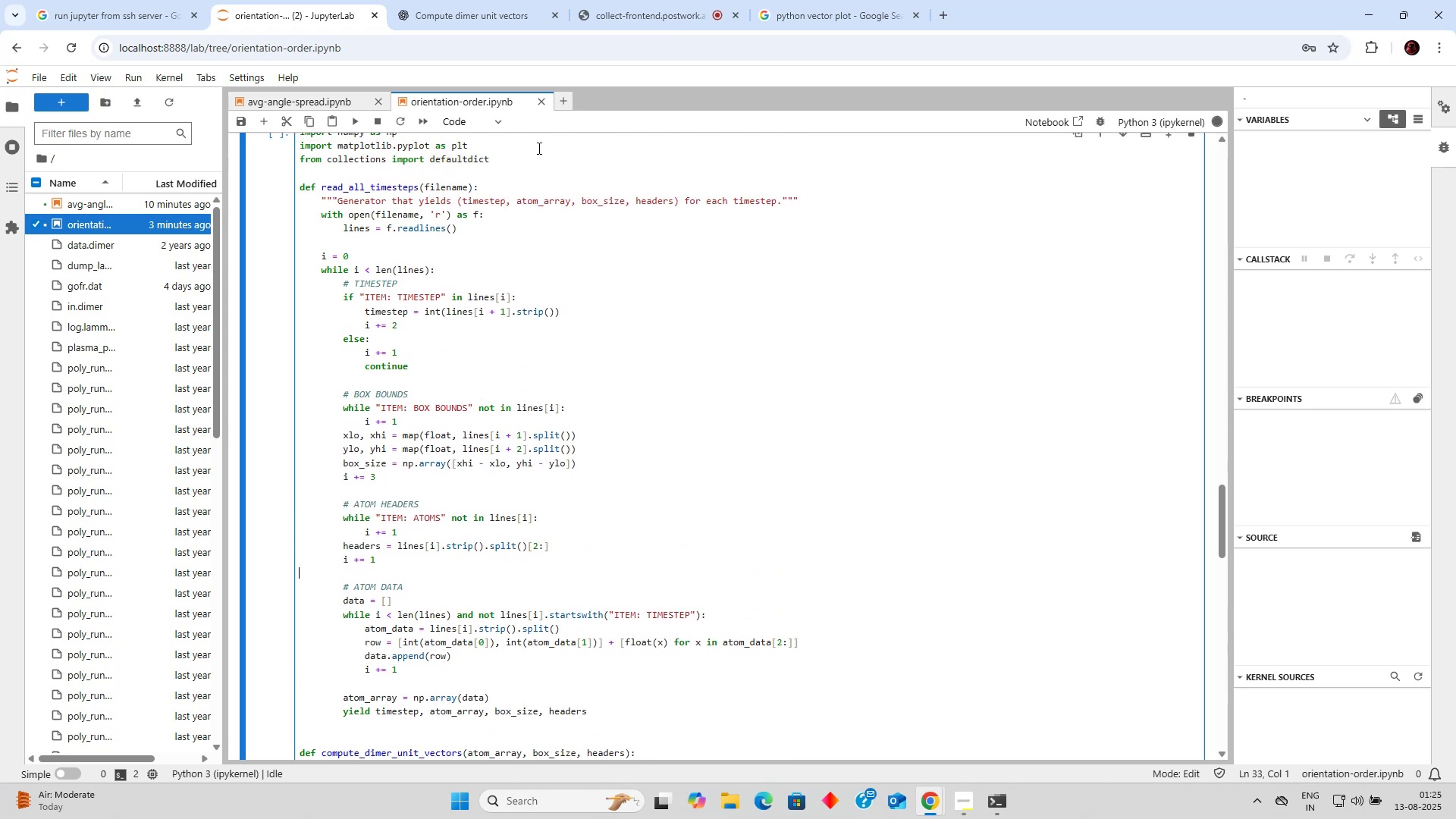 
left_click([494, 23])
 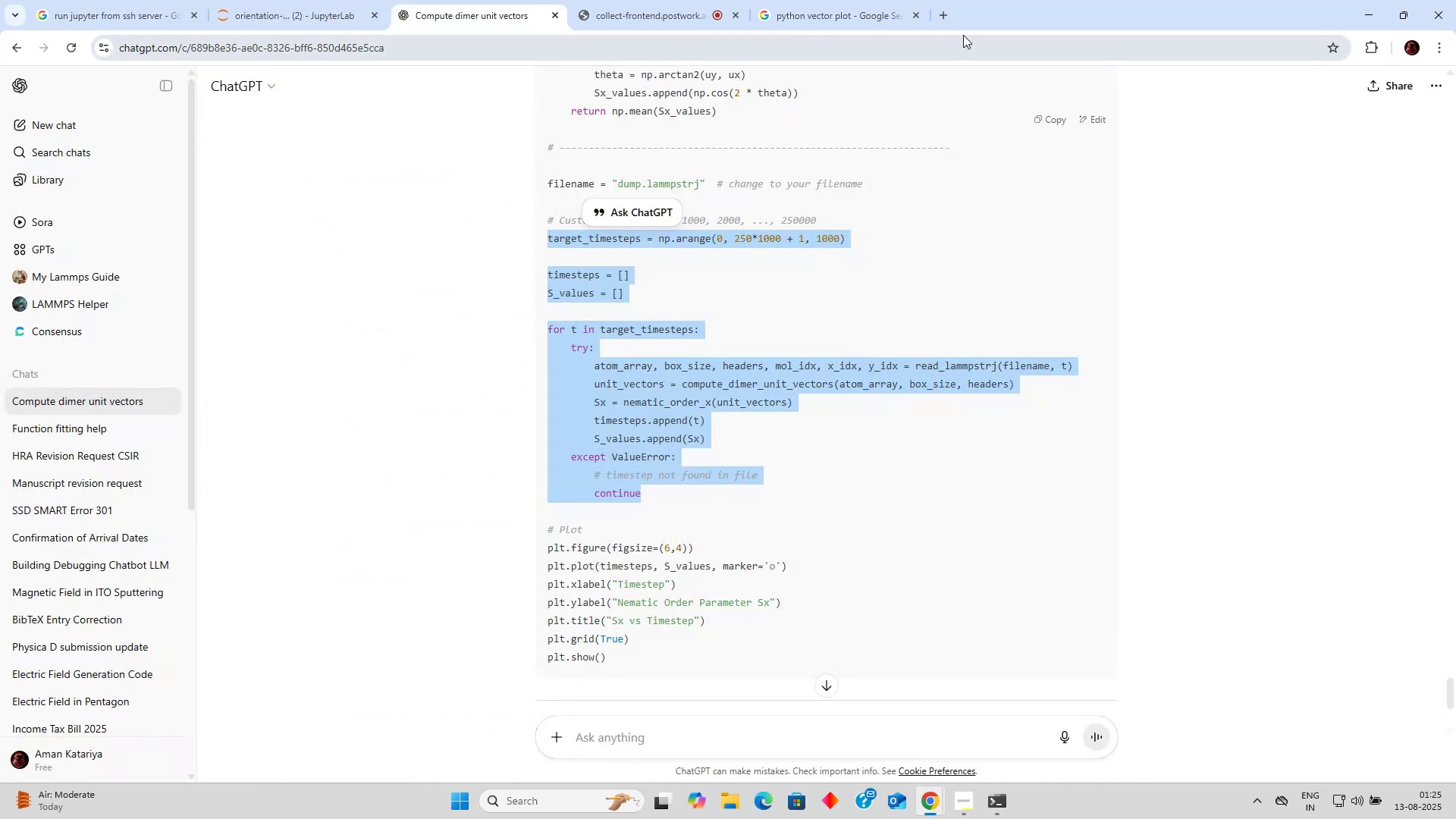 
left_click([826, 9])
 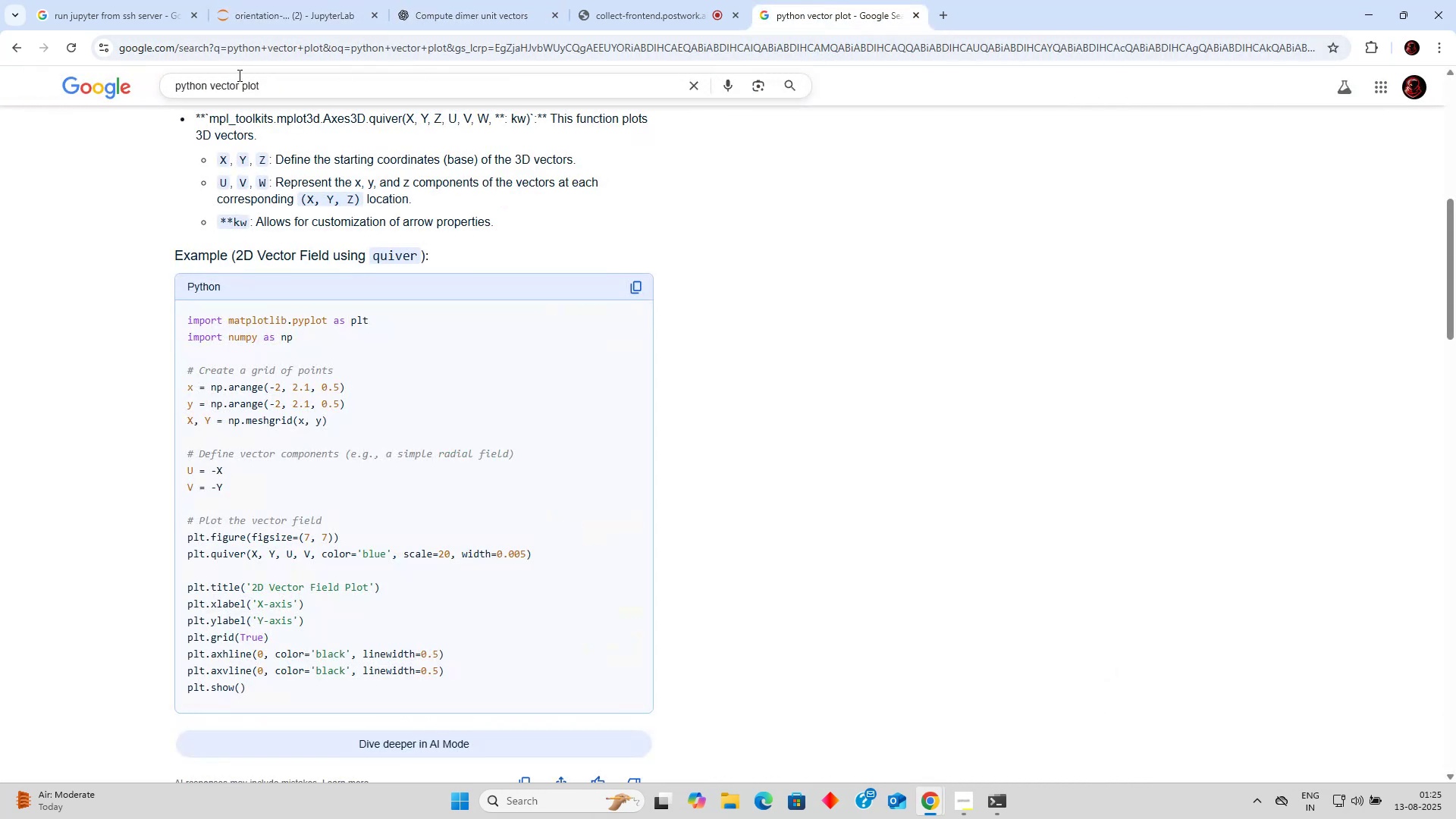 
left_click_drag(start_coordinate=[210, 90], to_coordinate=[383, 93])
 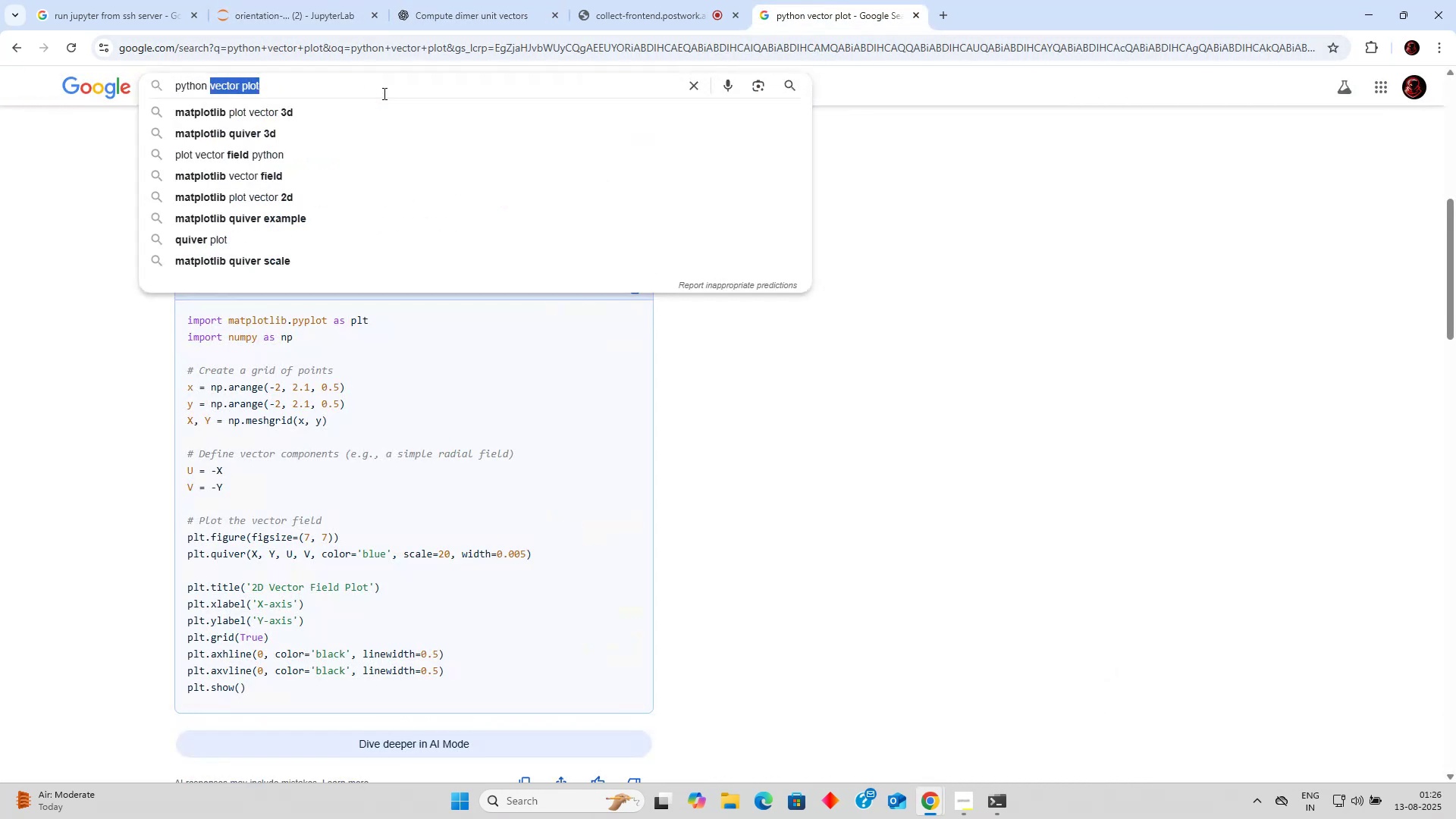 
type(yield)
 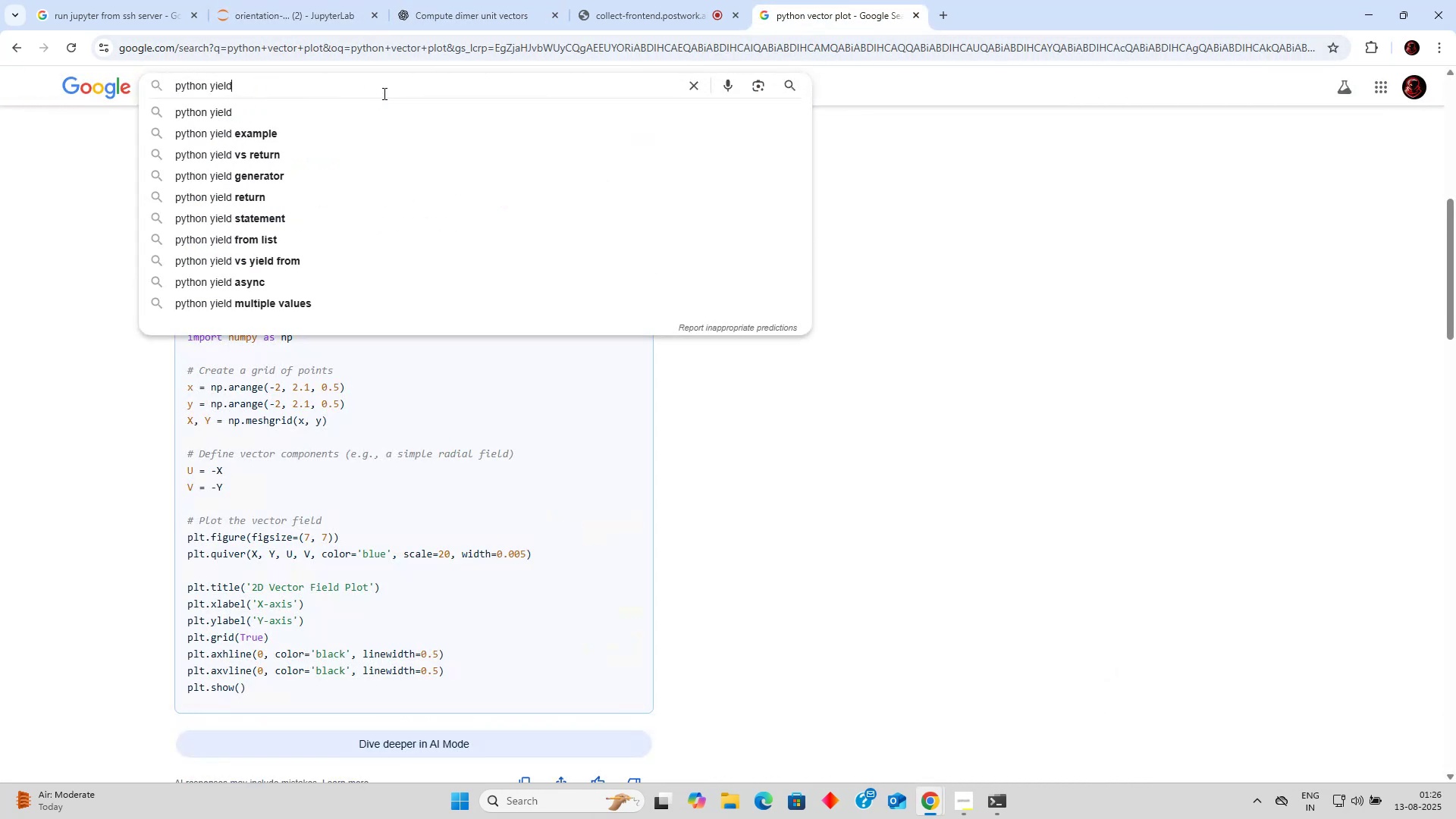 
key(Enter)
 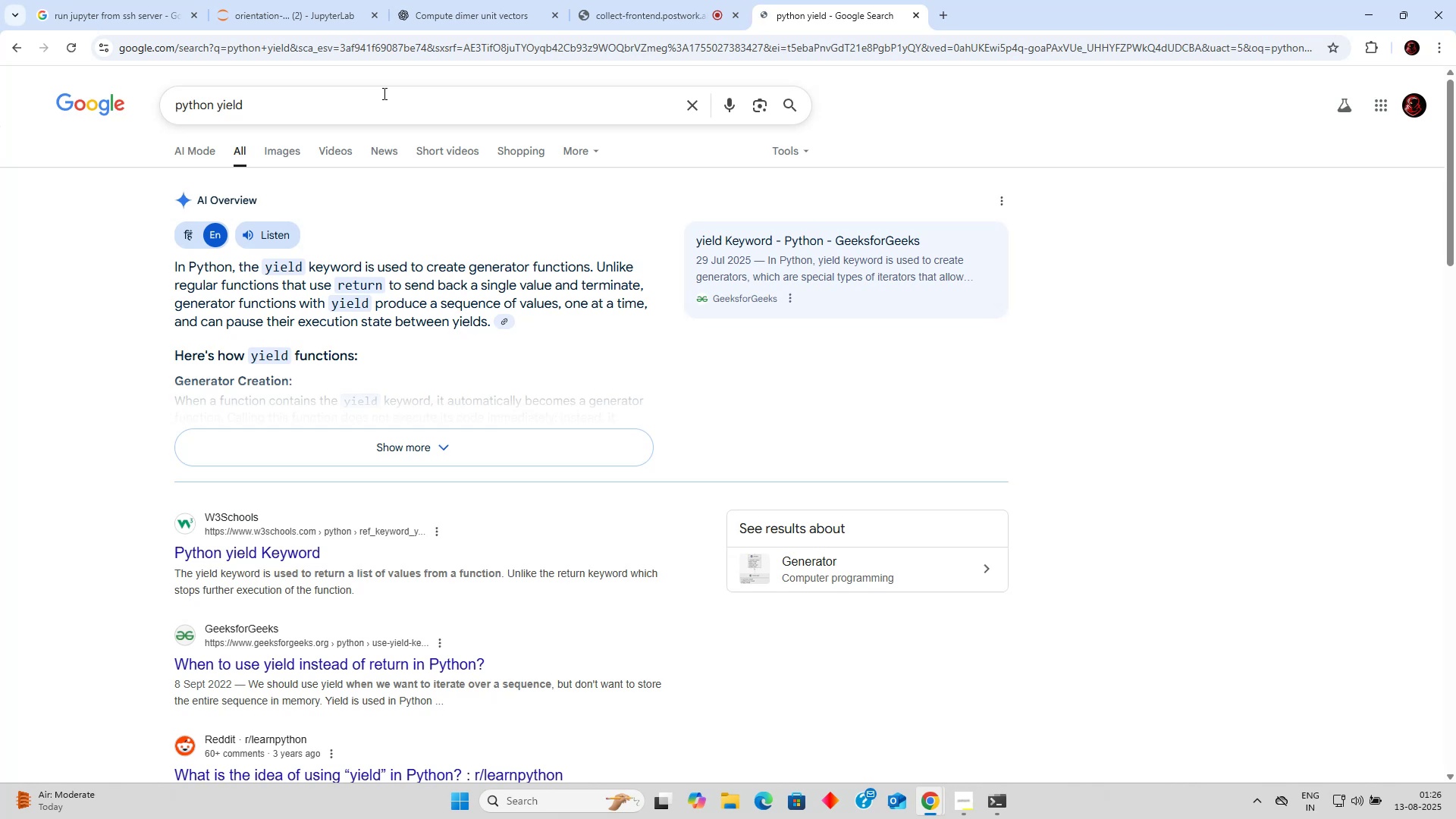 
scroll: coordinate [416, 180], scroll_direction: down, amount: 1.0
 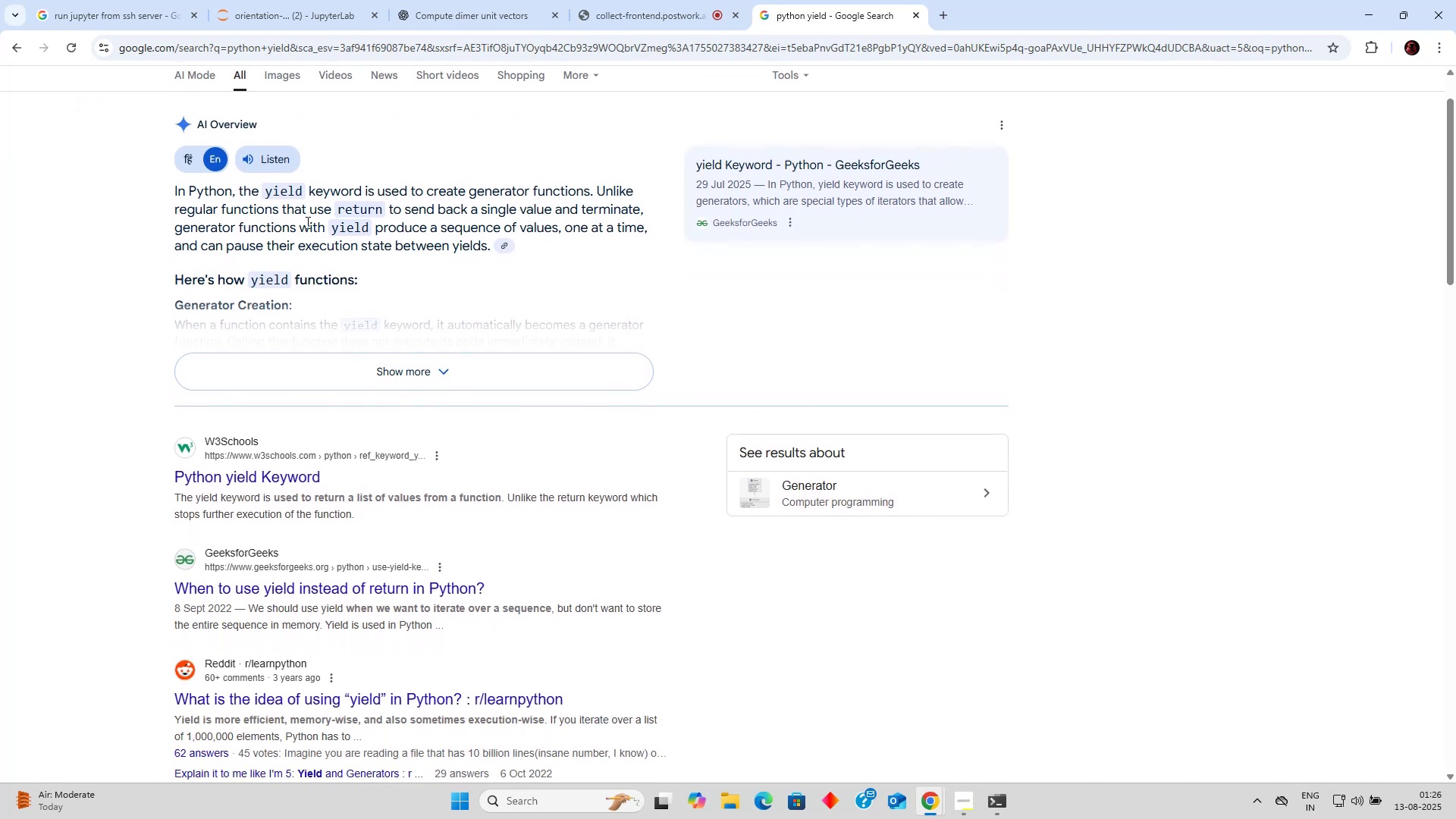 
left_click_drag(start_coordinate=[312, 215], to_coordinate=[337, 210])
 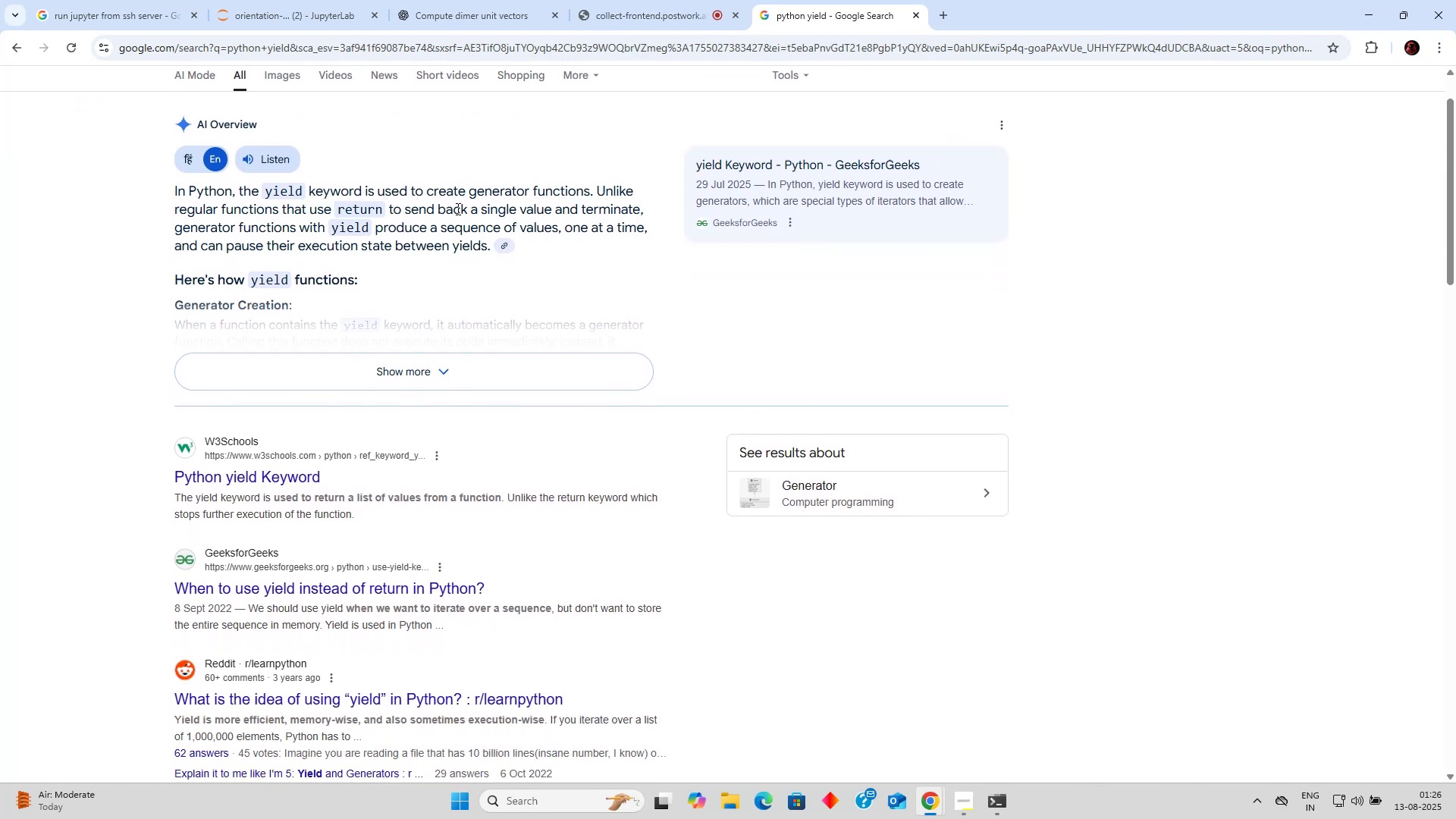 
double_click([474, 208])
 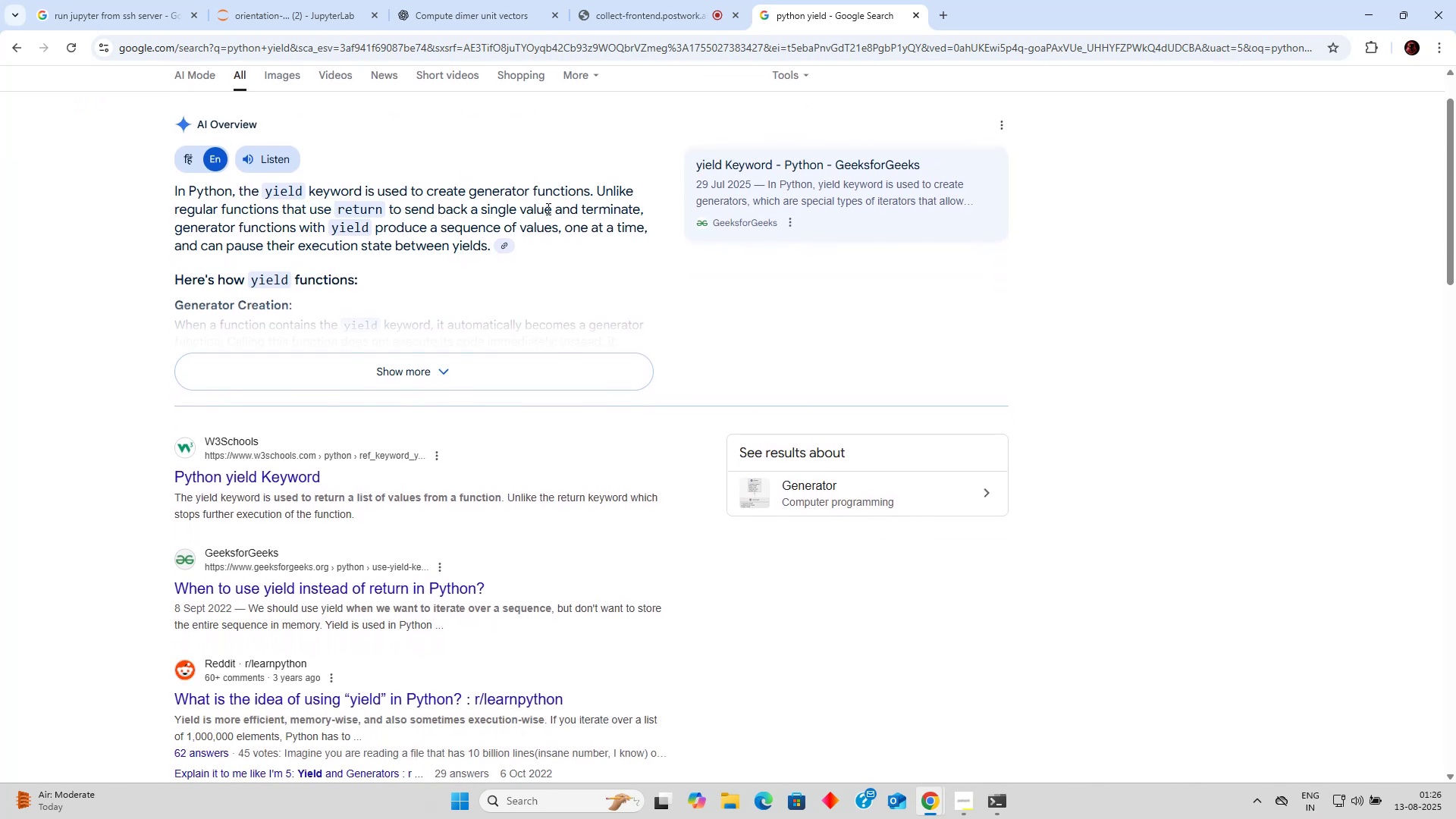 
left_click([547, 209])
 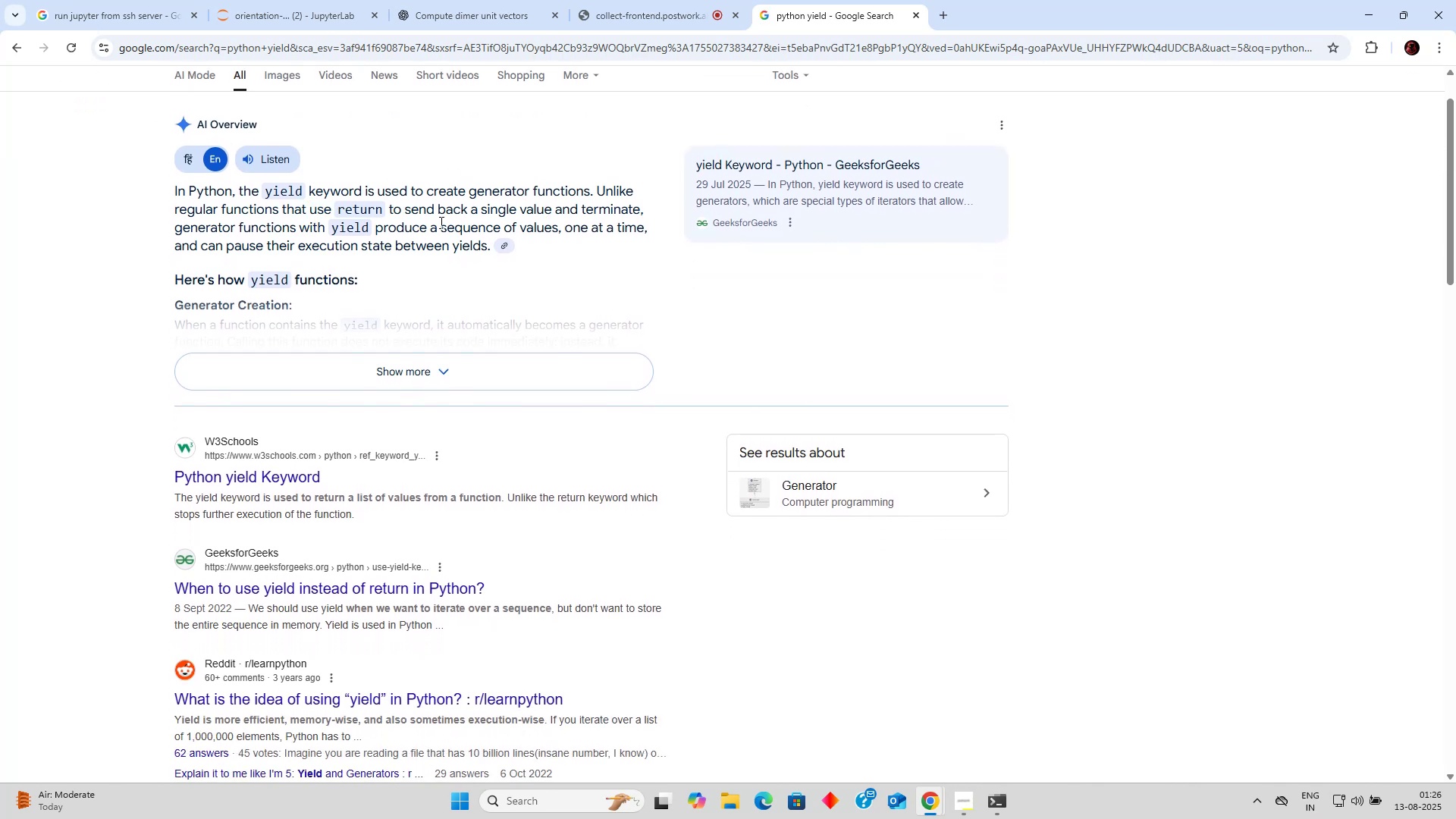 
left_click([422, 224])
 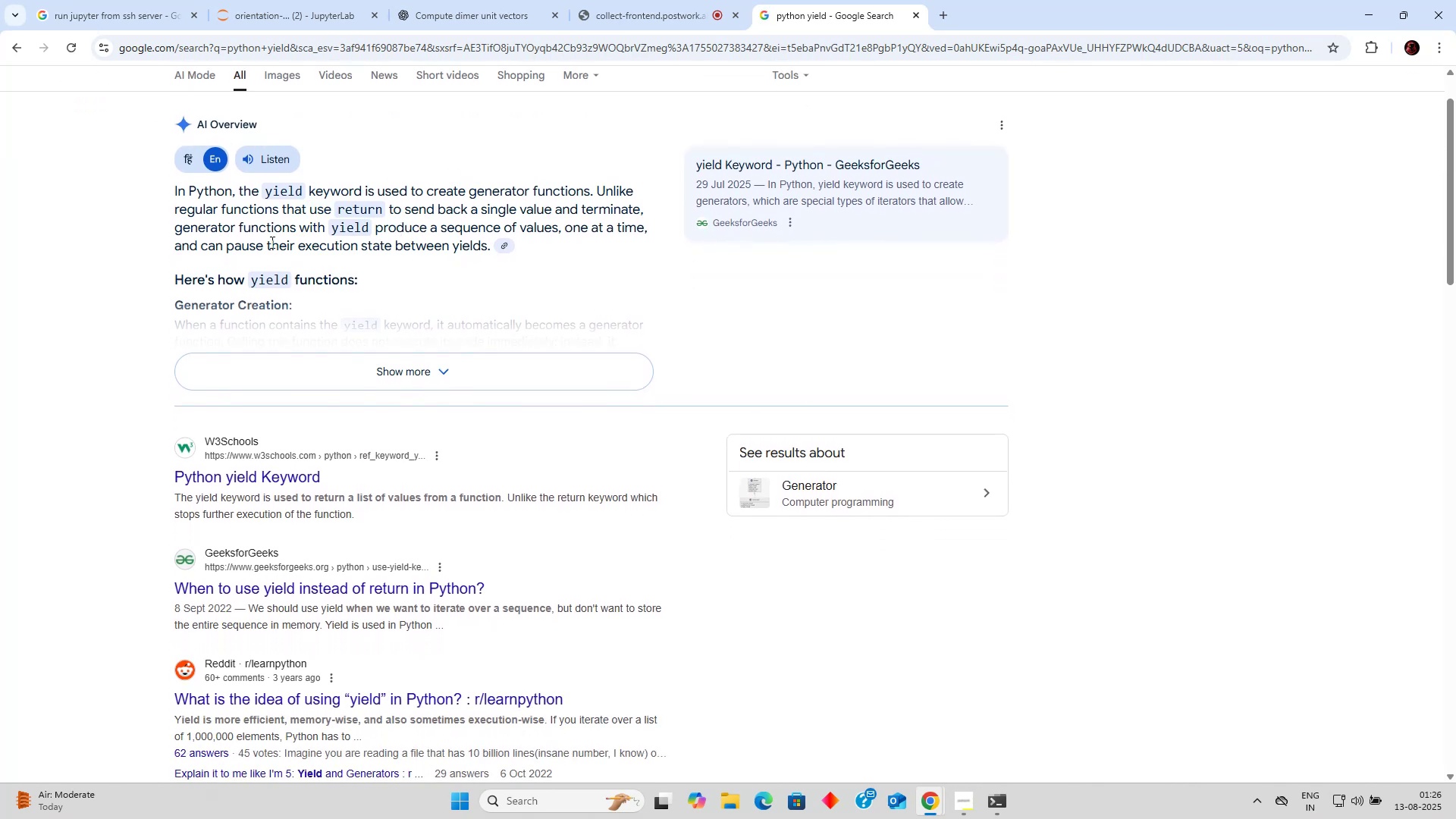 
left_click_drag(start_coordinate=[236, 234], to_coordinate=[353, 233])
 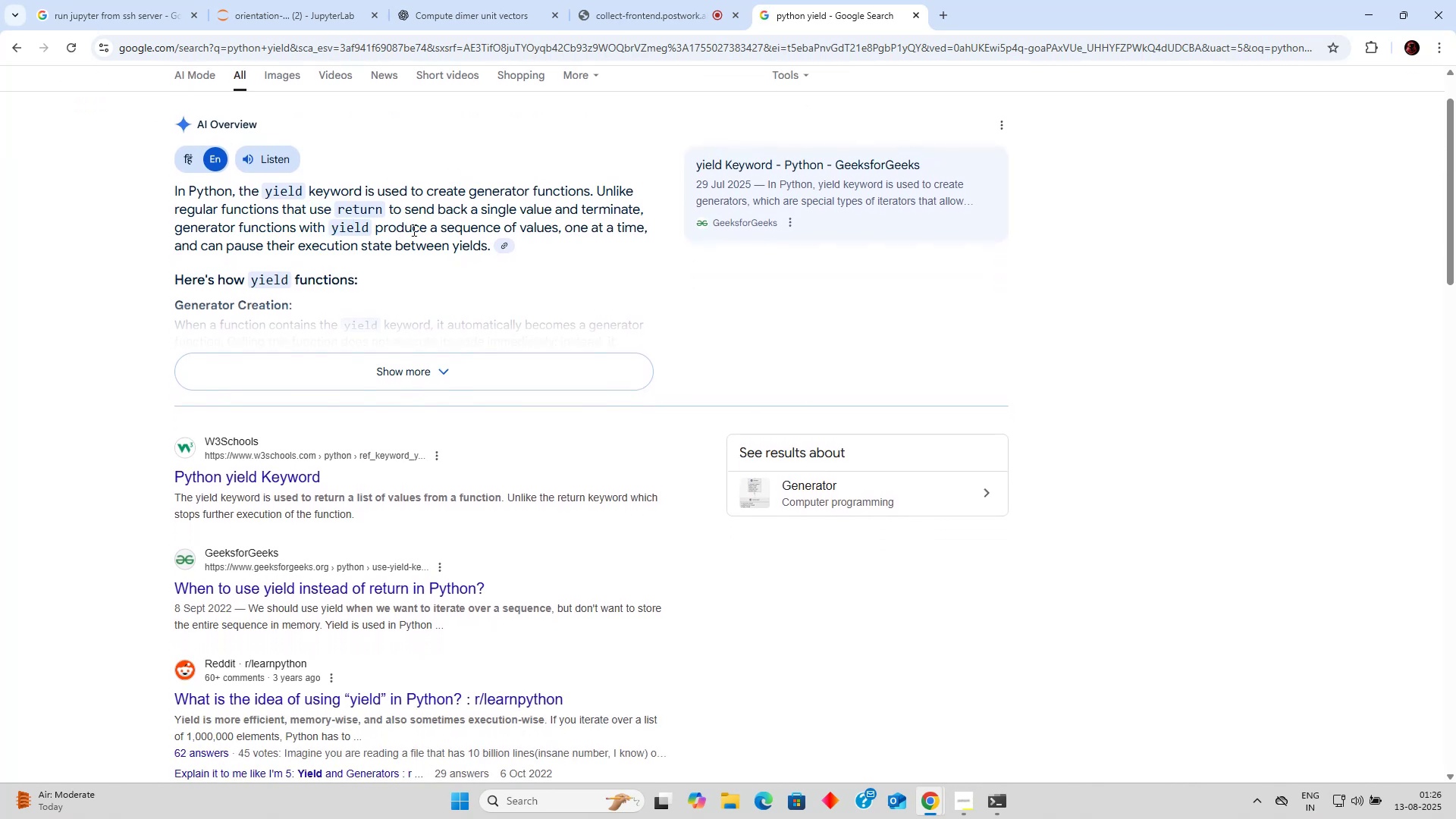 
left_click_drag(start_coordinate=[374, 228], to_coordinate=[543, 226])
 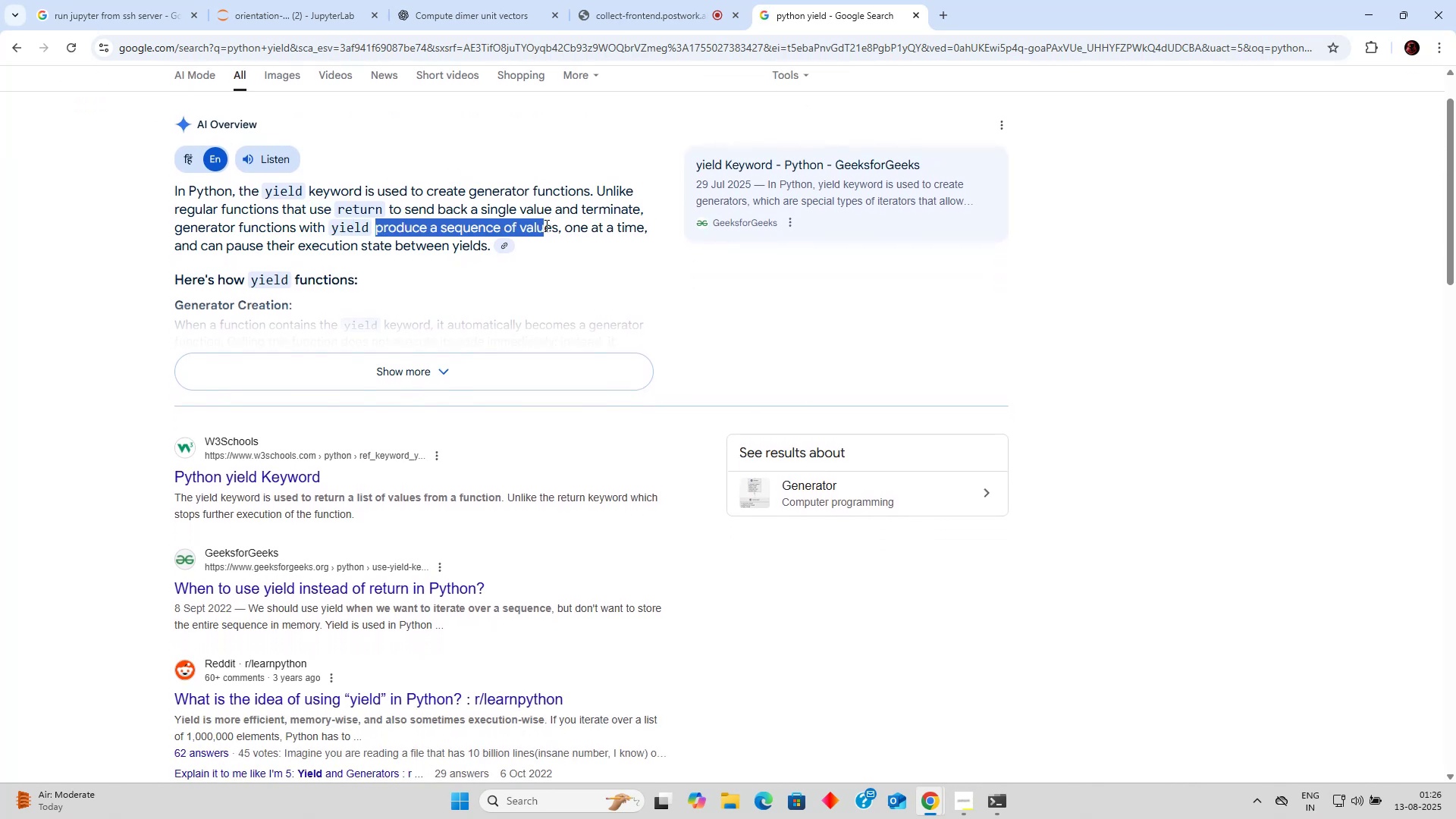 
left_click([546, 225])
 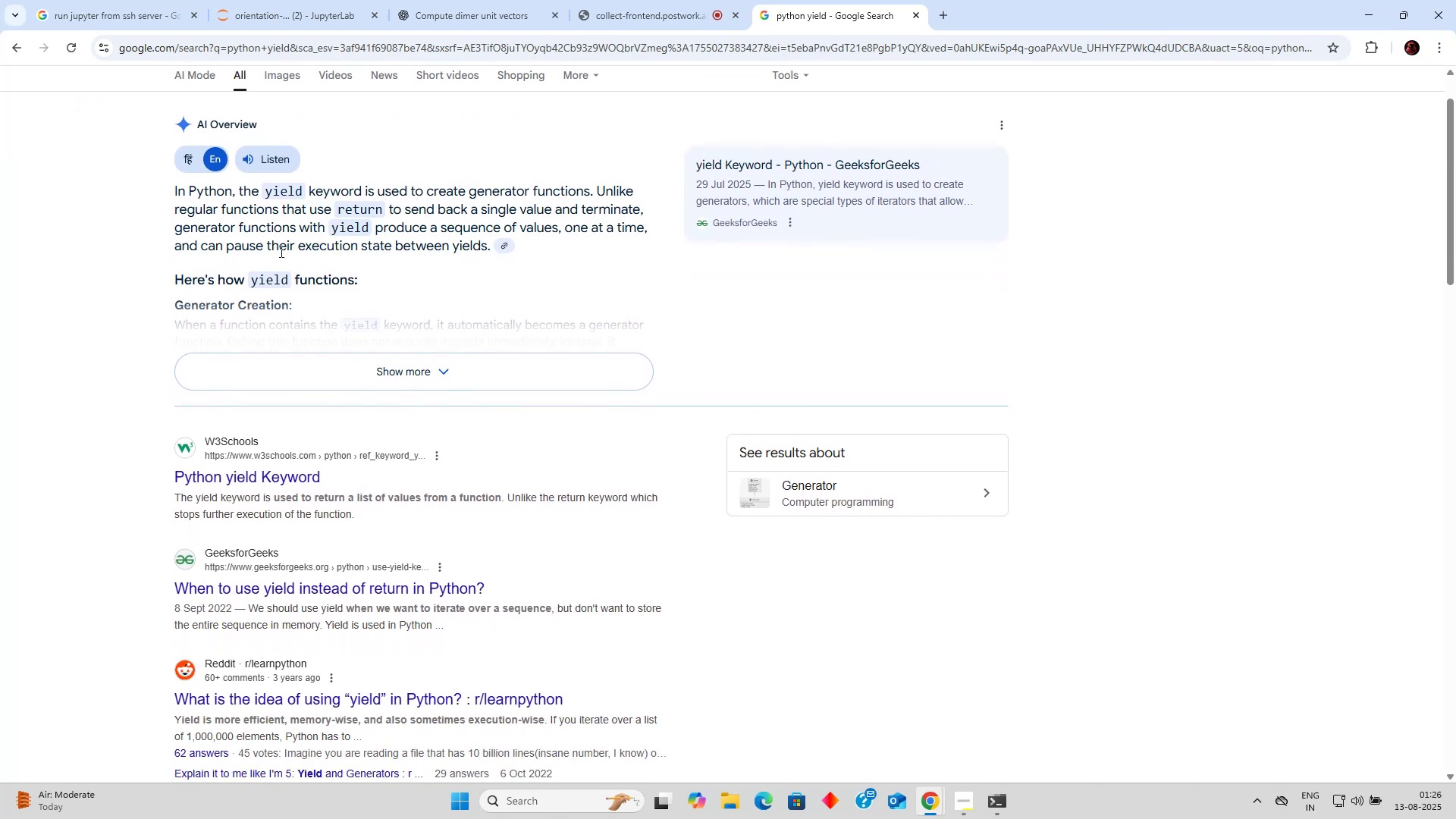 
left_click_drag(start_coordinate=[225, 246], to_coordinate=[413, 248])
 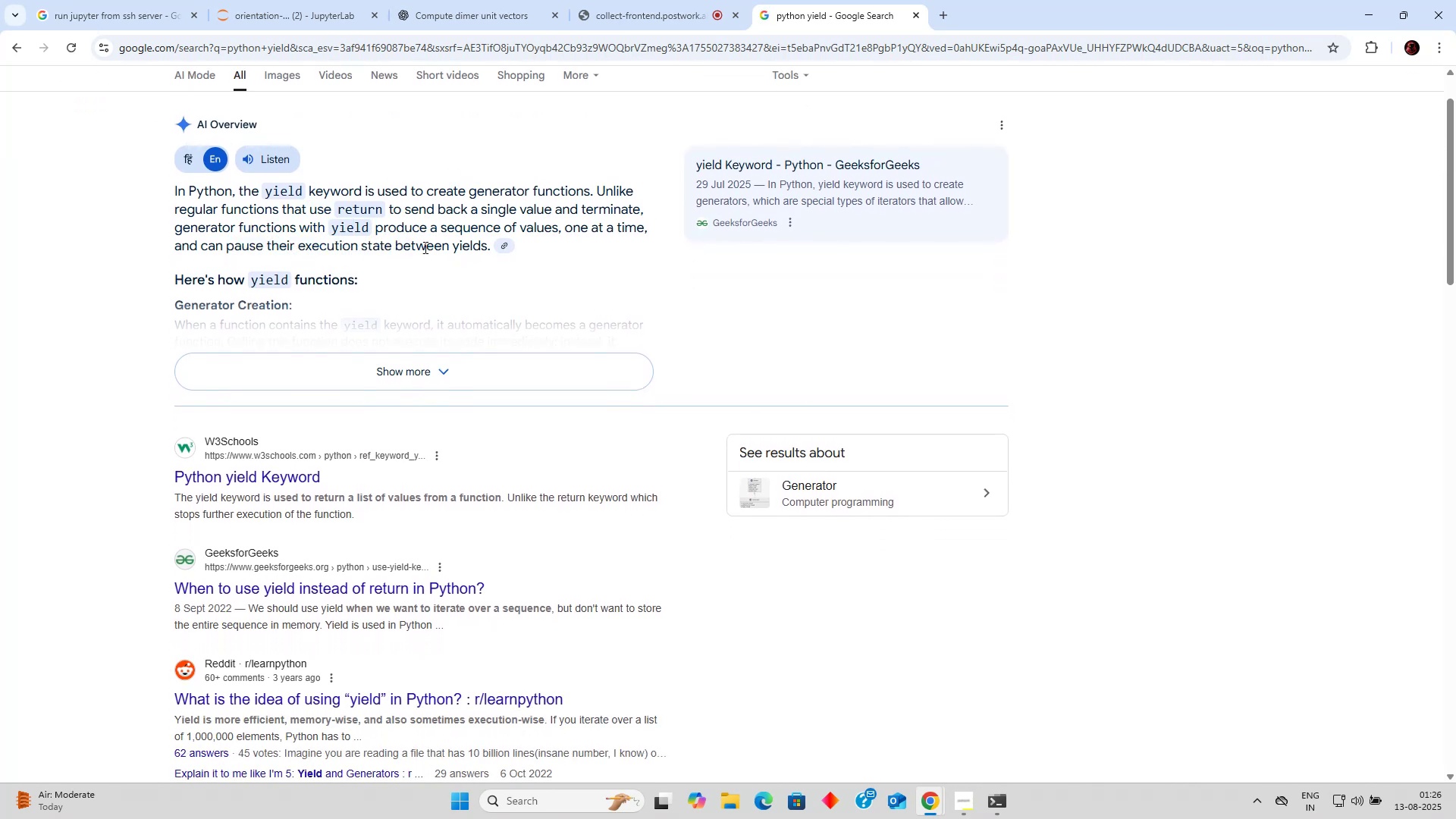 
scroll: coordinate [425, 246], scroll_direction: down, amount: 1.0
 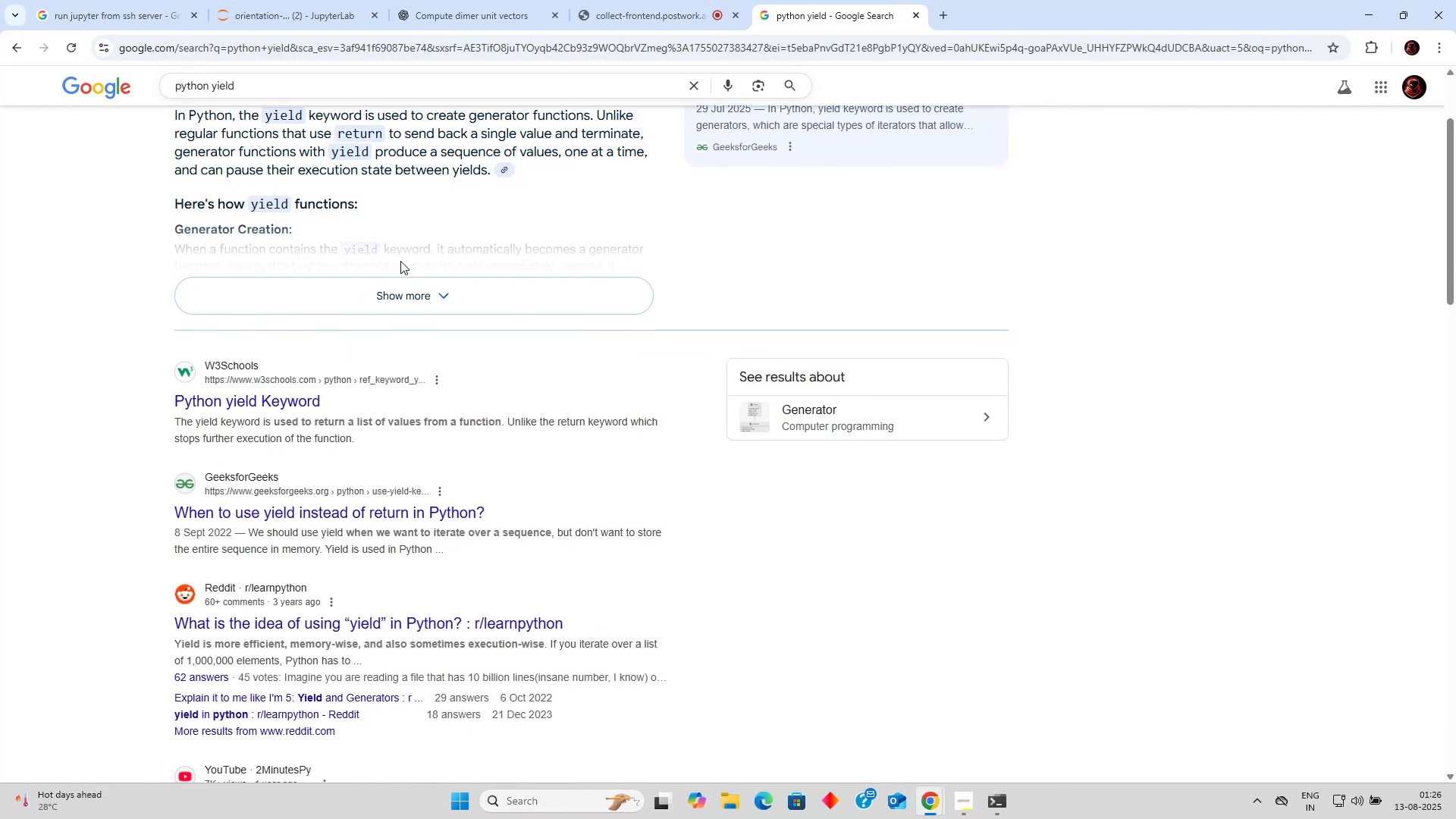 
left_click([406, 289])
 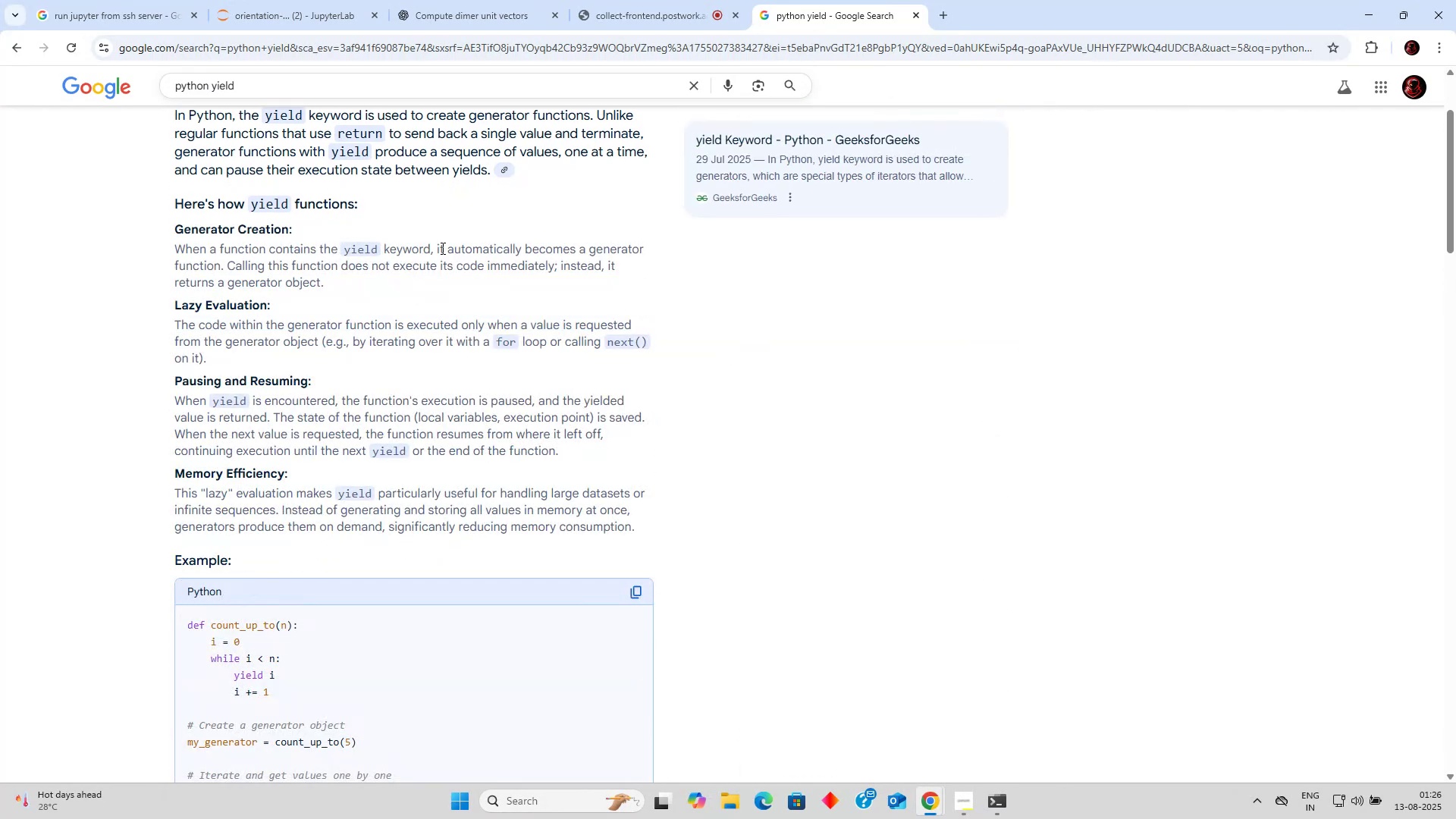 
scroll: coordinate [442, 249], scroll_direction: down, amount: 5.0
 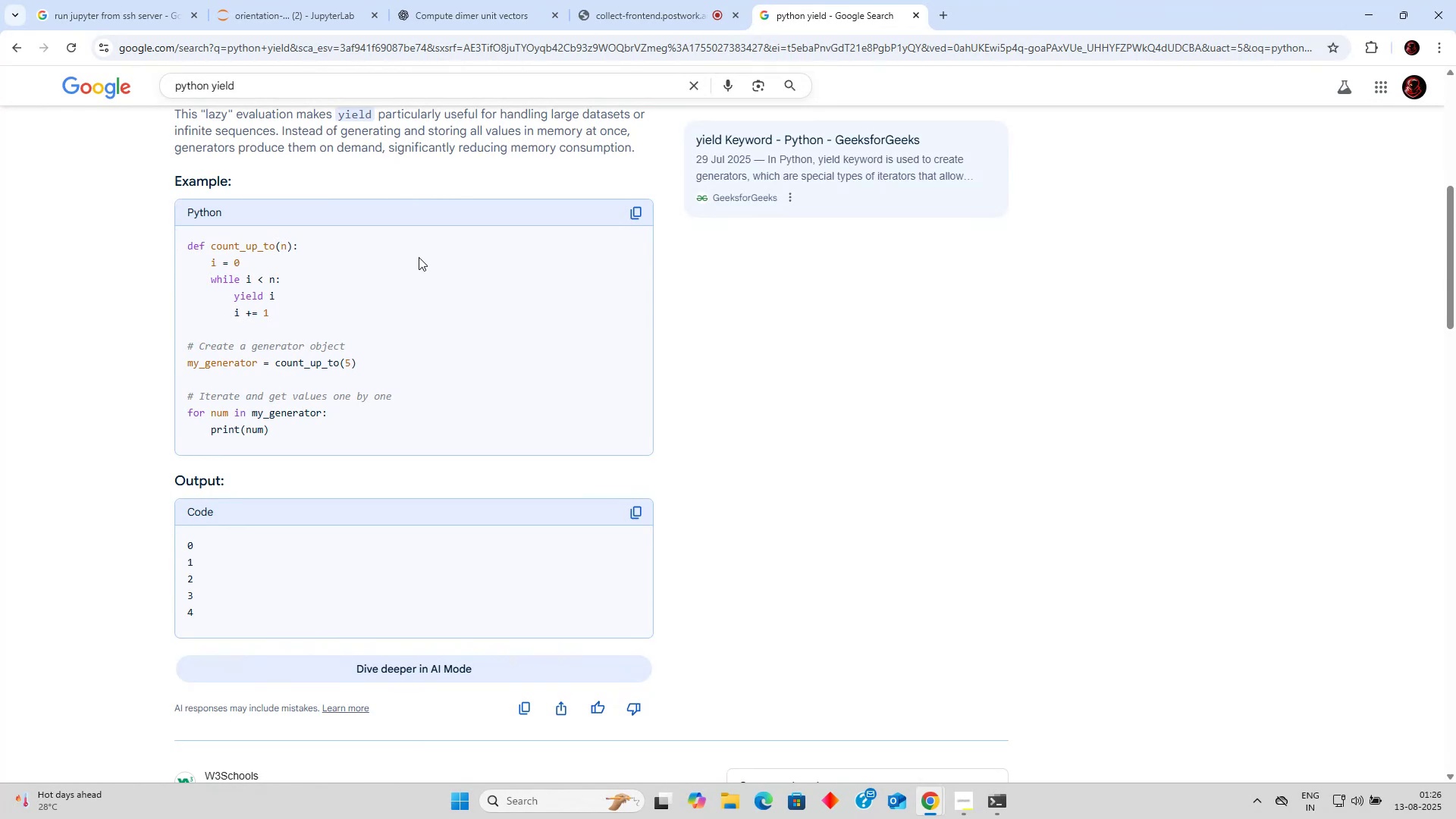 
wait(15.26)
 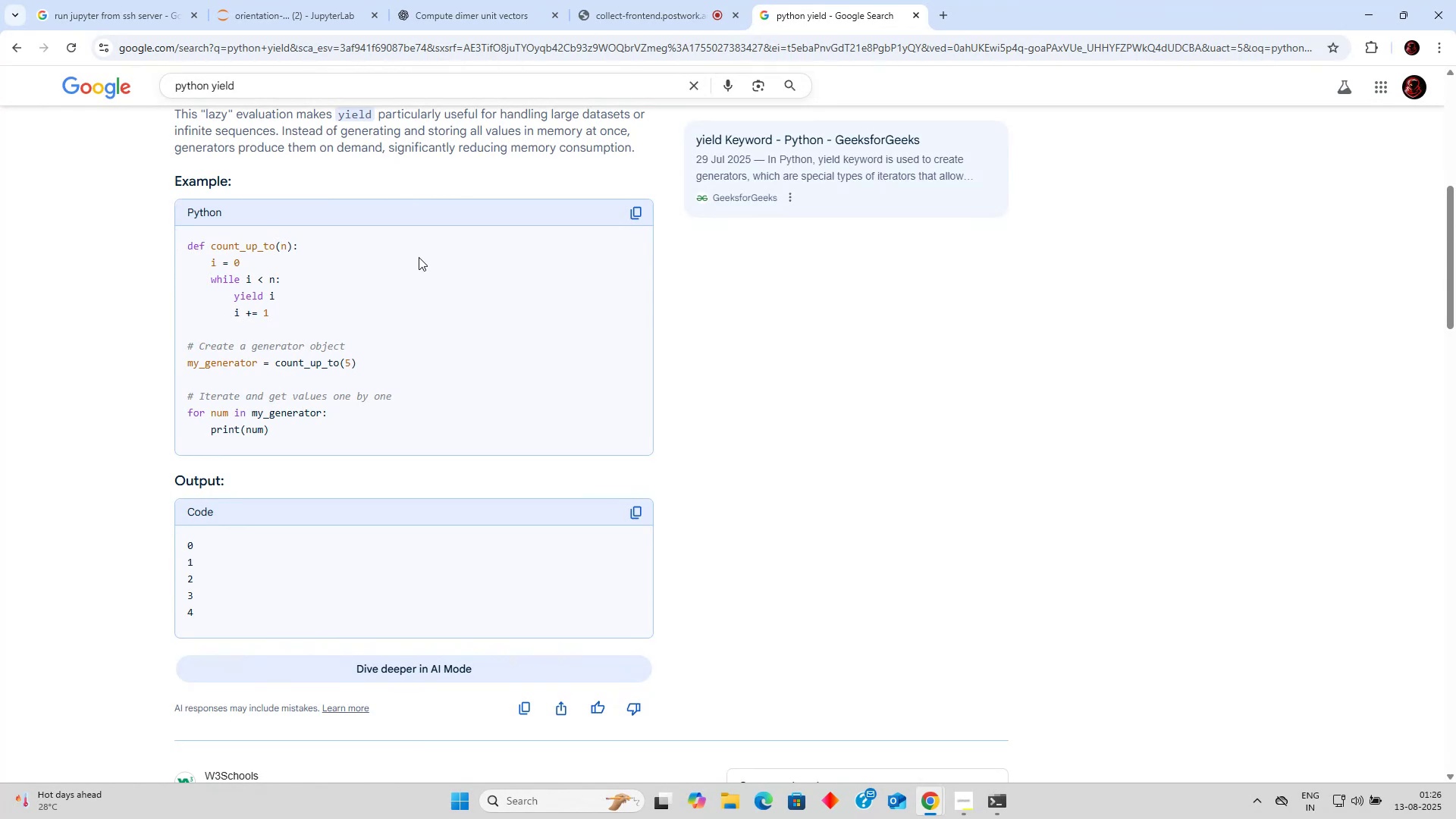 
left_click([288, 12])
 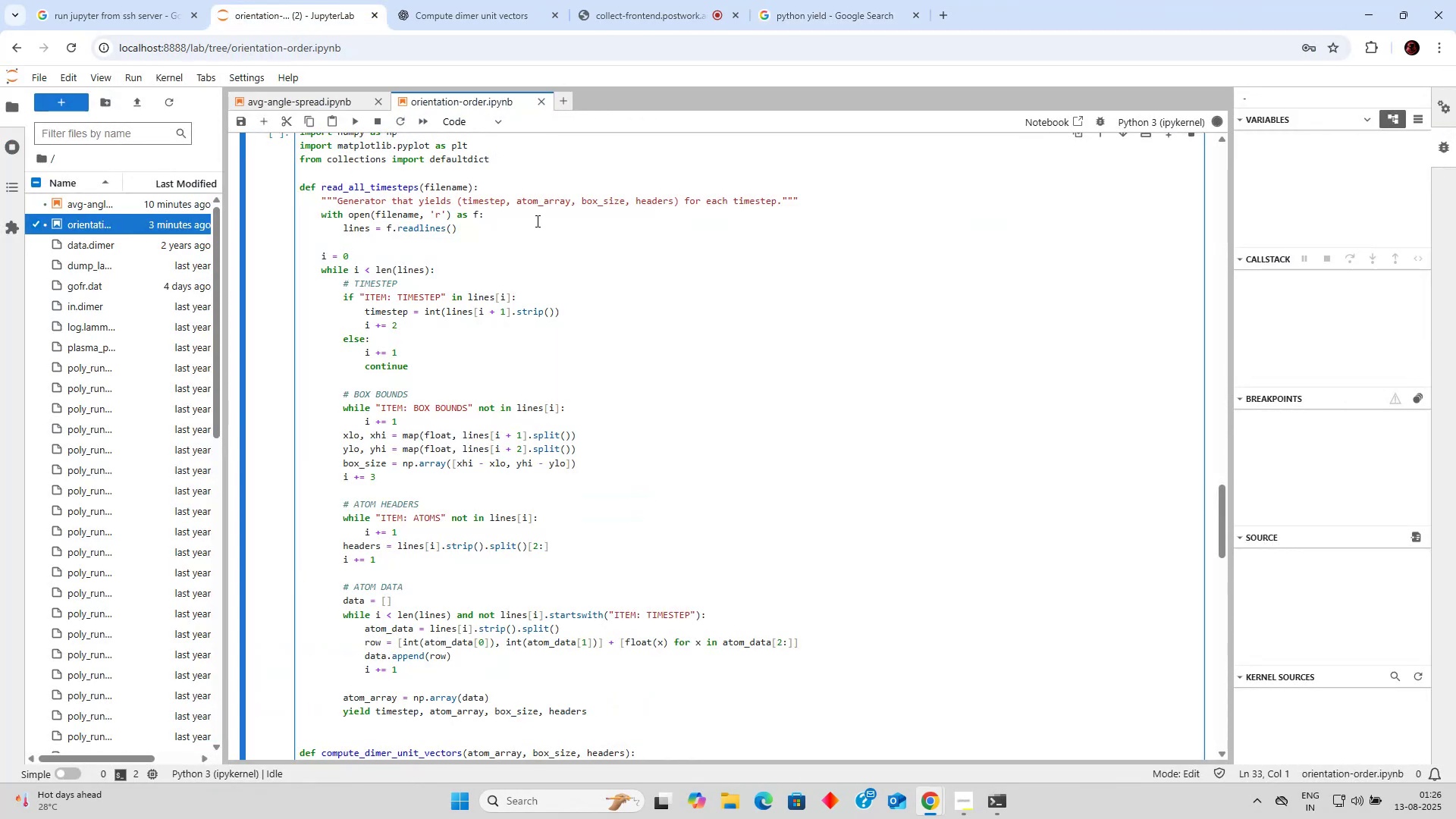 
scroll: coordinate [629, 246], scroll_direction: down, amount: 13.0
 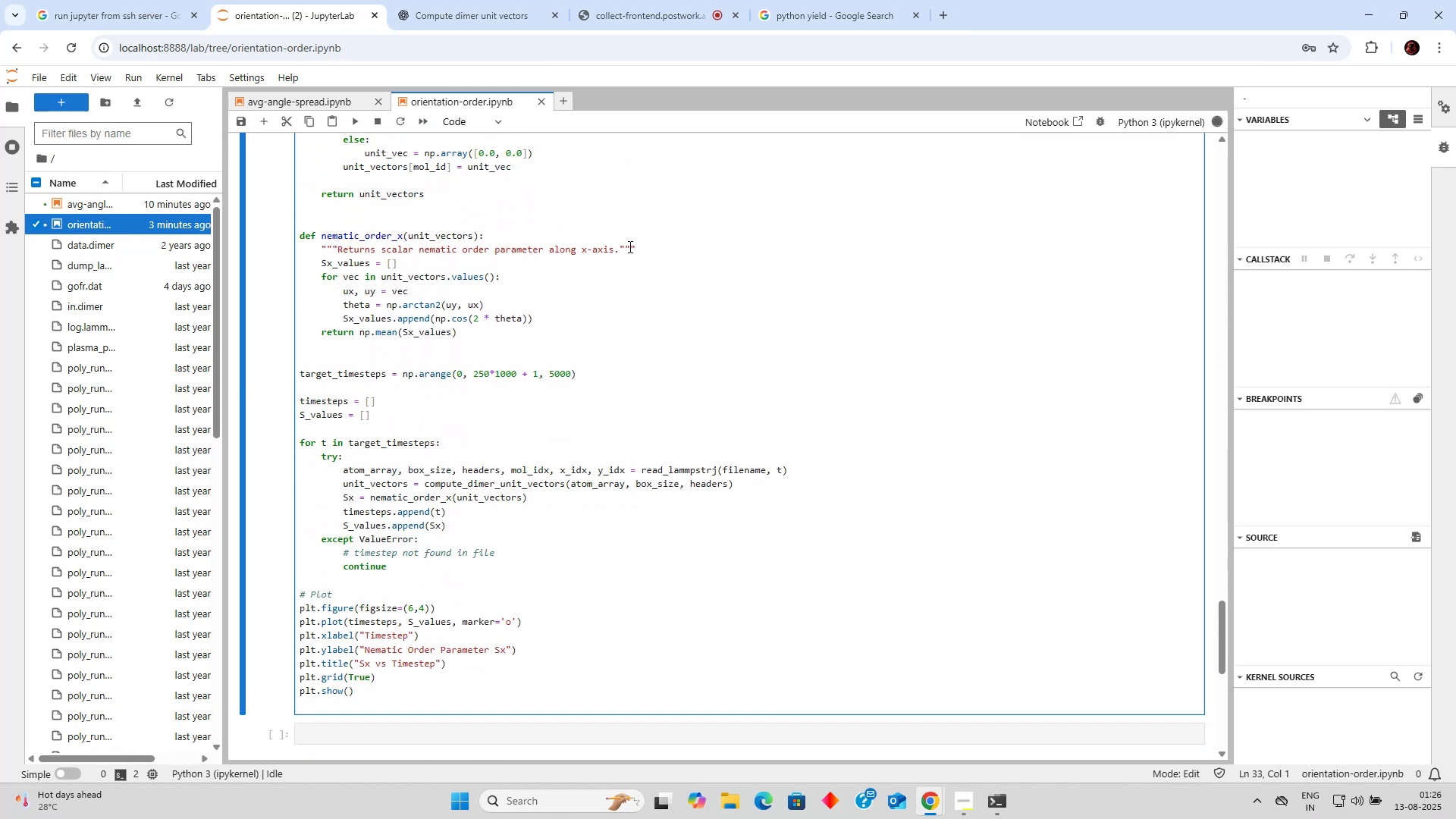 
scroll: coordinate [620, 271], scroll_direction: up, amount: 13.0
 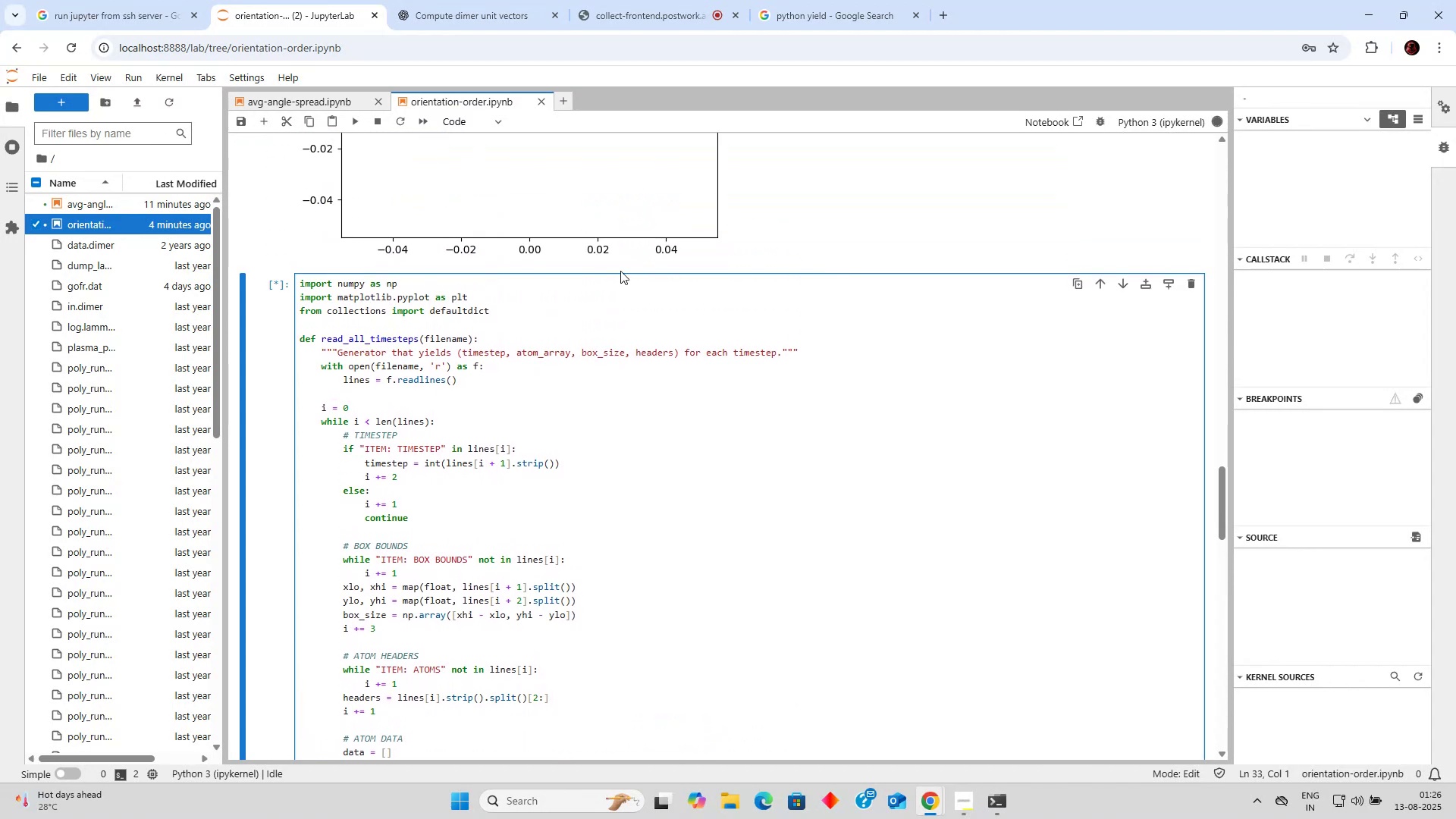 
wait(10.19)
 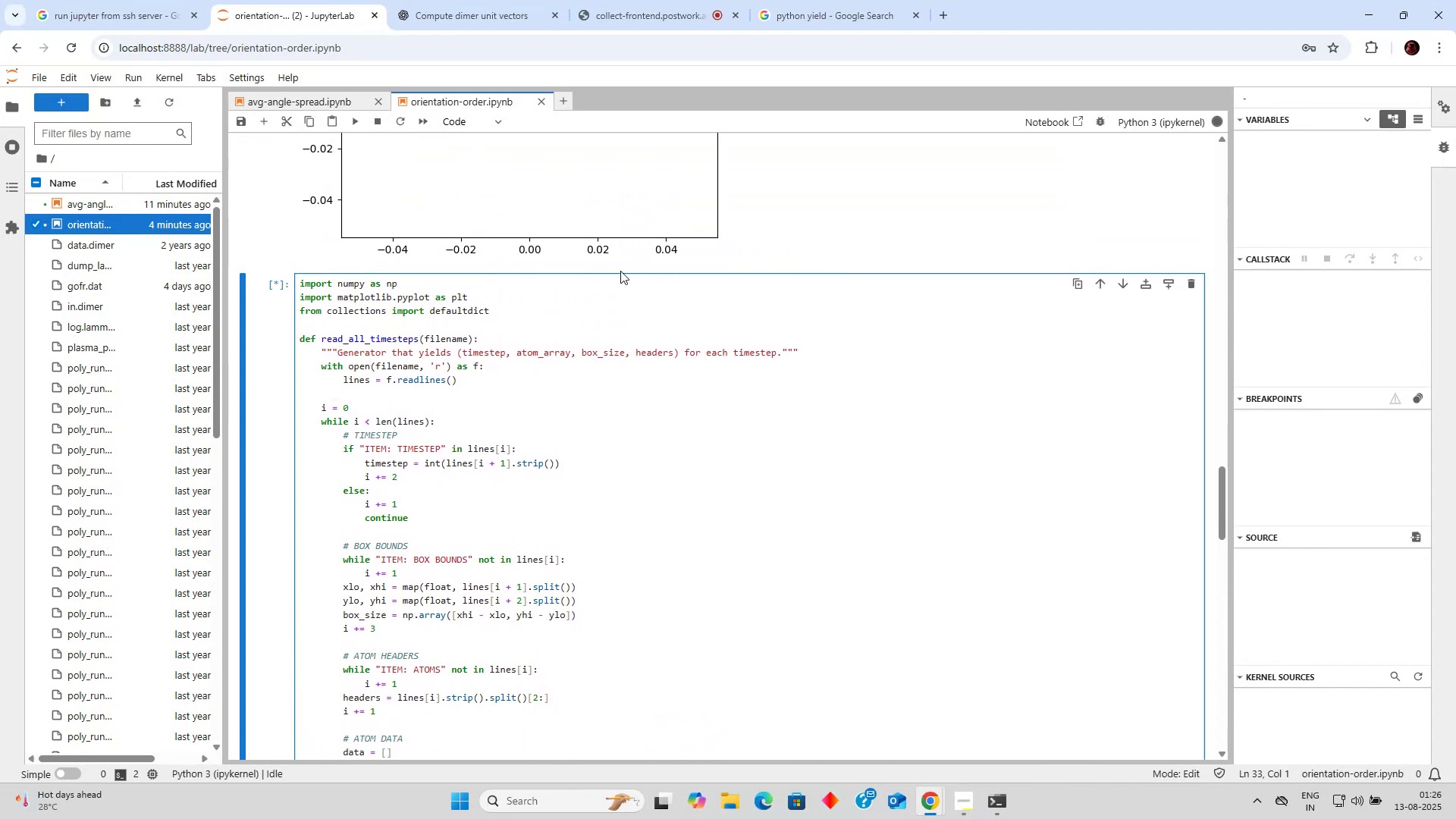 
scroll: coordinate [591, 309], scroll_direction: down, amount: 15.0
 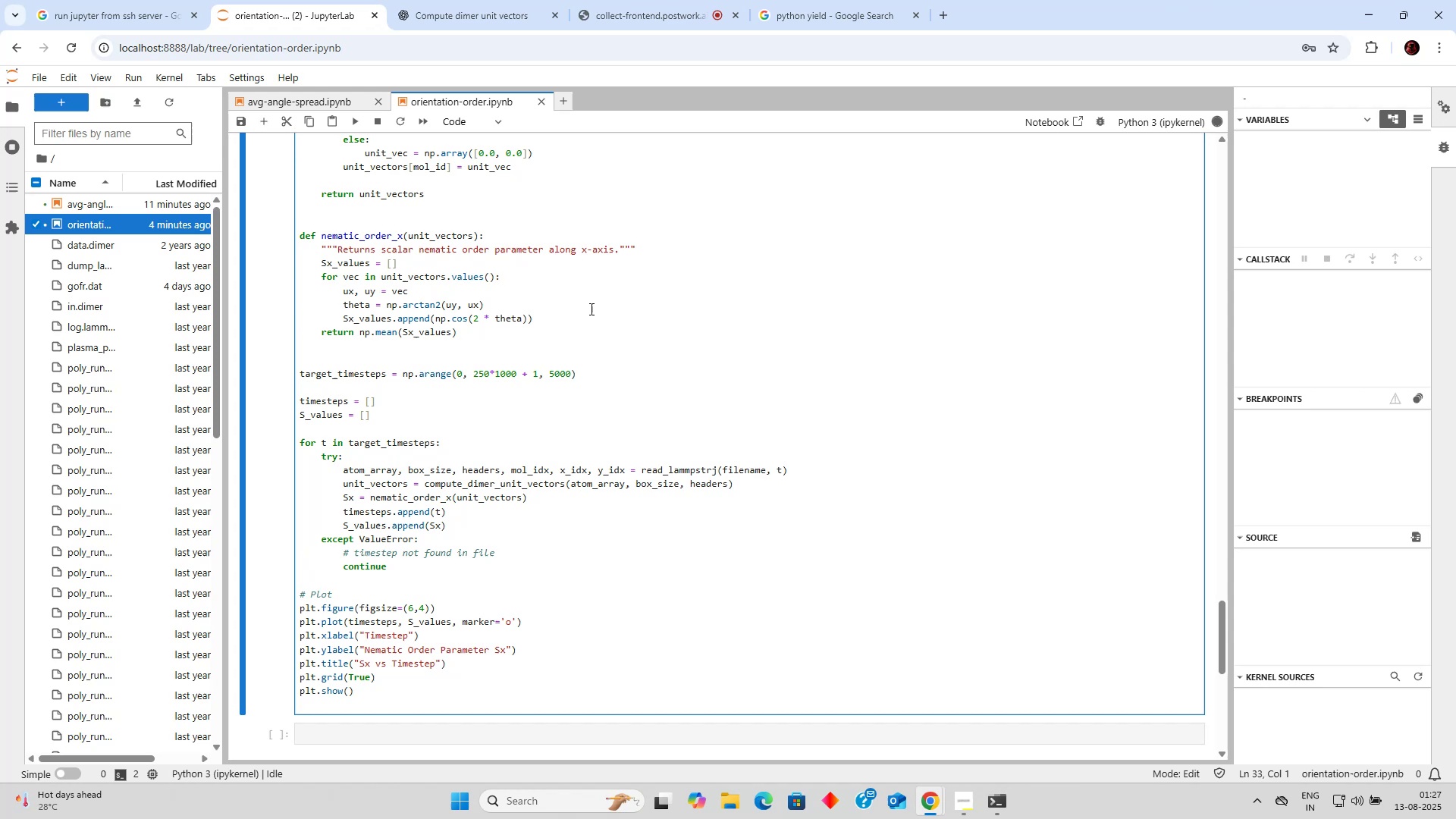 
wait(7.17)
 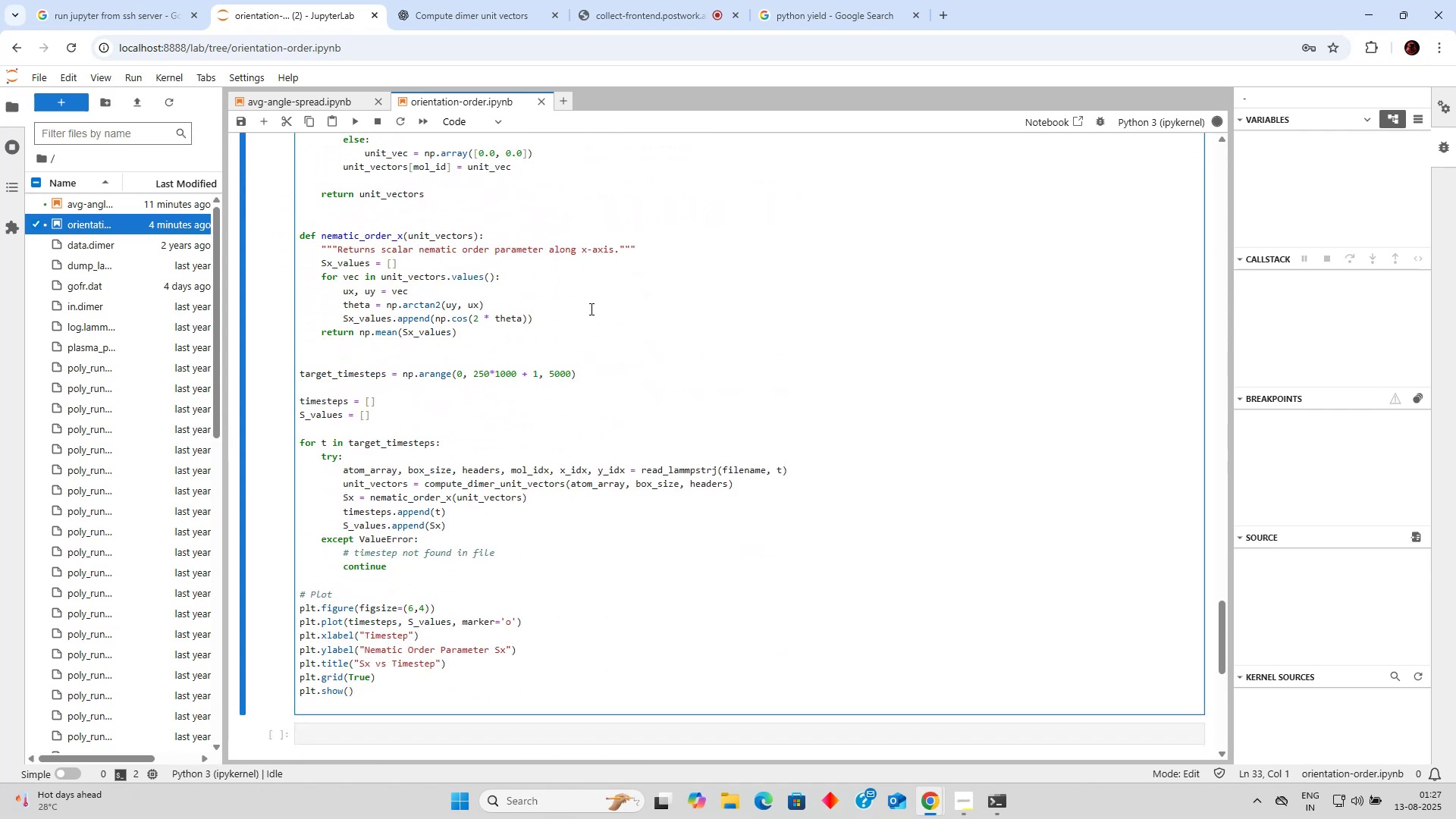 
scroll: coordinate [590, 307], scroll_direction: up, amount: 16.0
 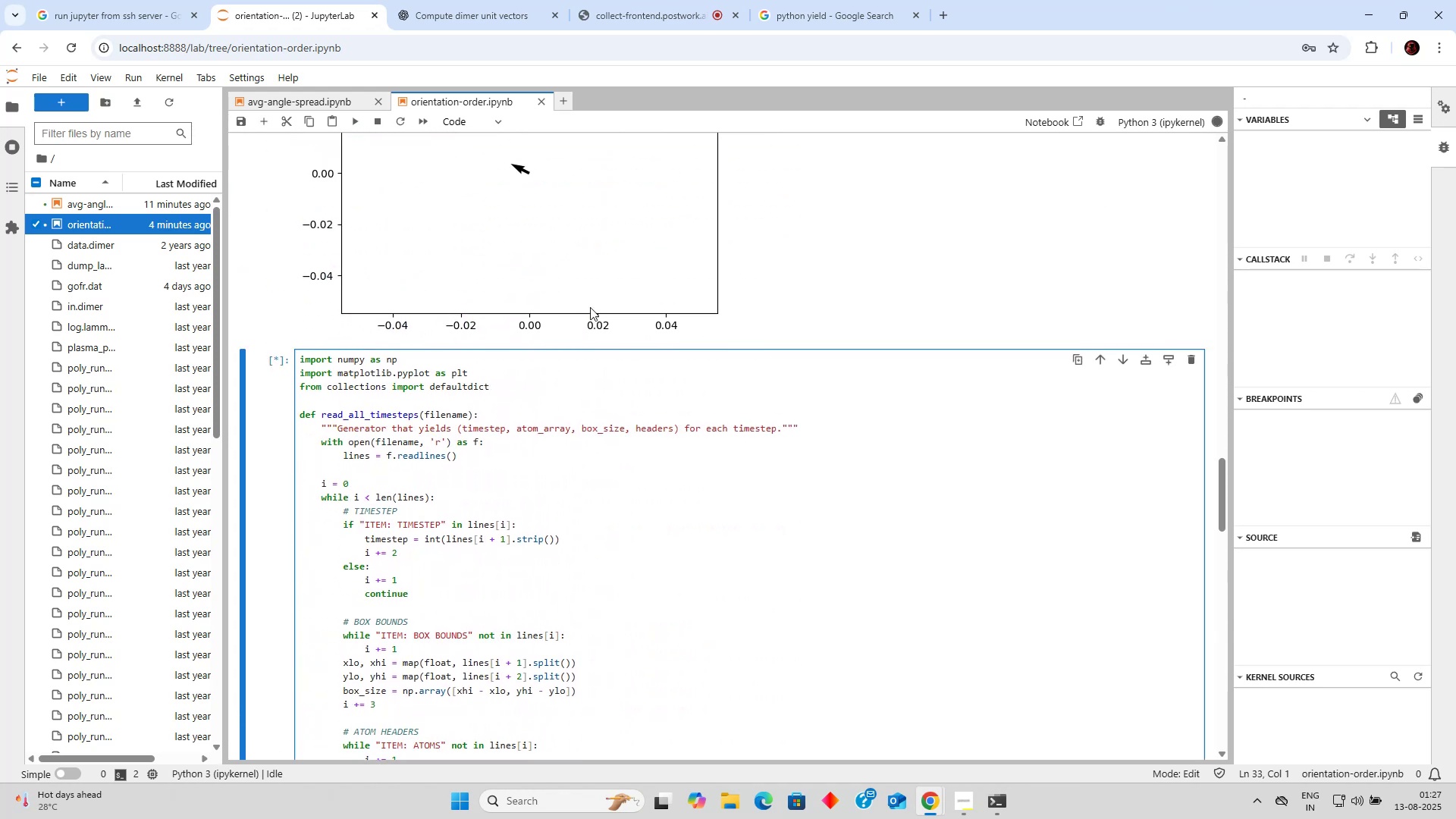 
scroll: coordinate [589, 307], scroll_direction: down, amount: 11.0
 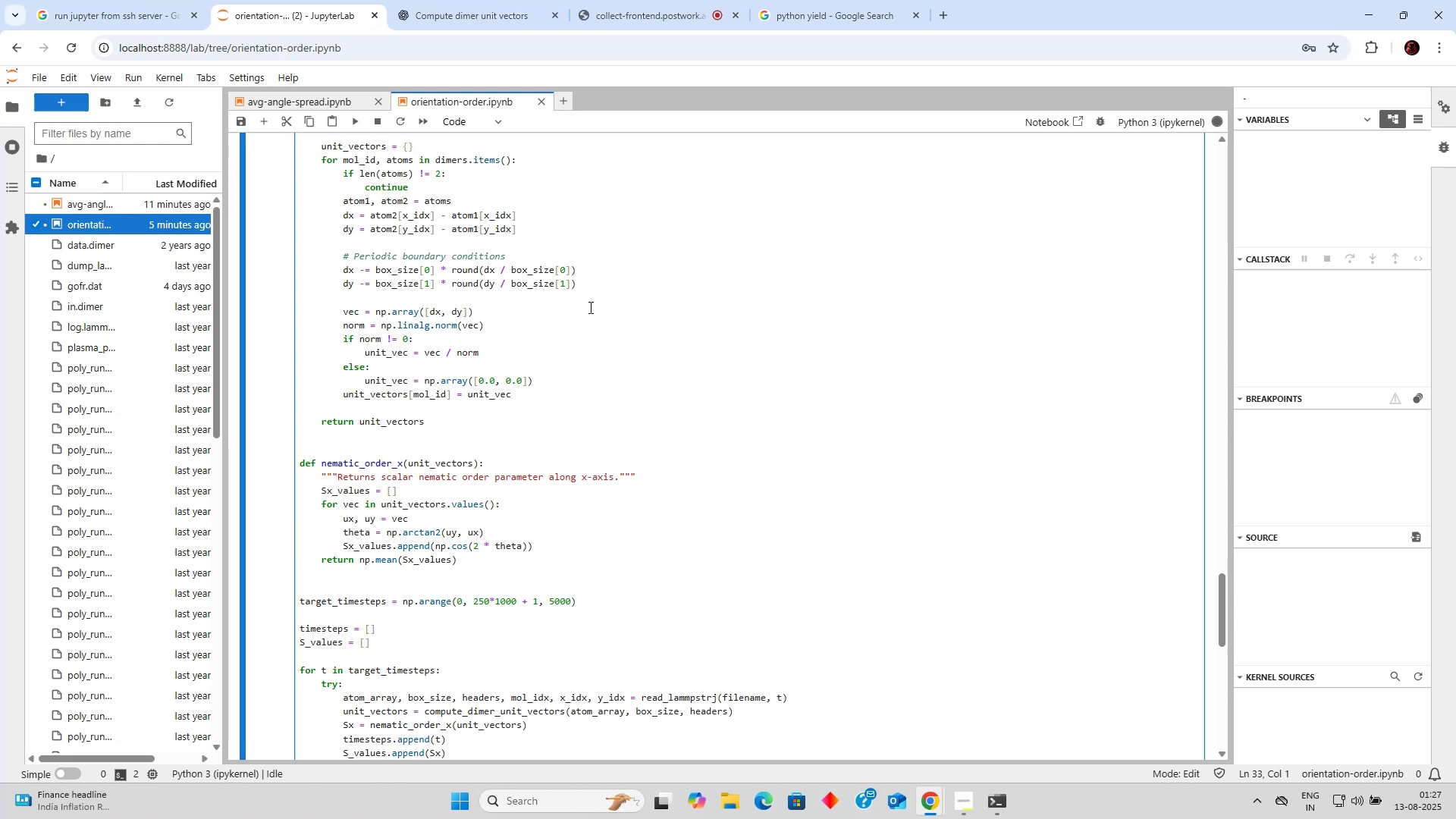 
wait(5.53)
 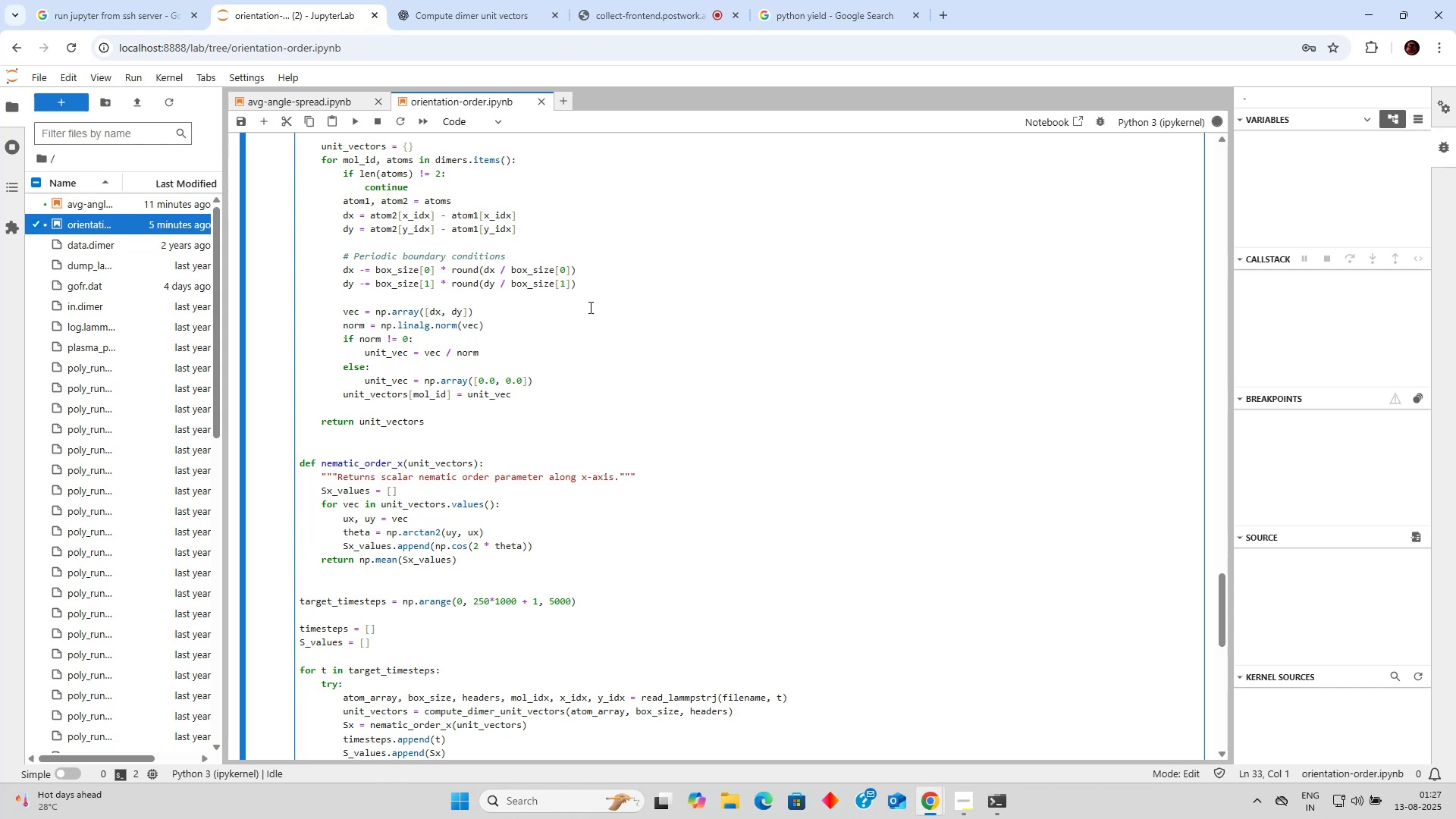 
scroll: coordinate [589, 307], scroll_direction: down, amount: 2.0
 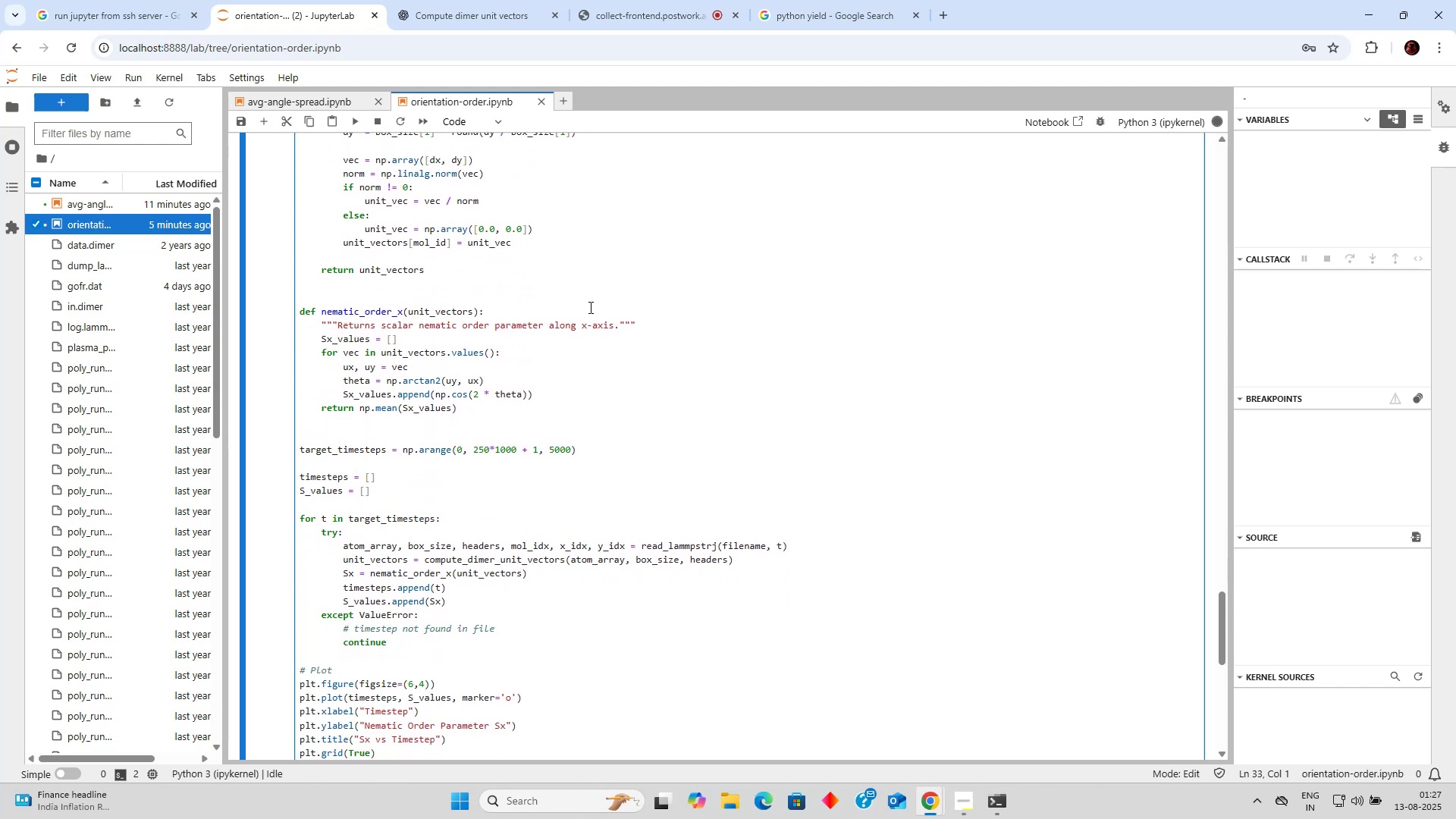 
scroll: coordinate [585, 307], scroll_direction: up, amount: 15.0
 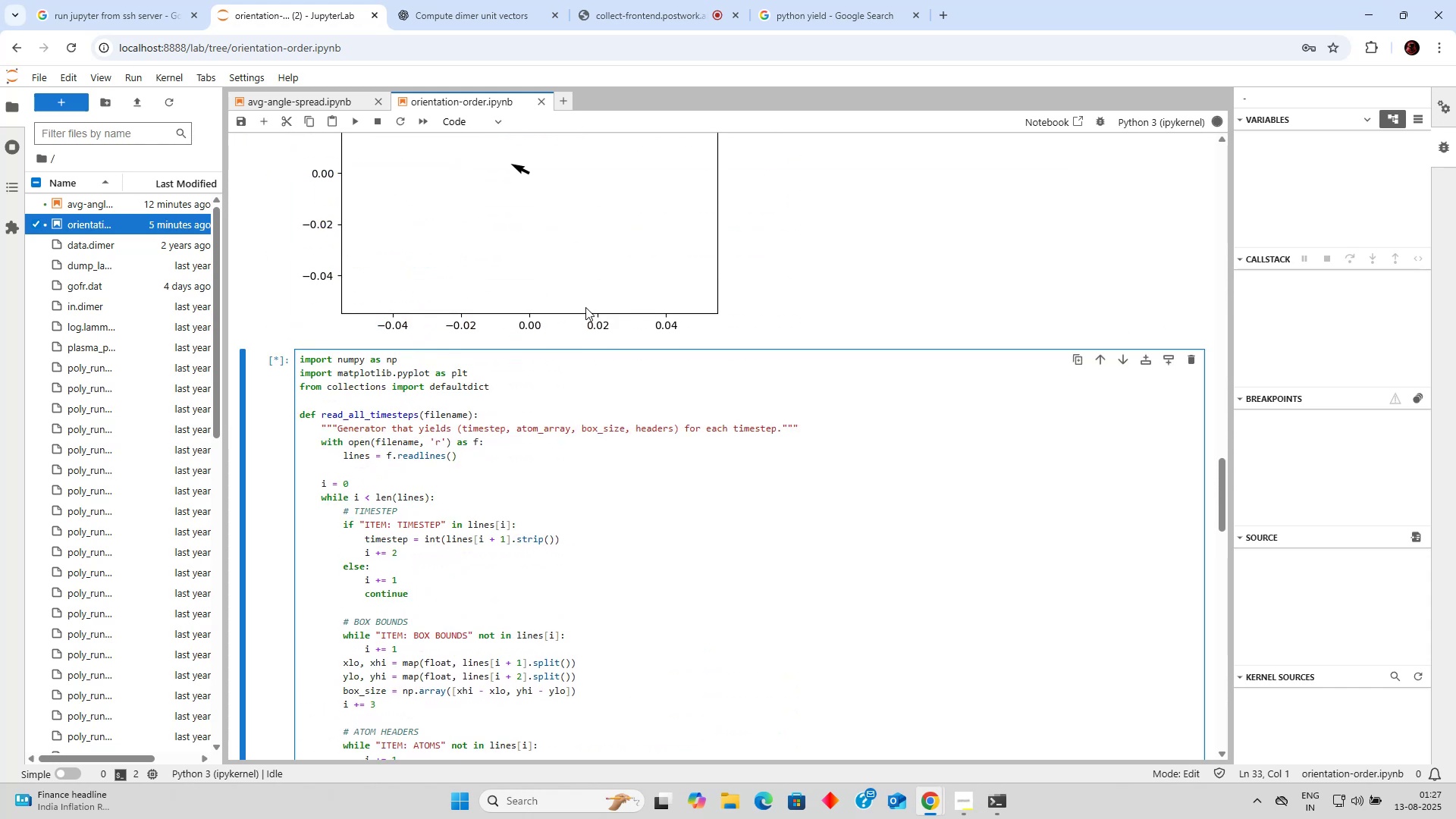 
scroll: coordinate [585, 307], scroll_direction: down, amount: 2.0
 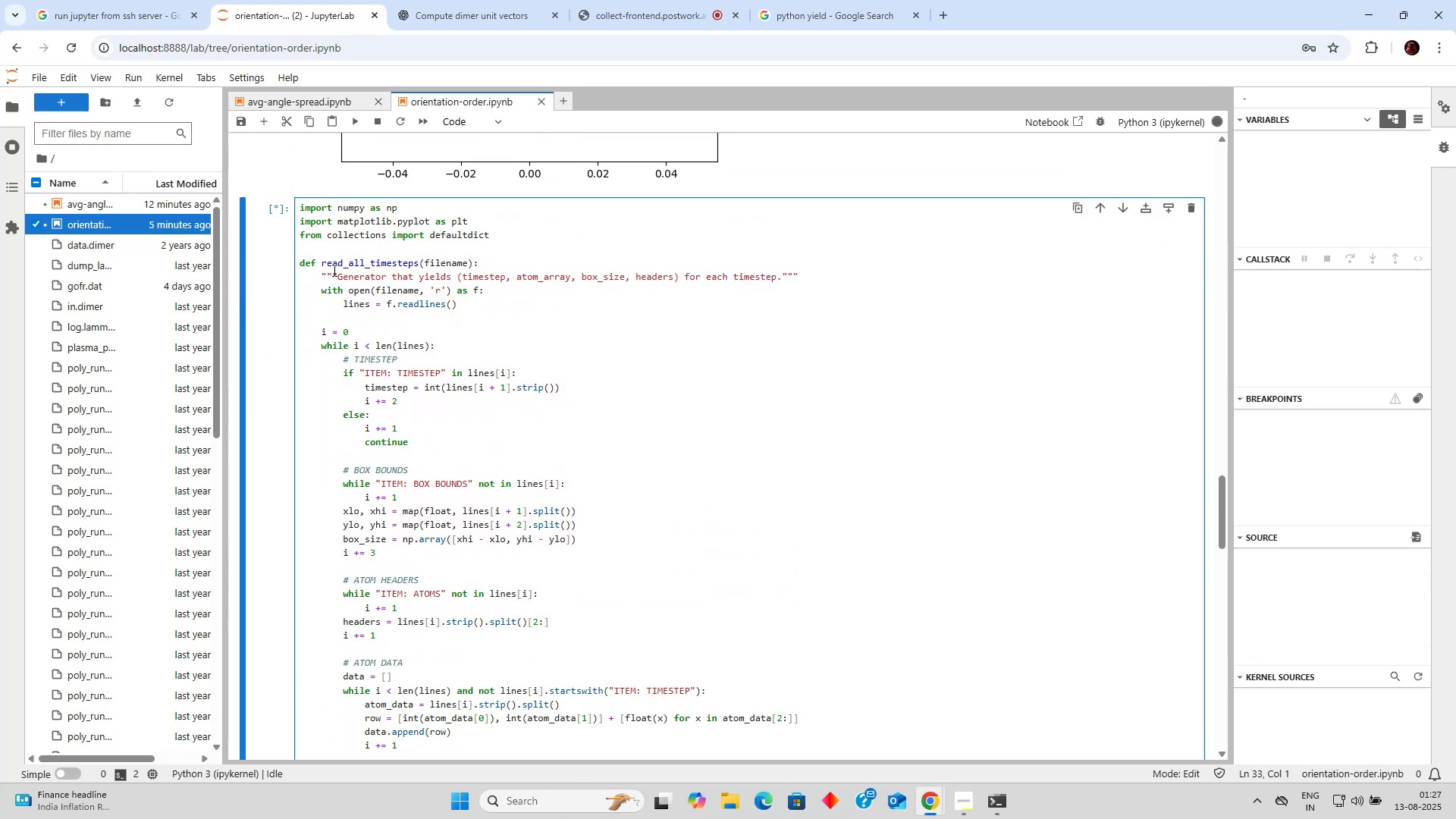 
left_click_drag(start_coordinate=[297, 264], to_coordinate=[641, 253])
 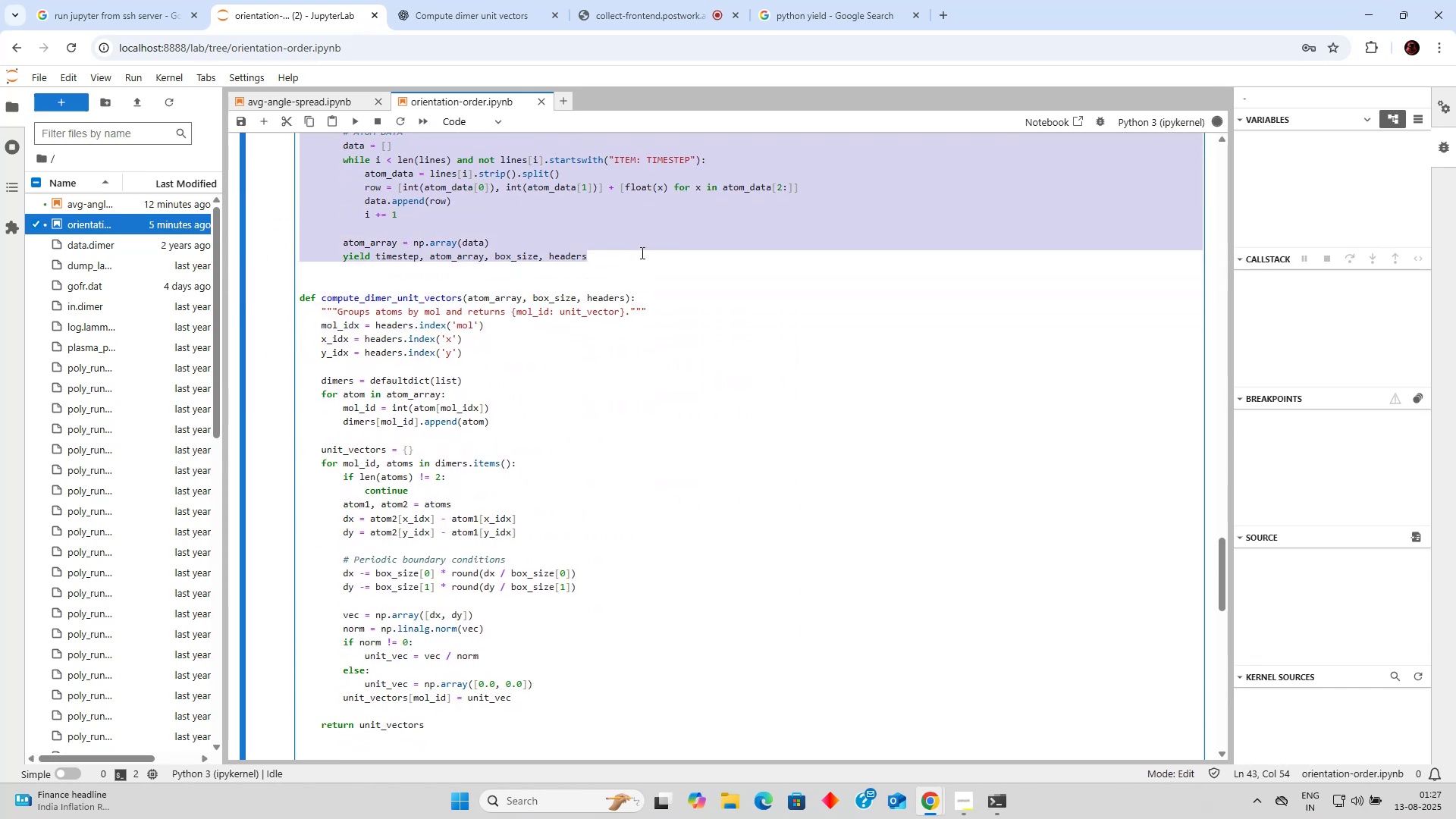 
scroll: coordinate [434, 344], scroll_direction: down, amount: 7.0
 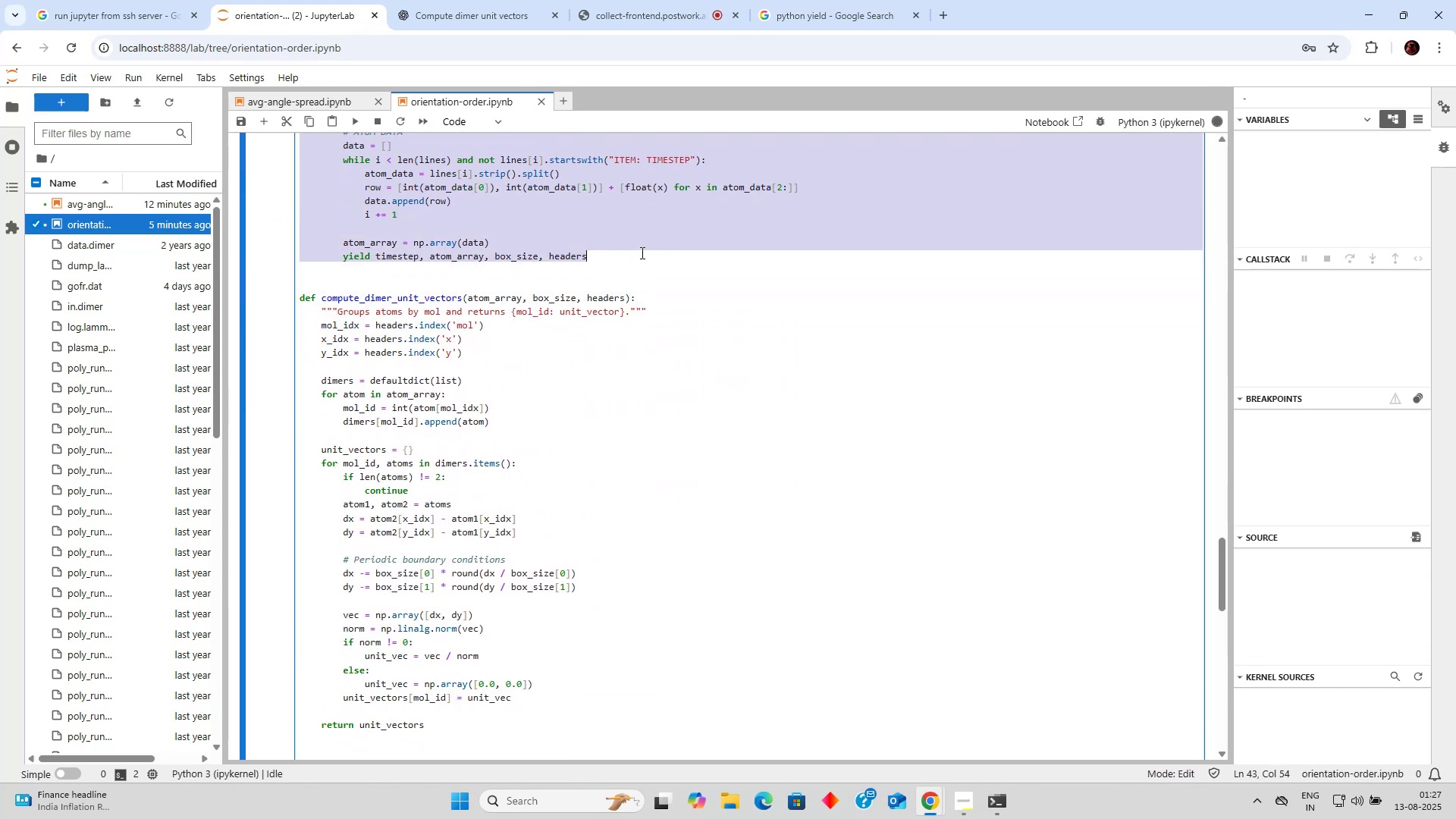 
key(Control+C)
 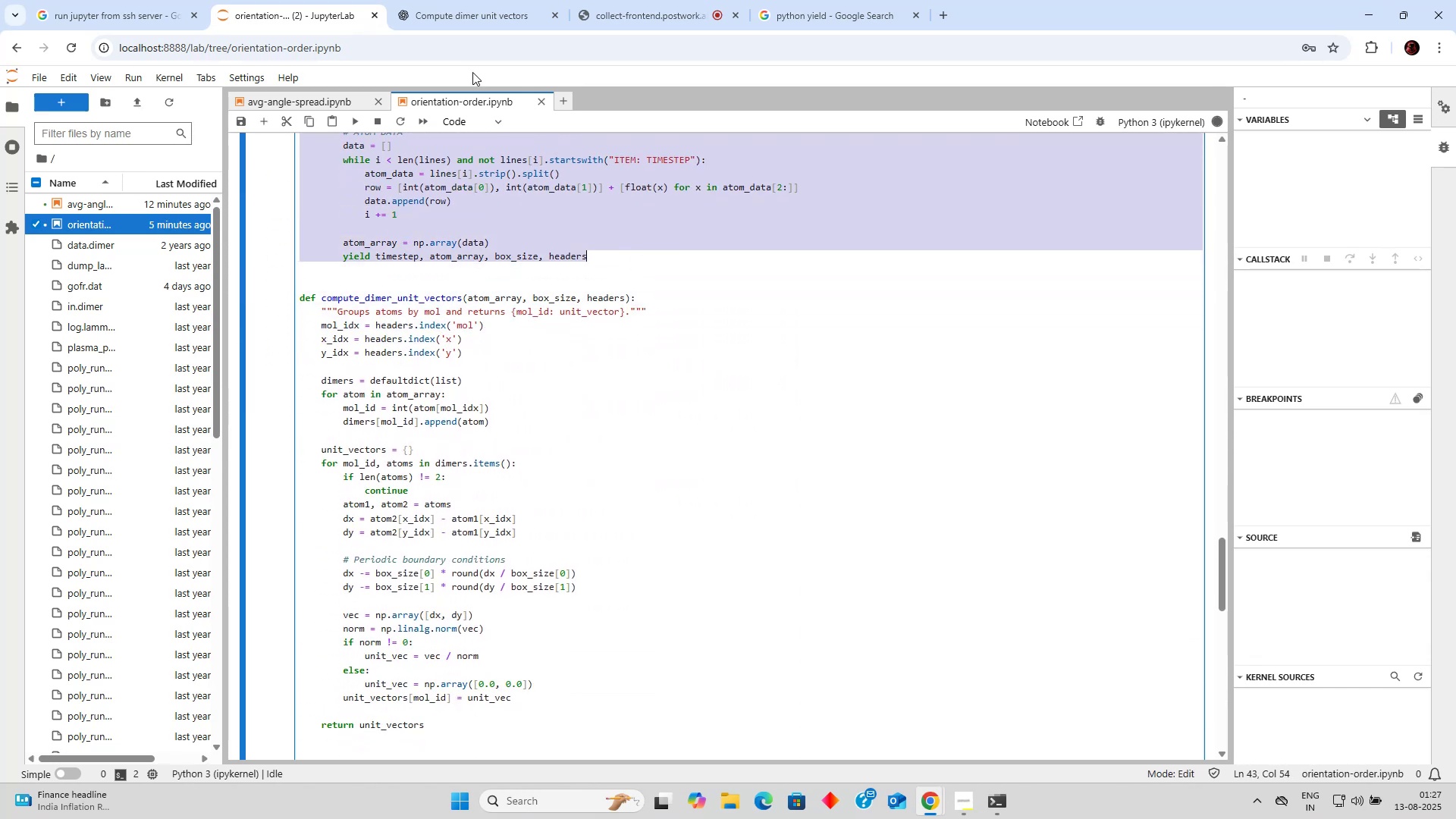 
left_click([475, 7])
 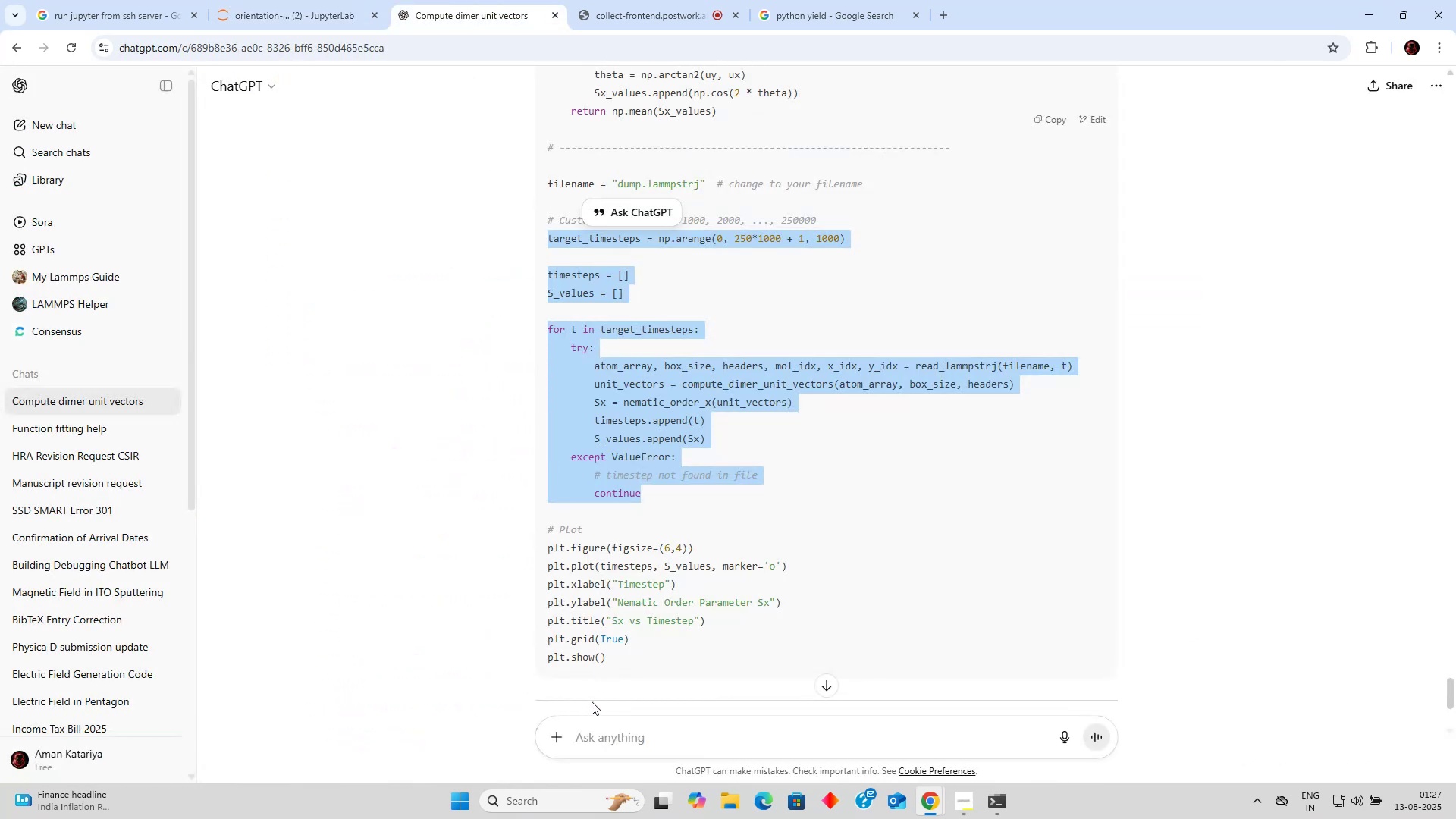 
left_click([595, 736])
 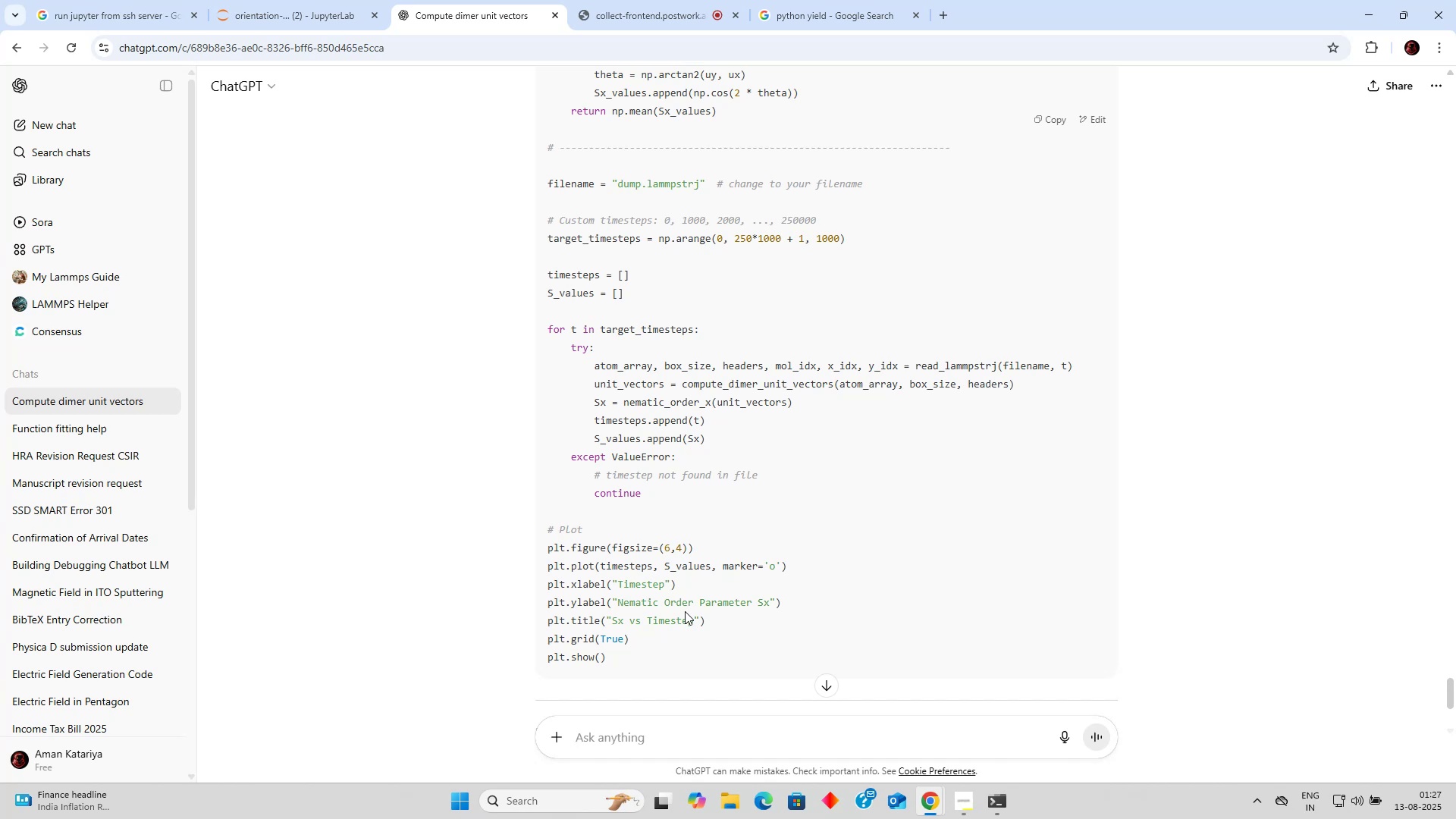 
scroll: coordinate [760, 351], scroll_direction: up, amount: 14.0
 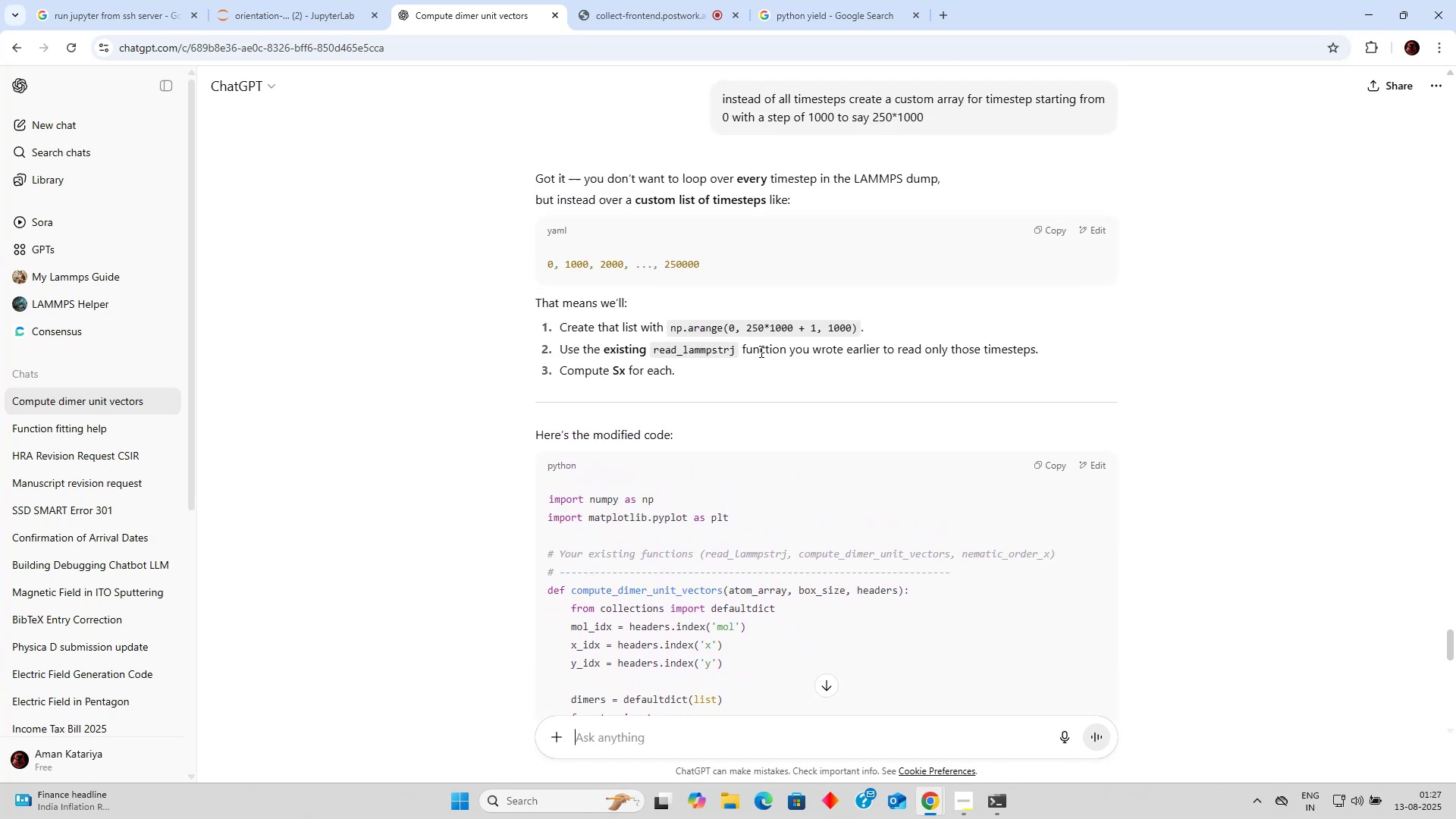 
scroll: coordinate [760, 351], scroll_direction: down, amount: 3.0
 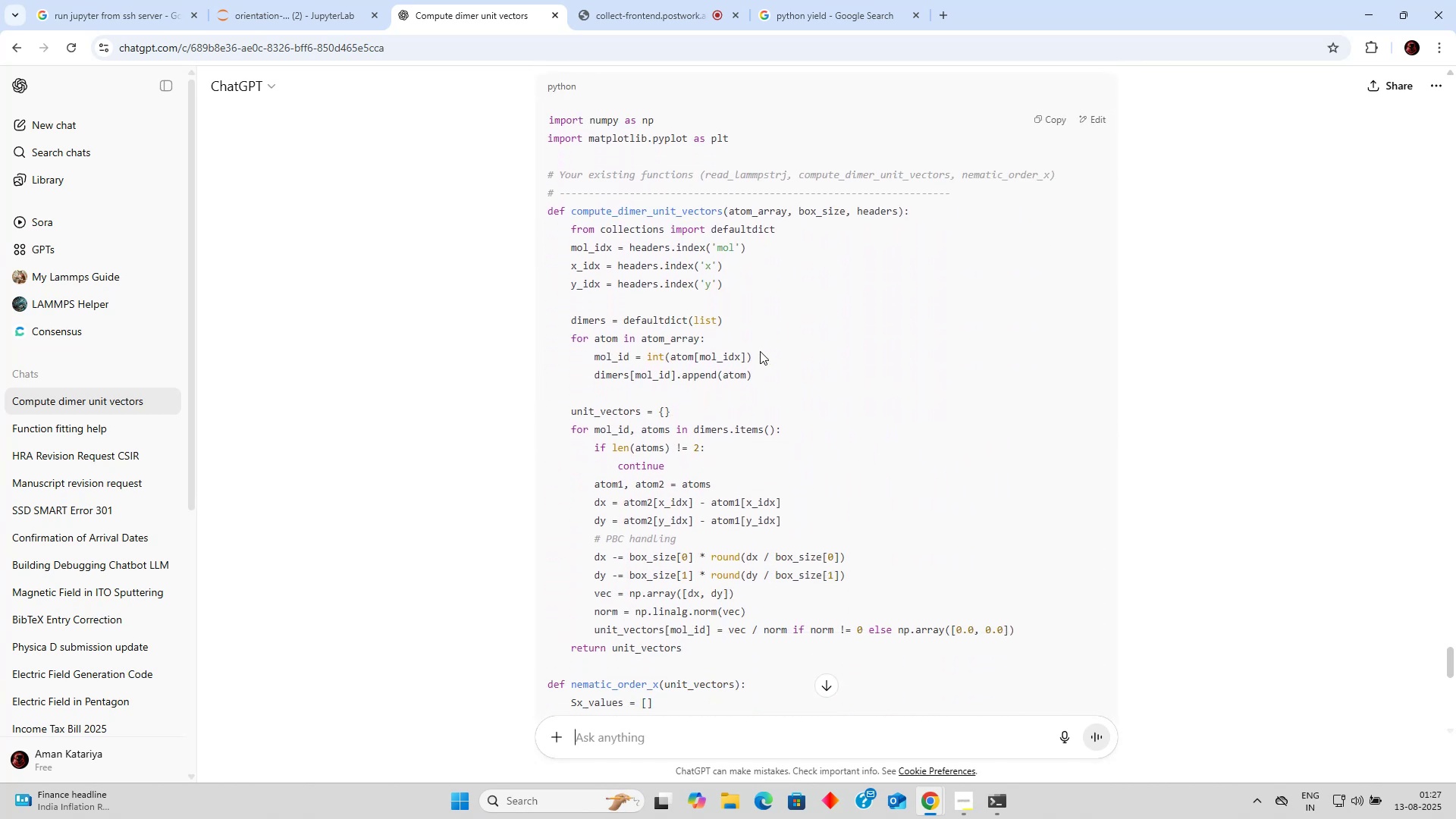 
wait(5.85)
 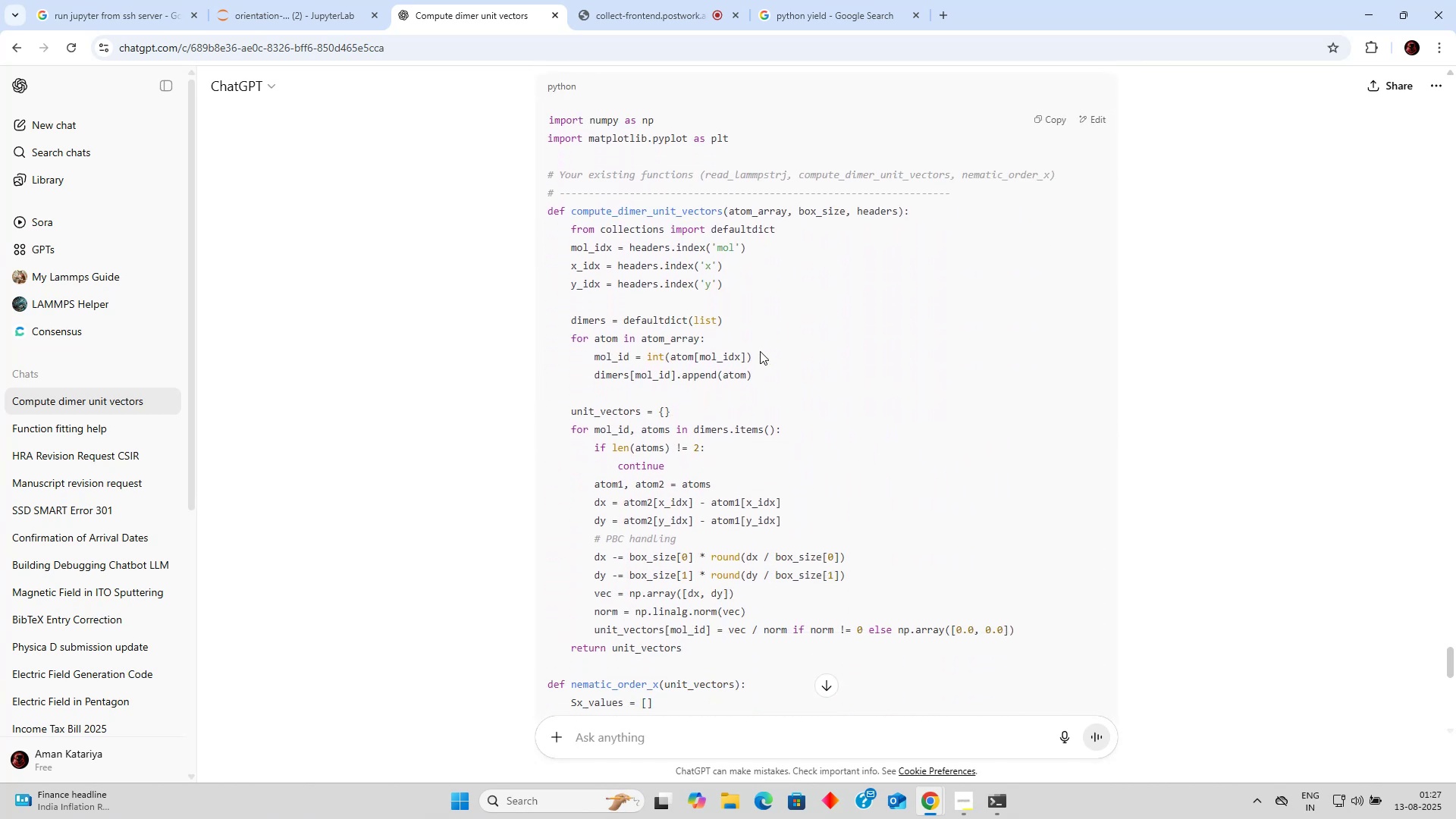 
scroll: coordinate [747, 310], scroll_direction: down, amount: 1.0
 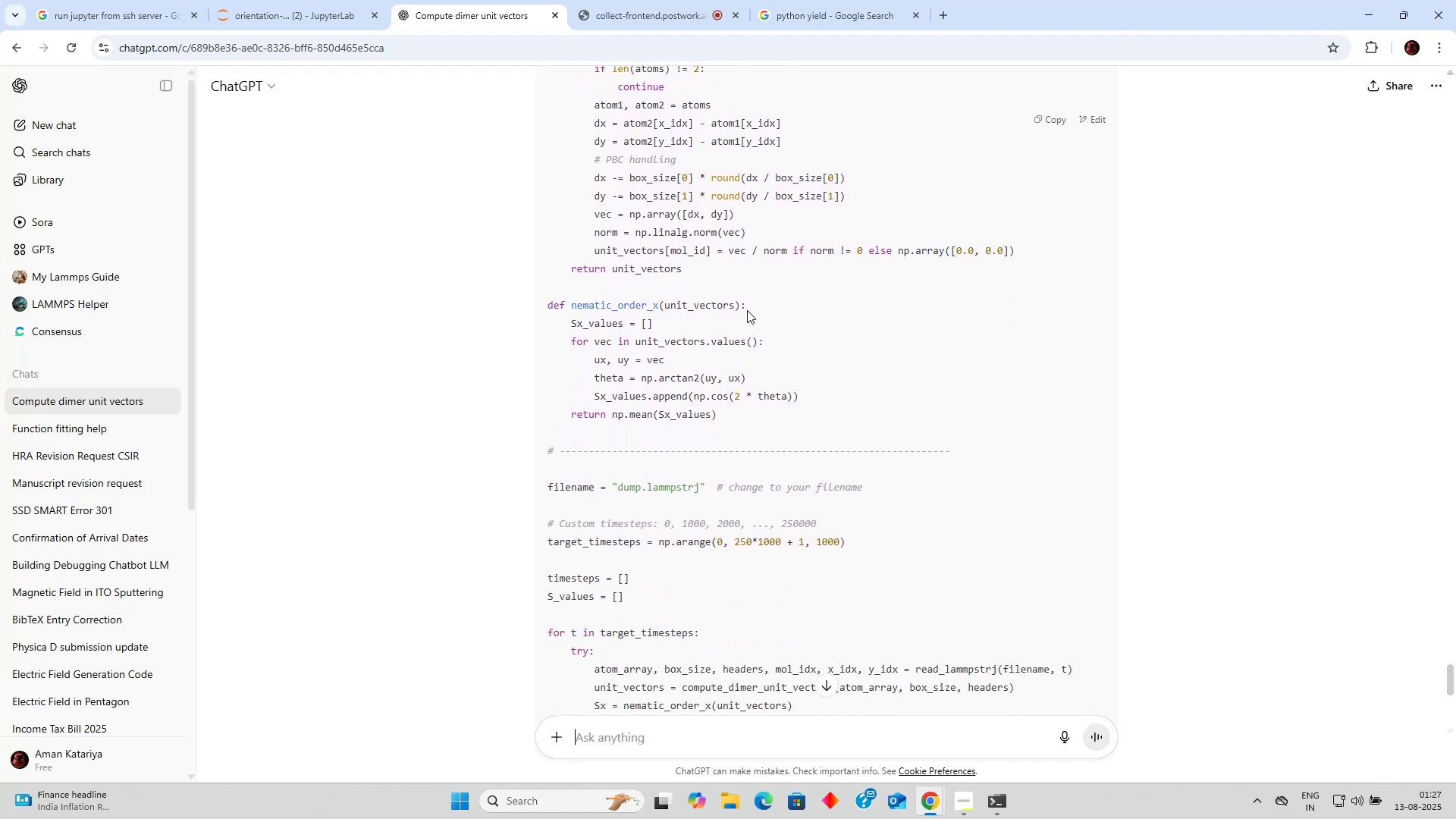 
scroll: coordinate [747, 310], scroll_direction: up, amount: 5.0
 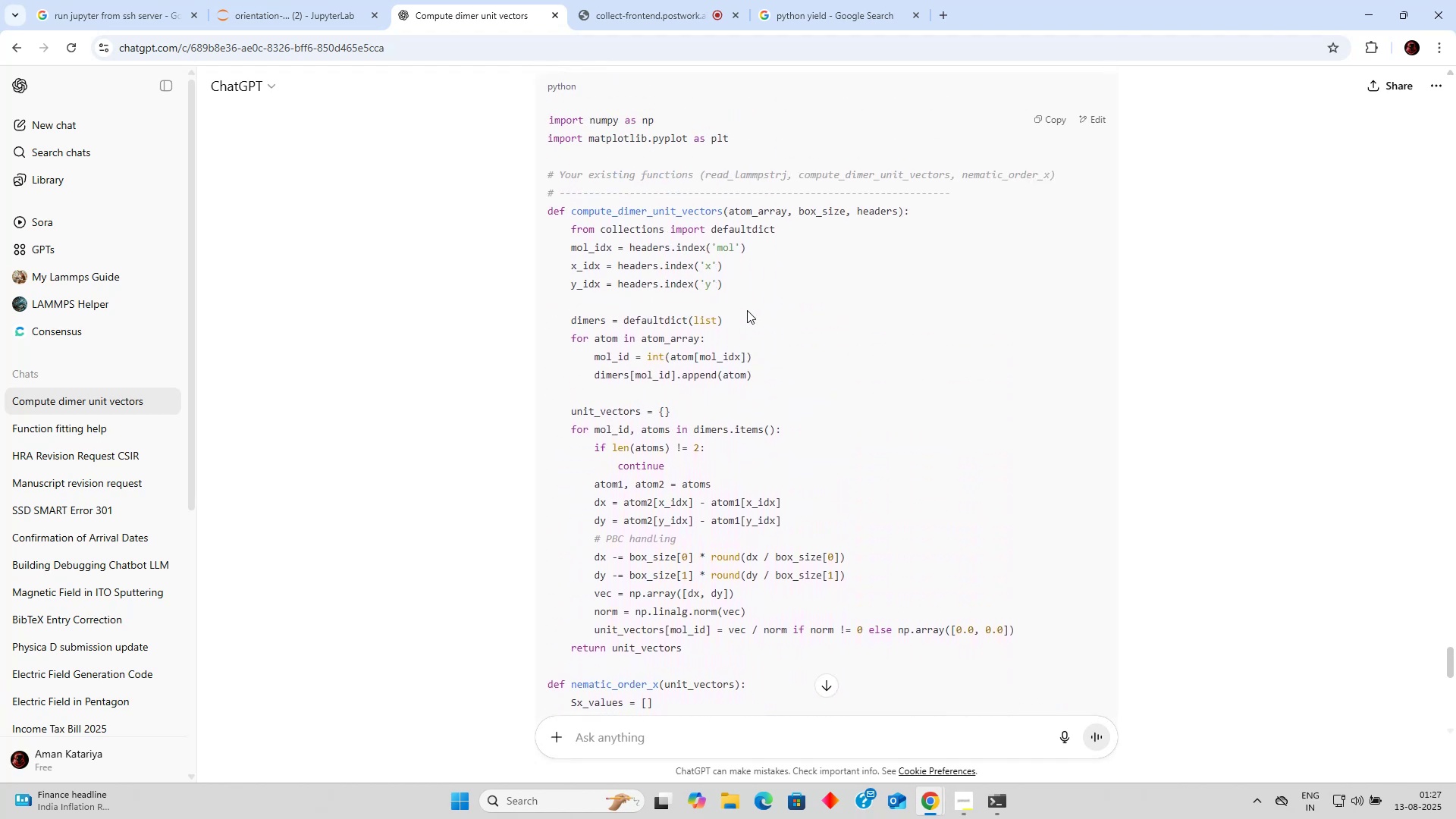 
scroll: coordinate [747, 312], scroll_direction: down, amount: 7.0
 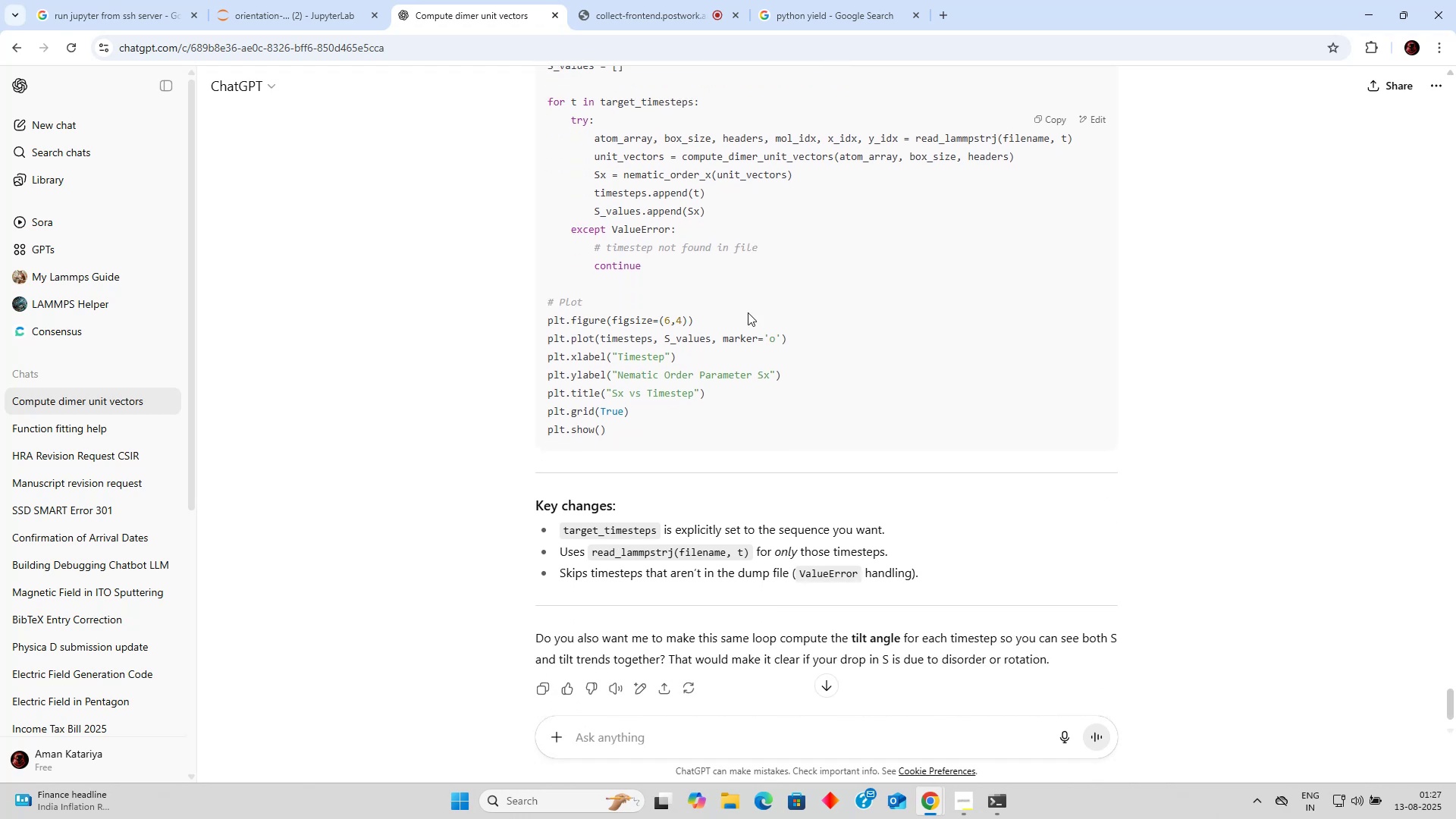 
type(i suppor)
key(Backspace)
type(se my read-all_timestep- fucntion also needs to be modified)
 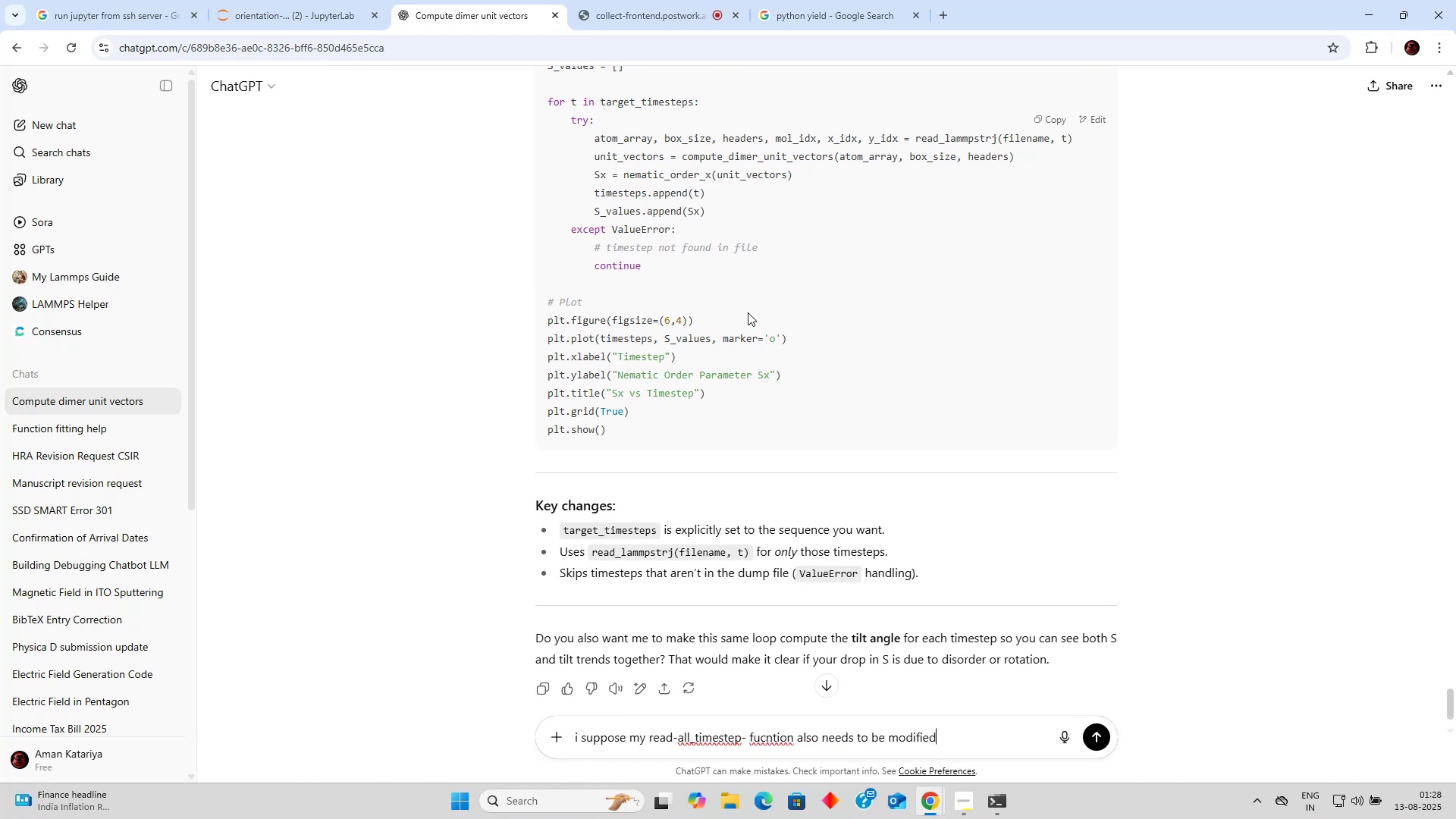 
key(Enter)
 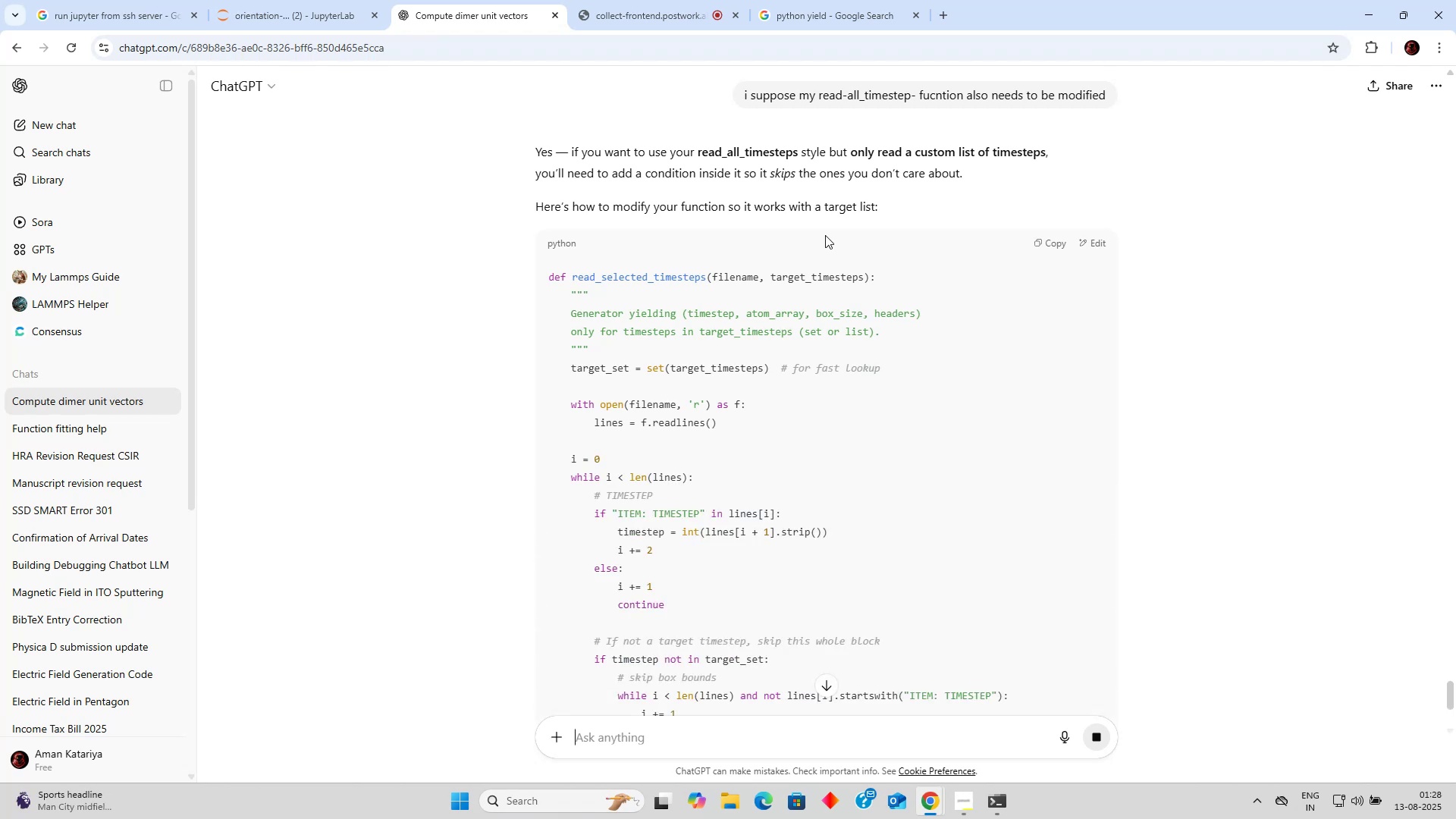 
wait(14.73)
 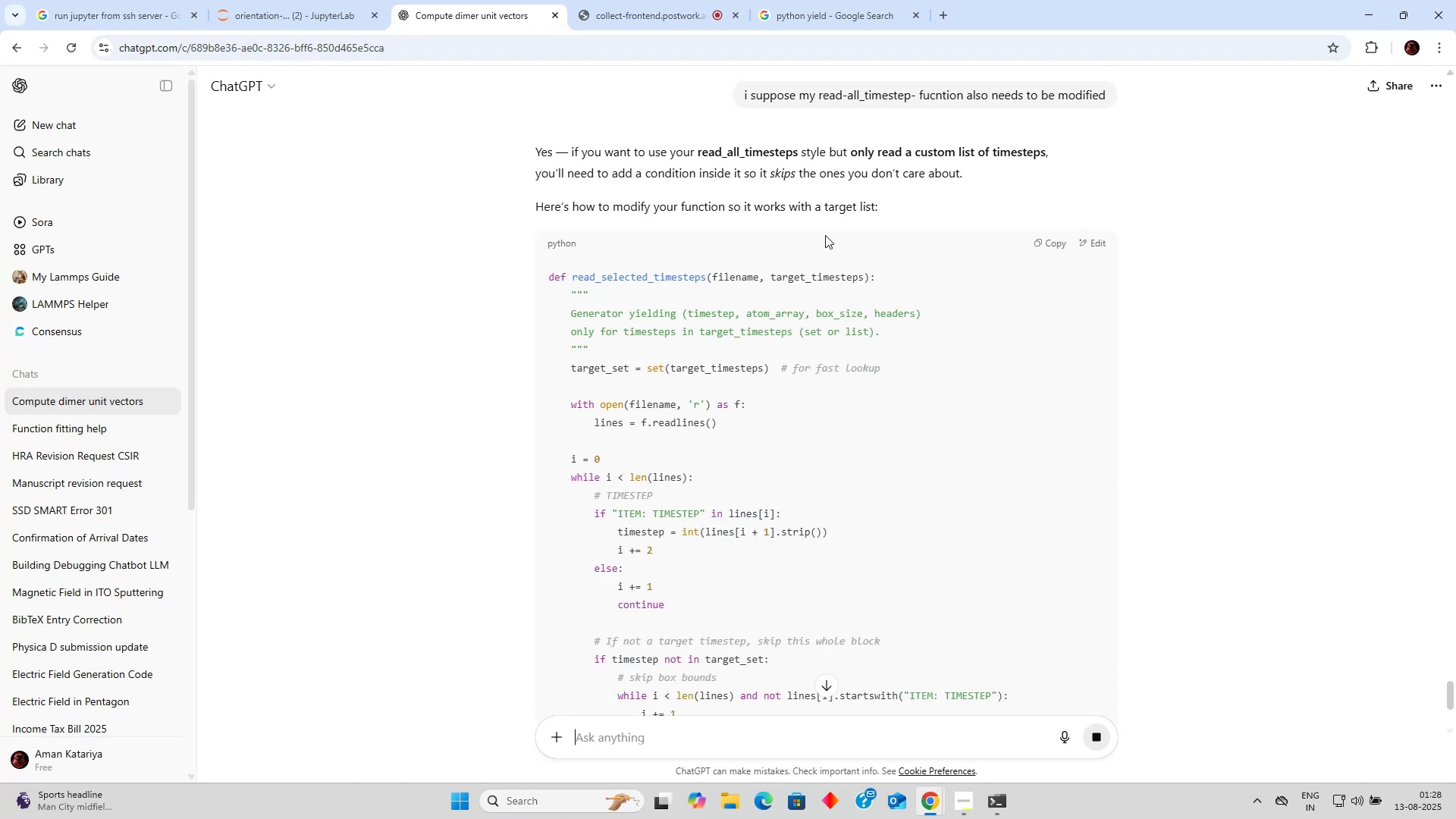 
scroll: coordinate [846, 243], scroll_direction: down, amount: 1.0
 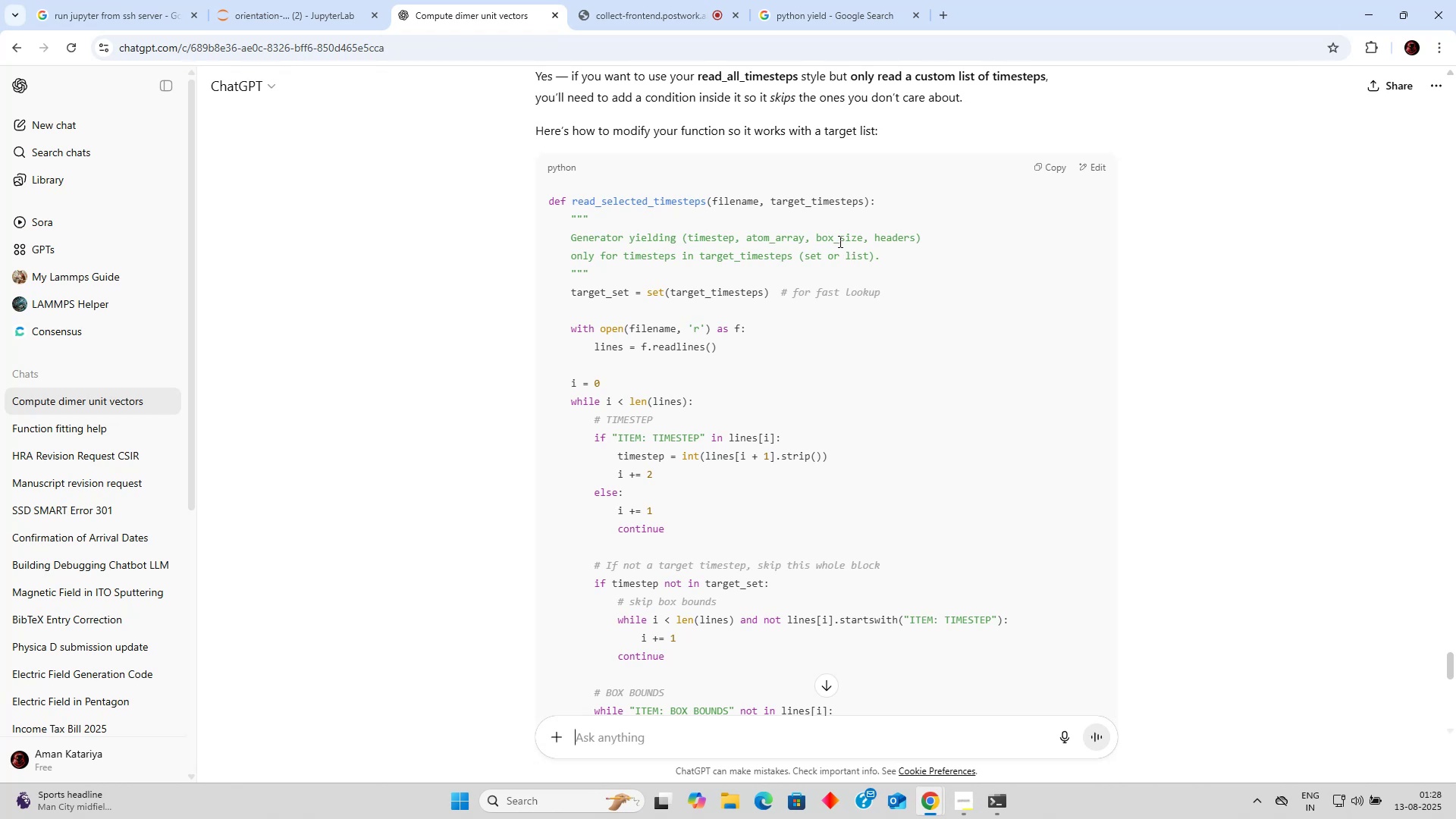 
wait(7.77)
 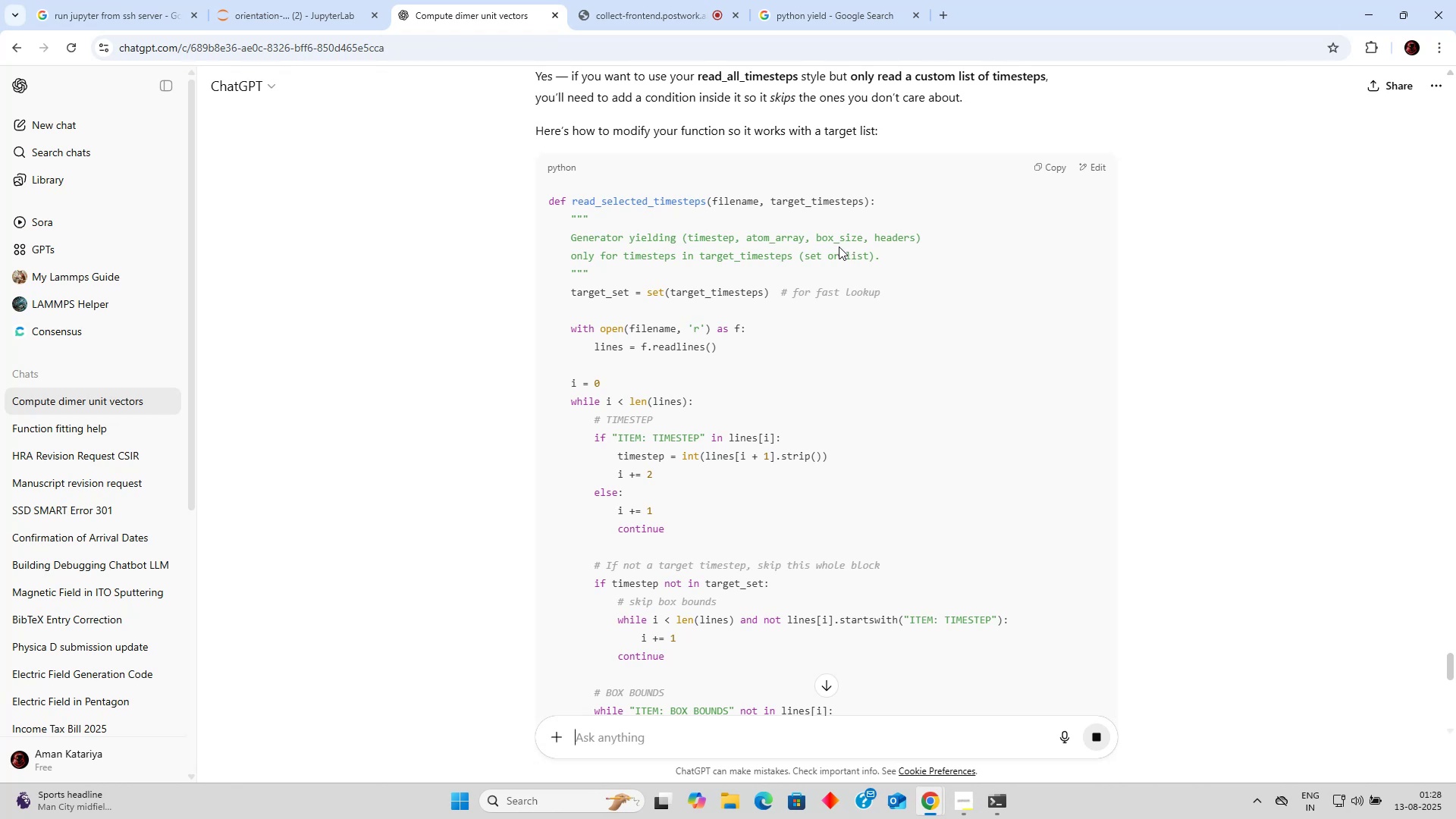 
scroll: coordinate [838, 241], scroll_direction: down, amount: 3.0
 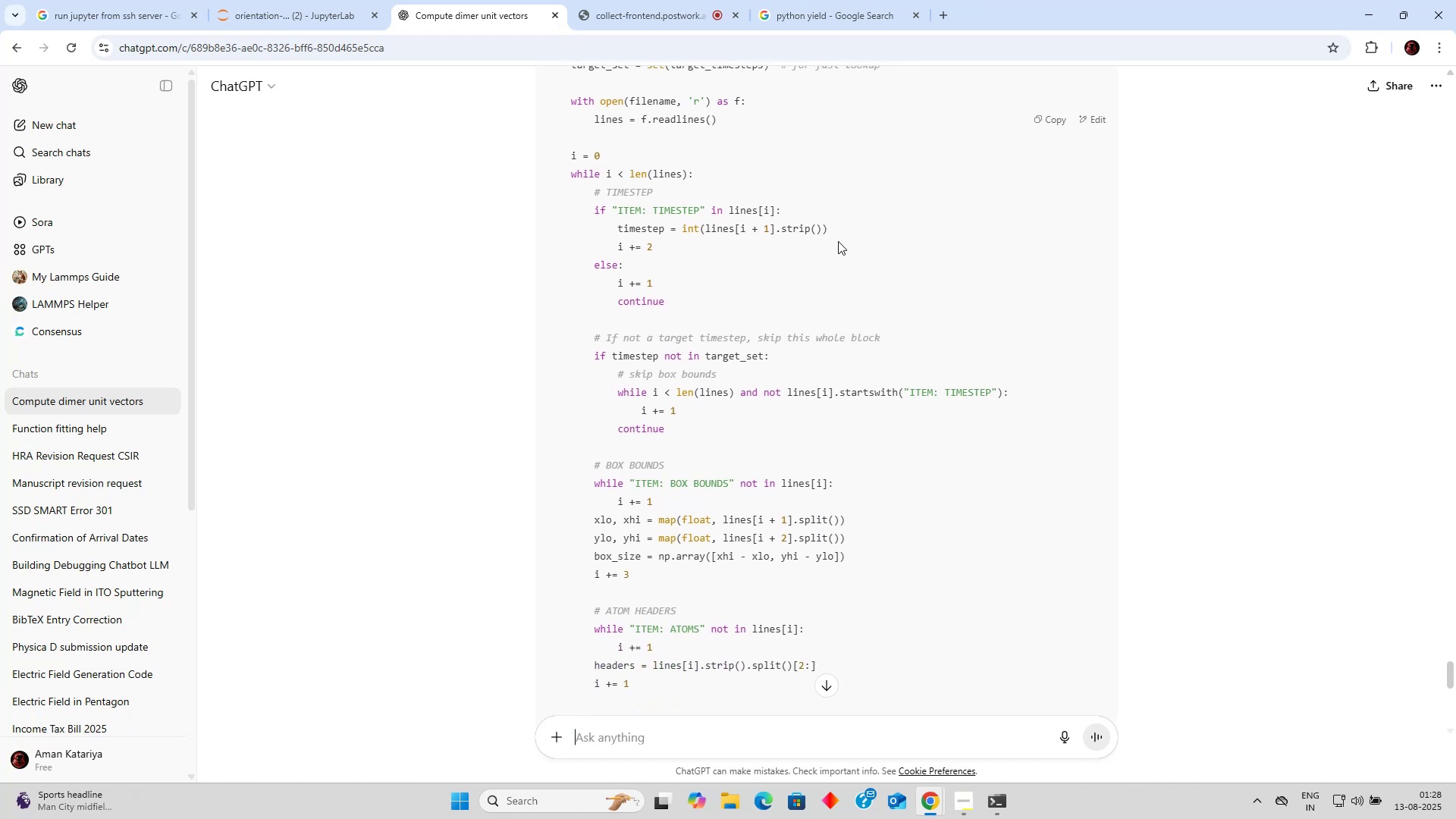 
scroll: coordinate [838, 241], scroll_direction: up, amount: 5.0
 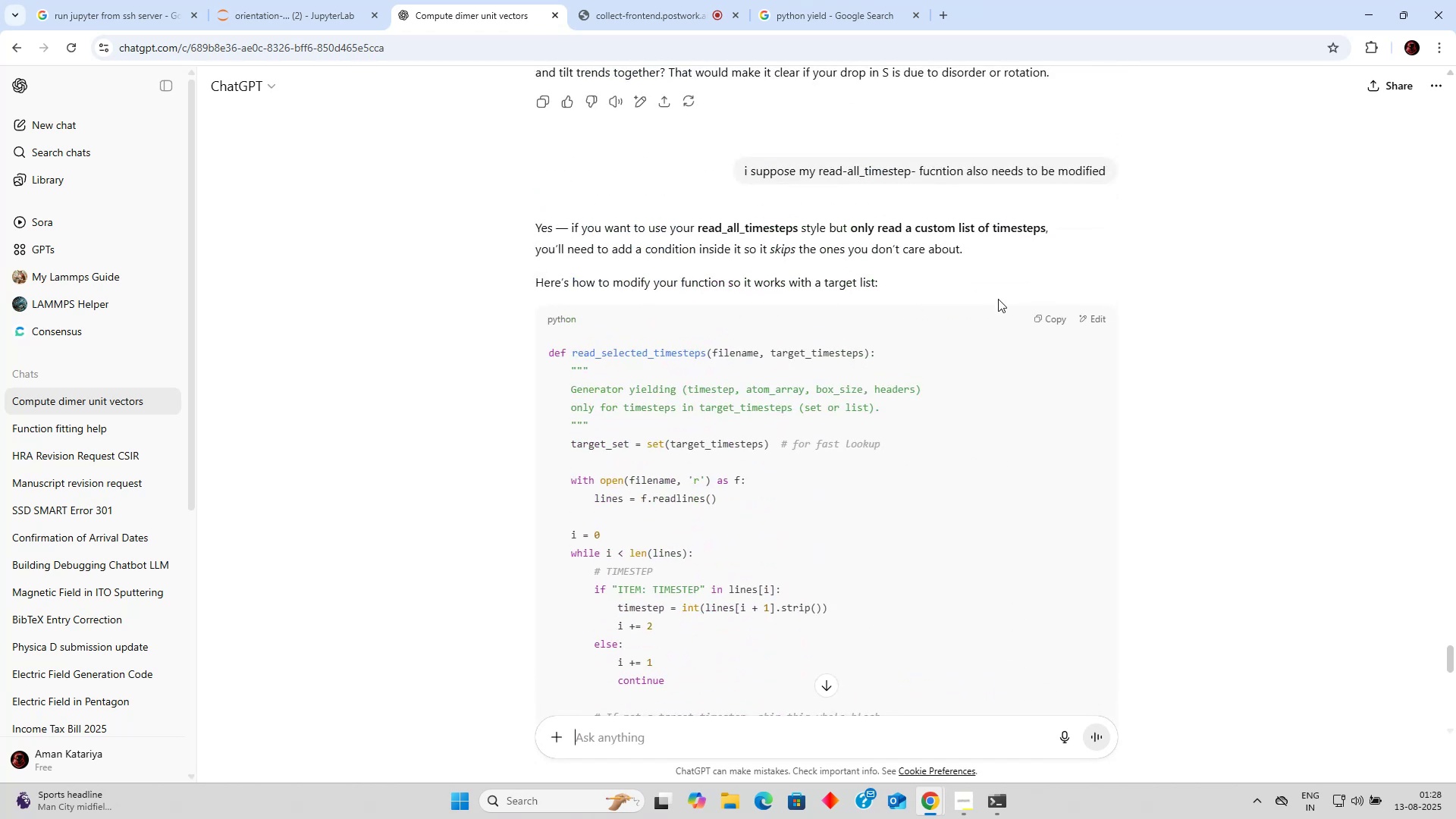 
left_click([1040, 315])
 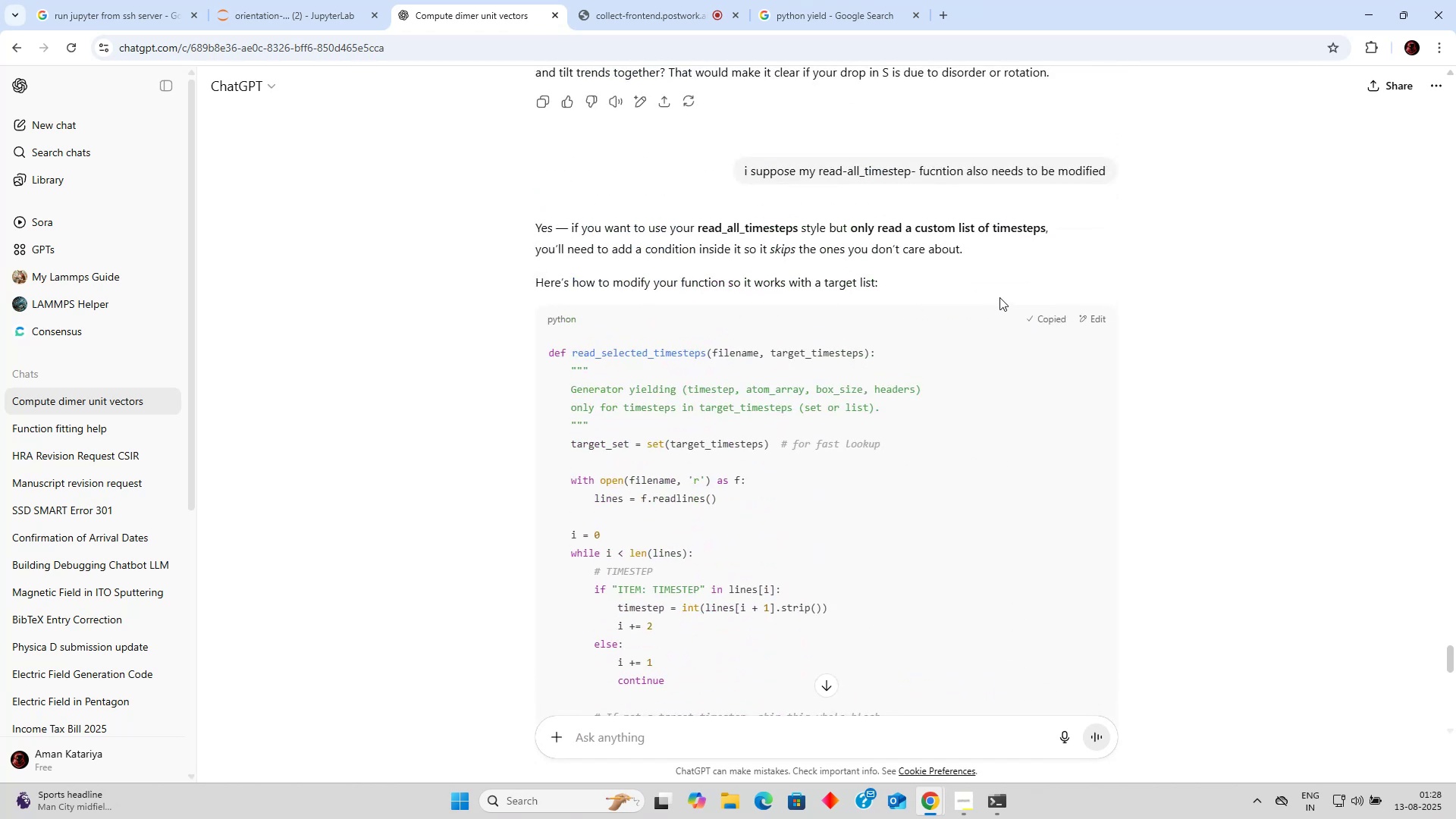 
scroll: coordinate [911, 253], scroll_direction: down, amount: 12.0
 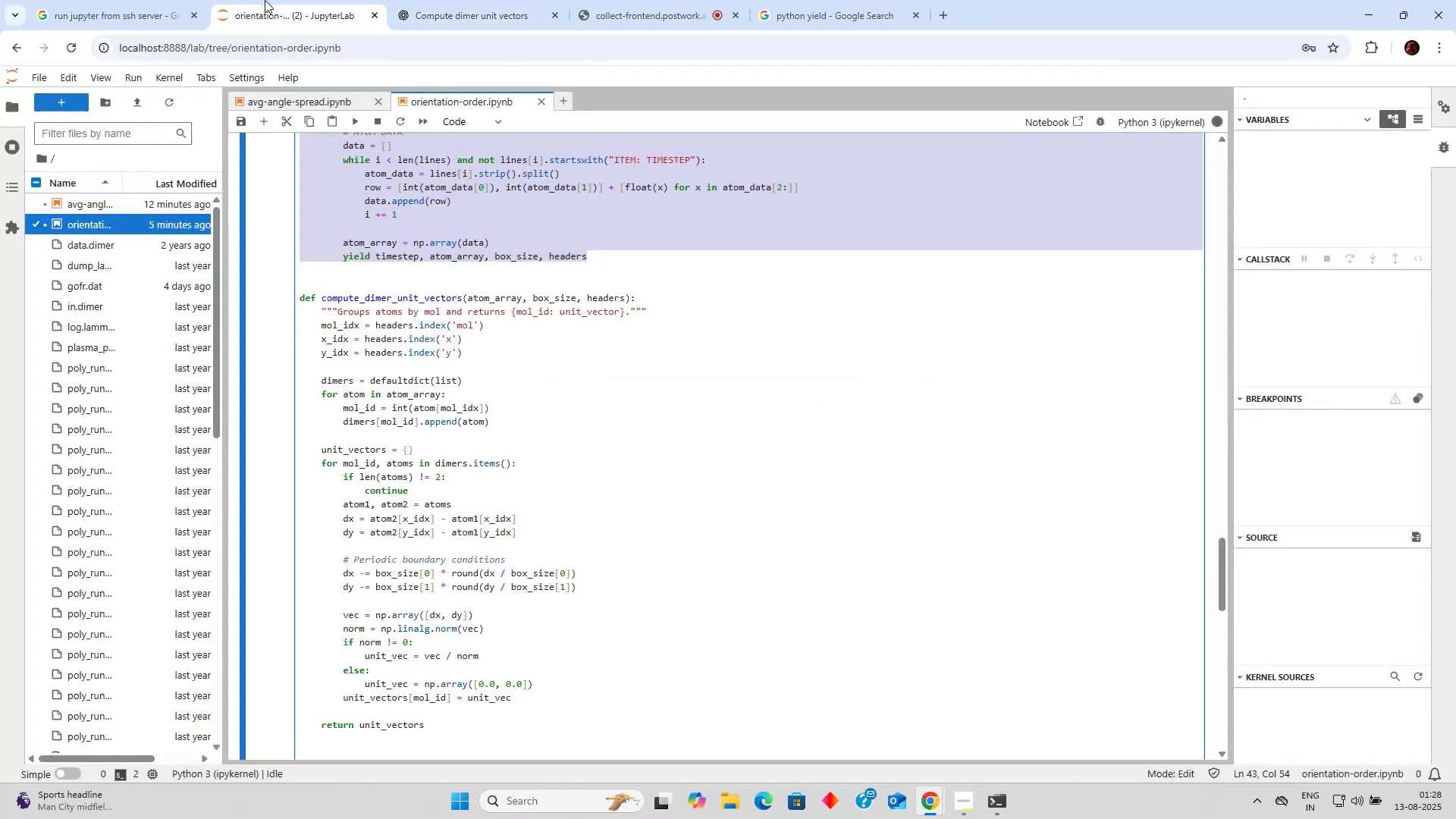 
scroll: coordinate [525, 268], scroll_direction: up, amount: 4.0
 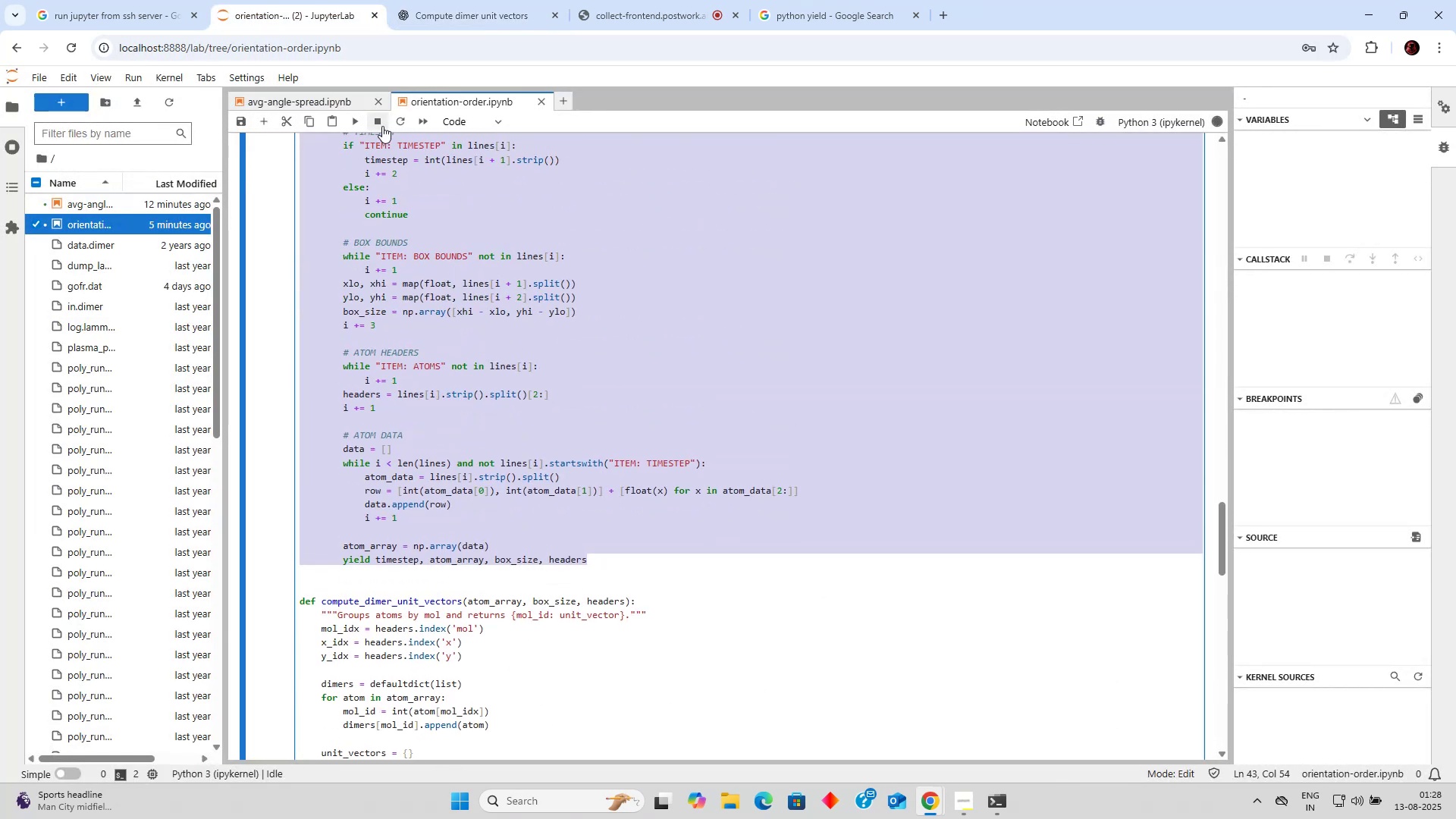 
left_click([384, 127])
 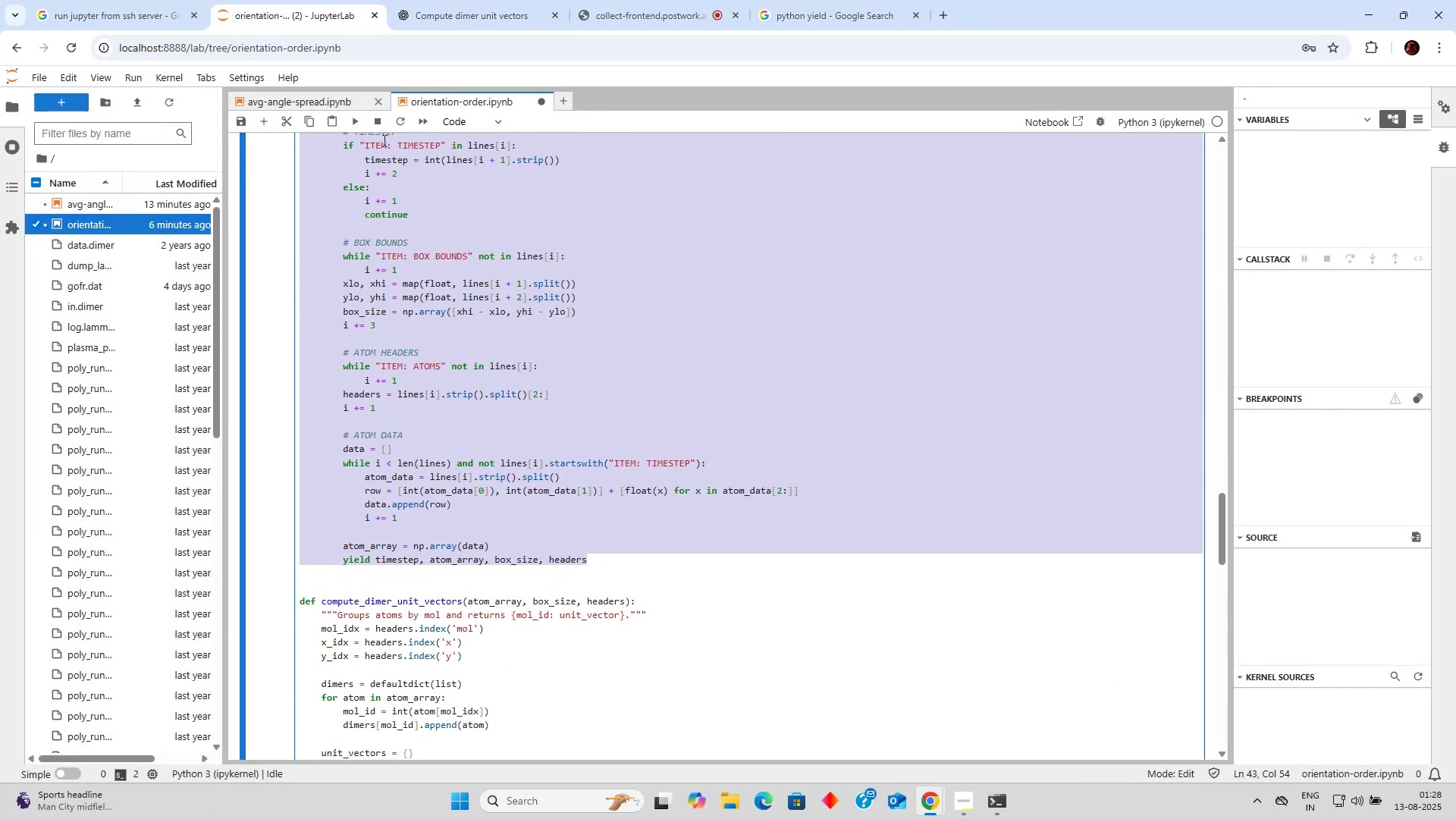 
scroll: coordinate [431, 282], scroll_direction: up, amount: 4.0
 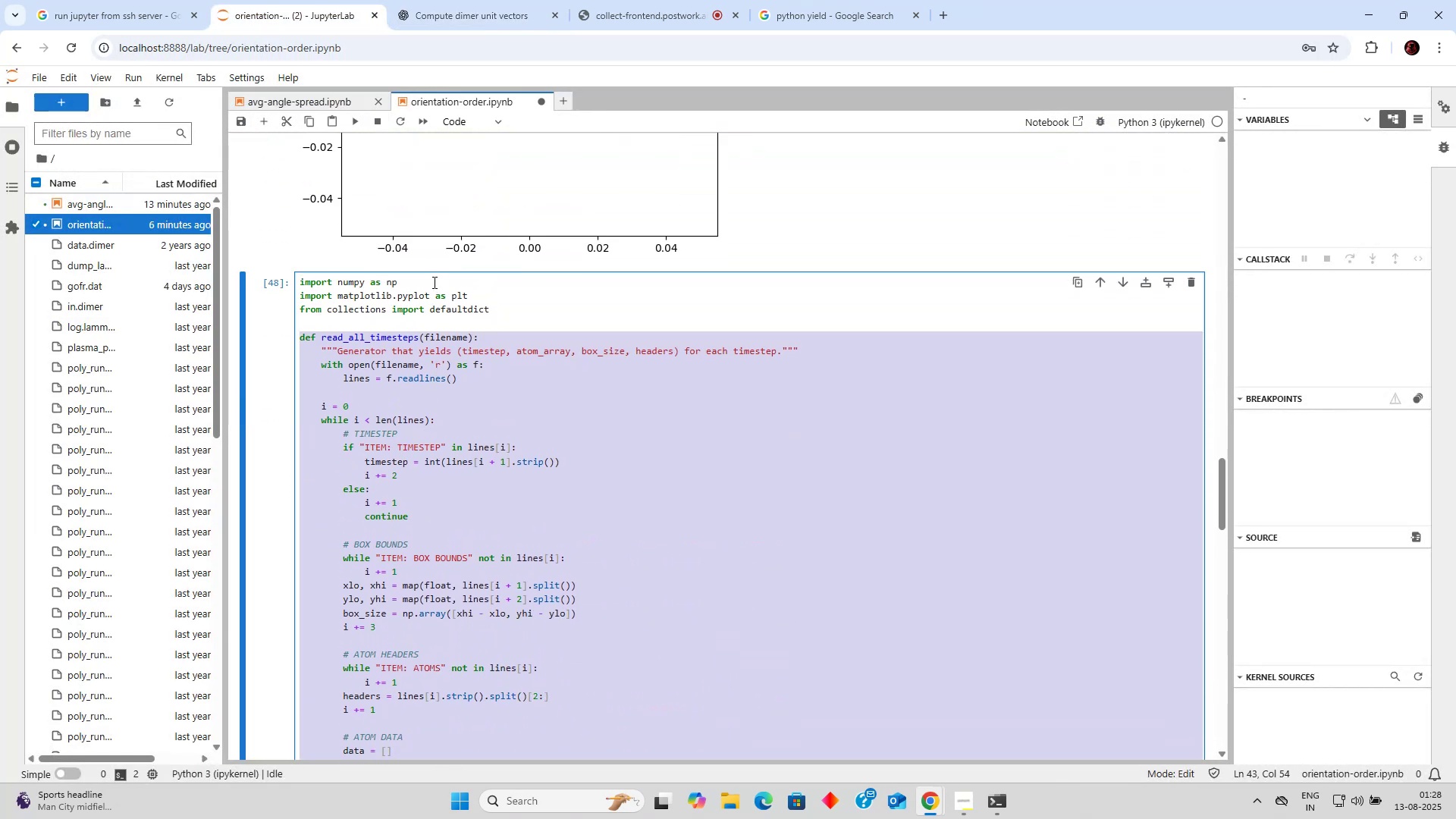 
left_click([434, 282])
 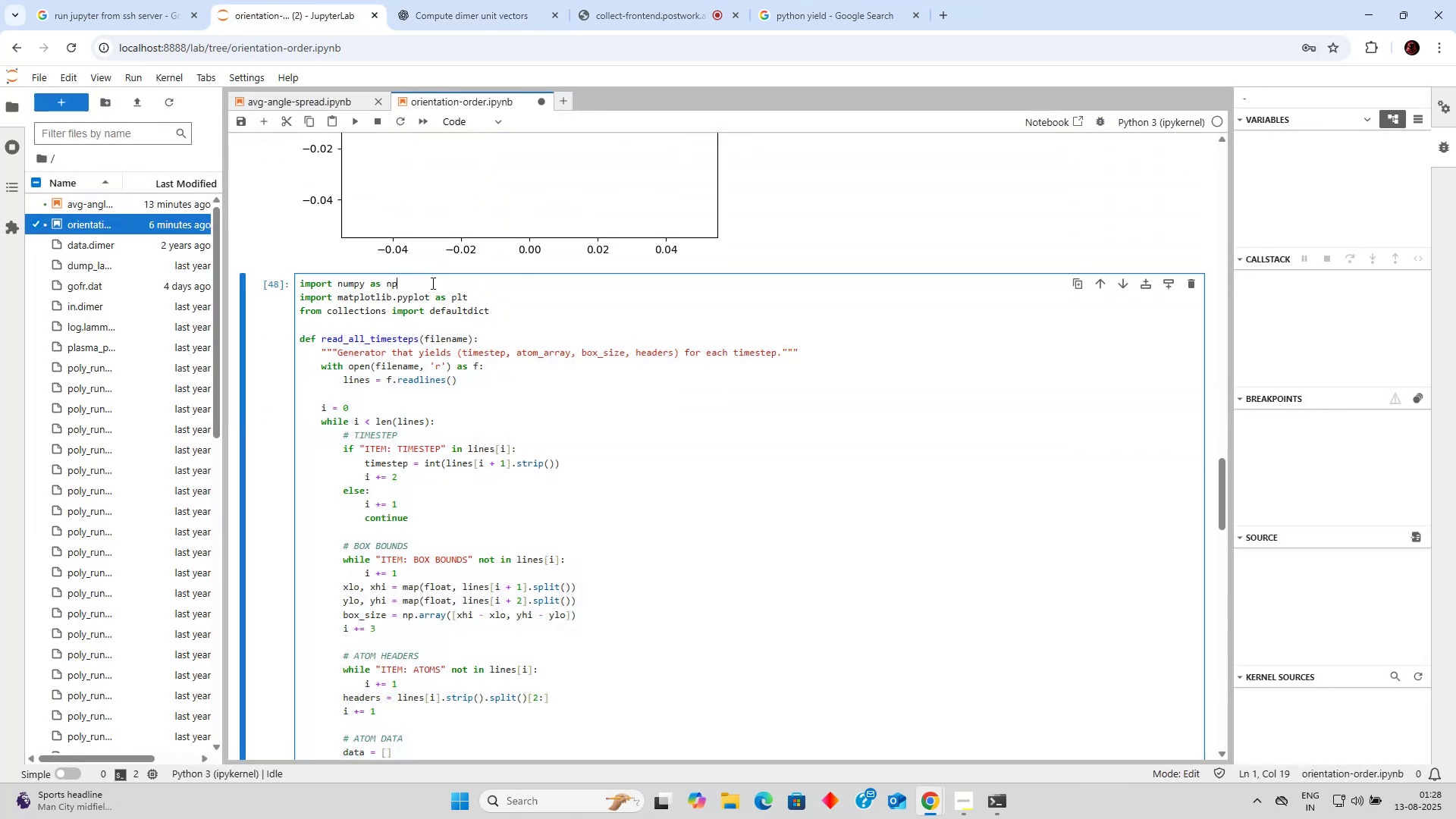 
scroll: coordinate [437, 267], scroll_direction: down, amount: 22.0
 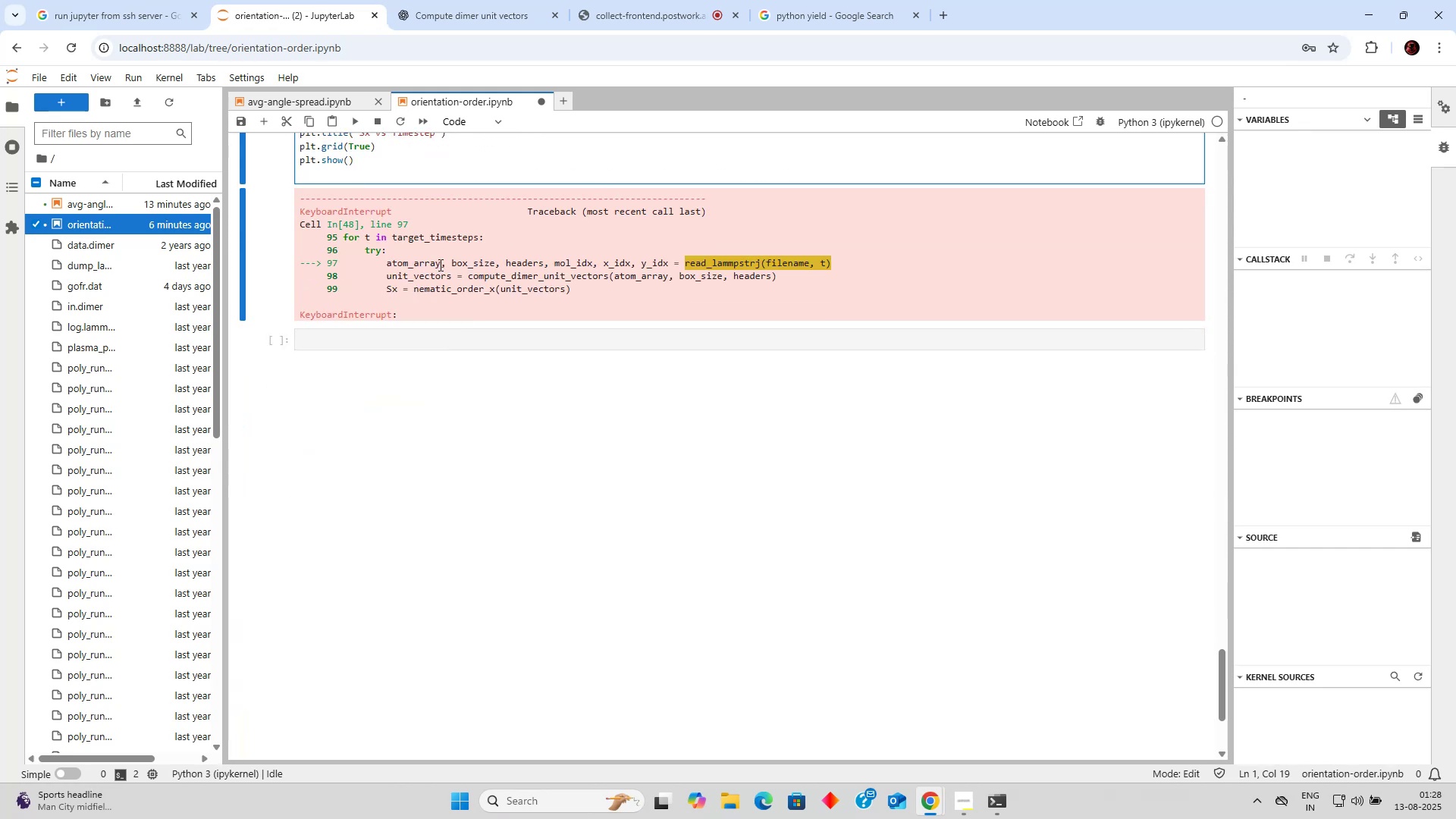 
scroll: coordinate [416, 258], scroll_direction: up, amount: 20.0
 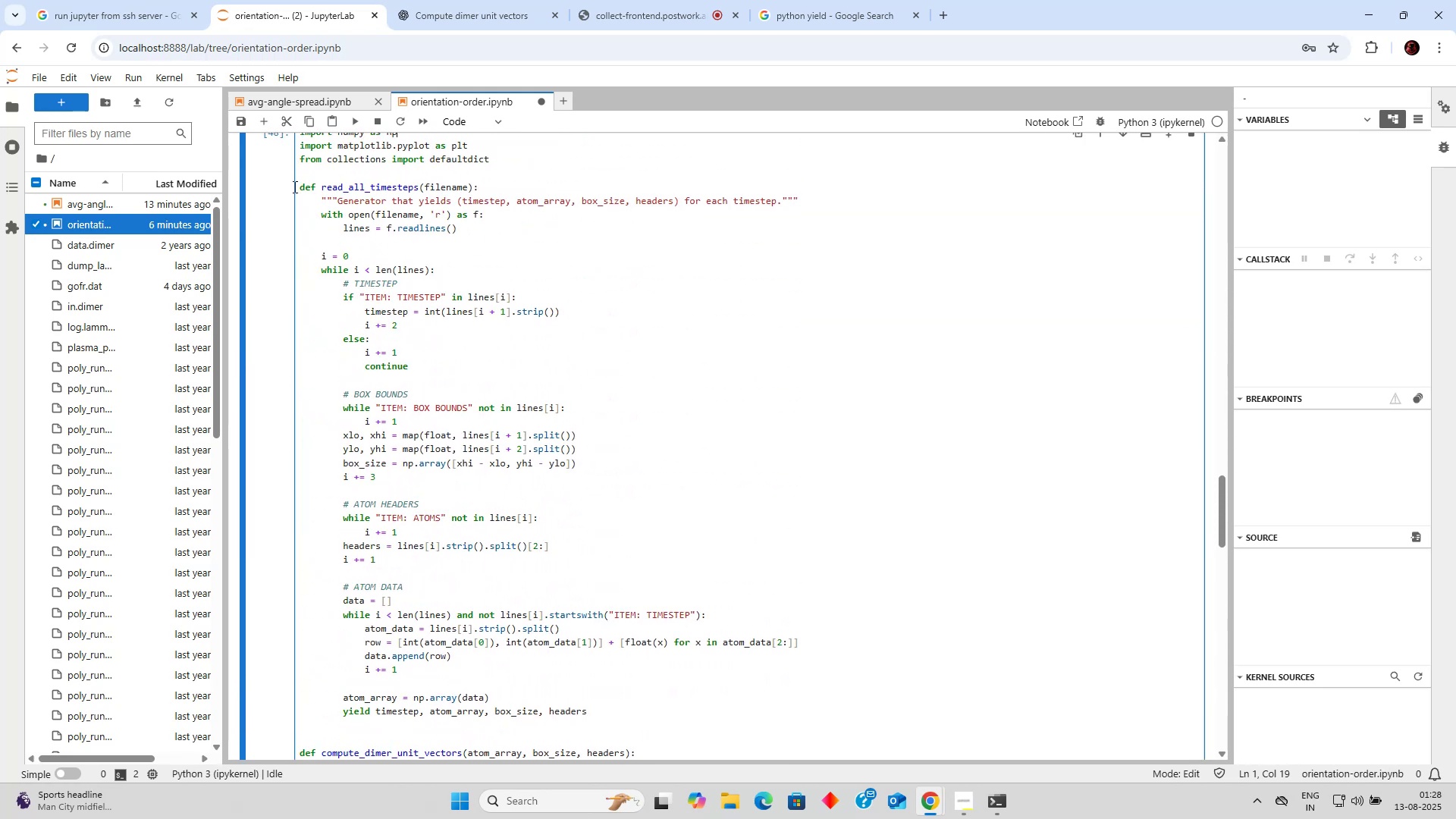 
left_click_drag(start_coordinate=[297, 191], to_coordinate=[595, 405])
 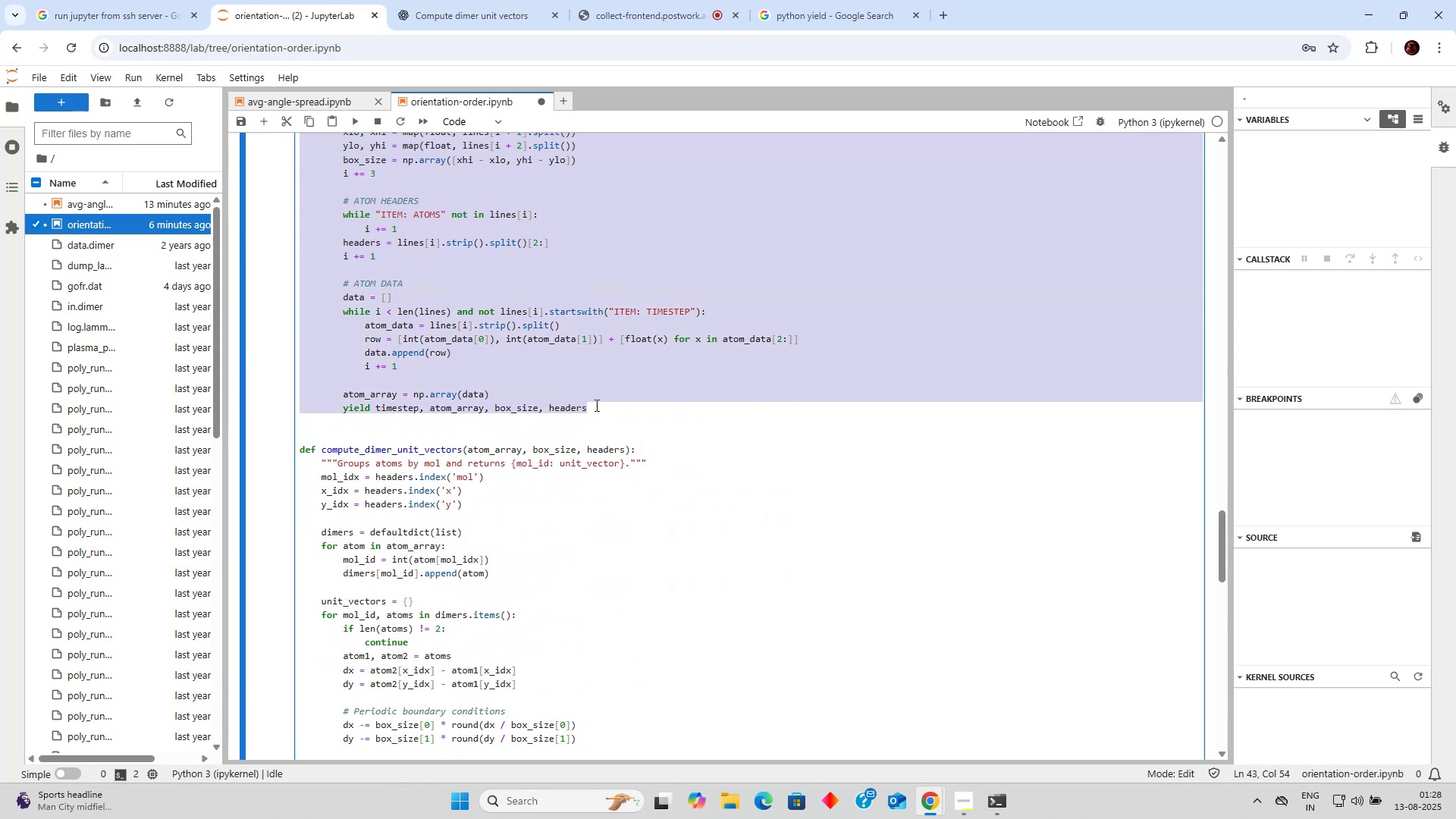 
scroll: coordinate [501, 301], scroll_direction: down, amount: 4.0
 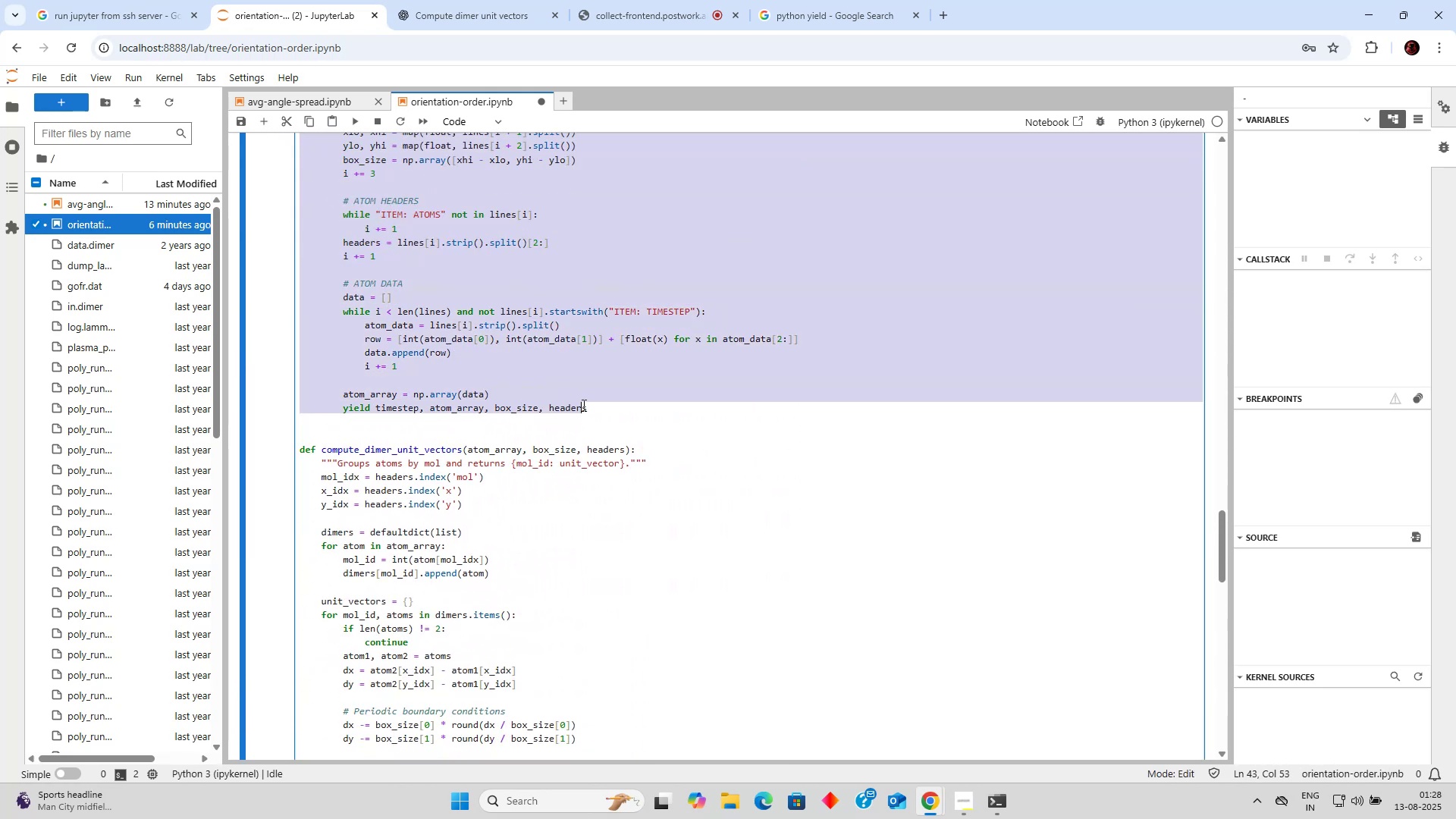 
key(Control+V)
 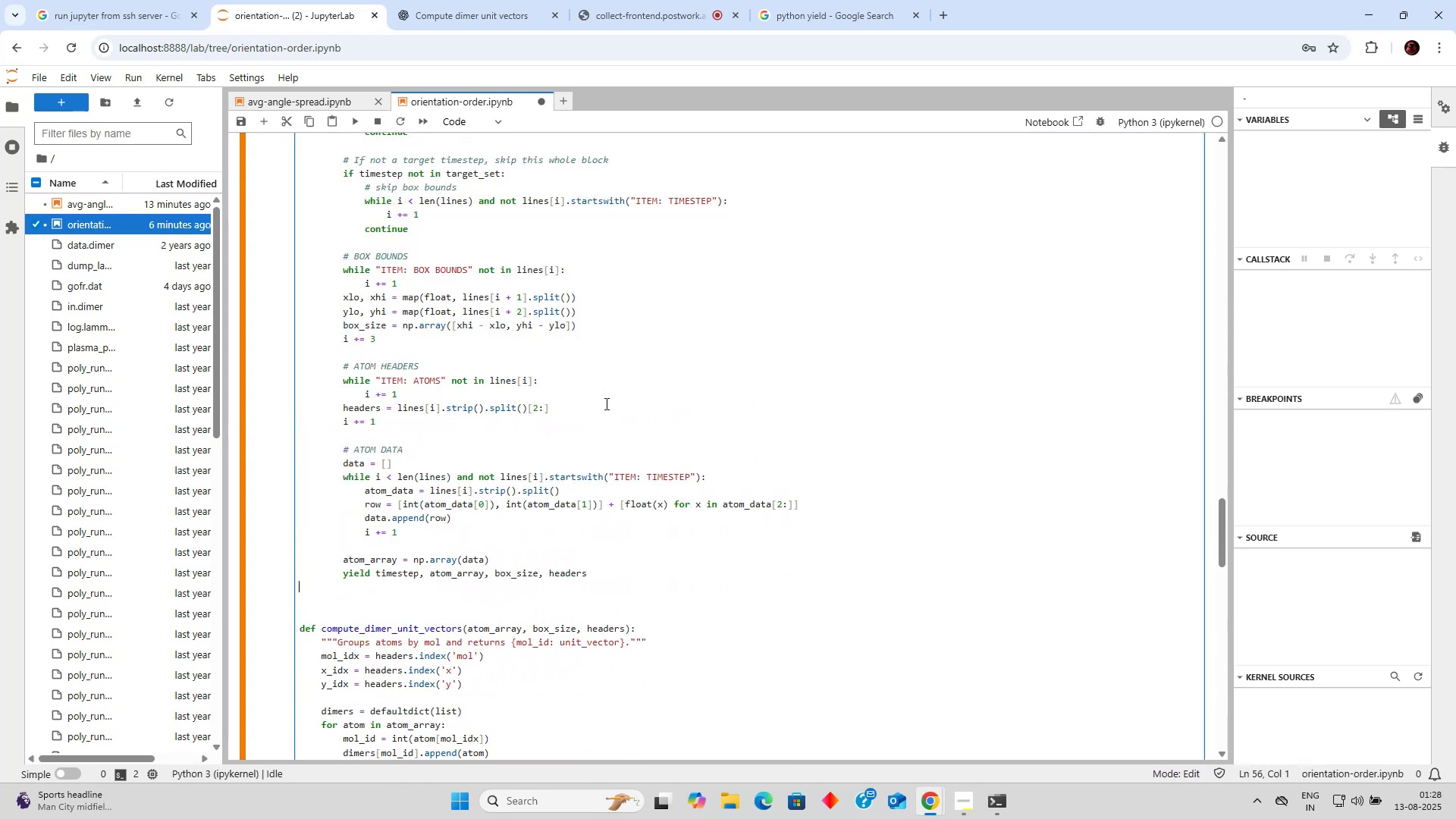 
scroll: coordinate [585, 370], scroll_direction: up, amount: 5.0
 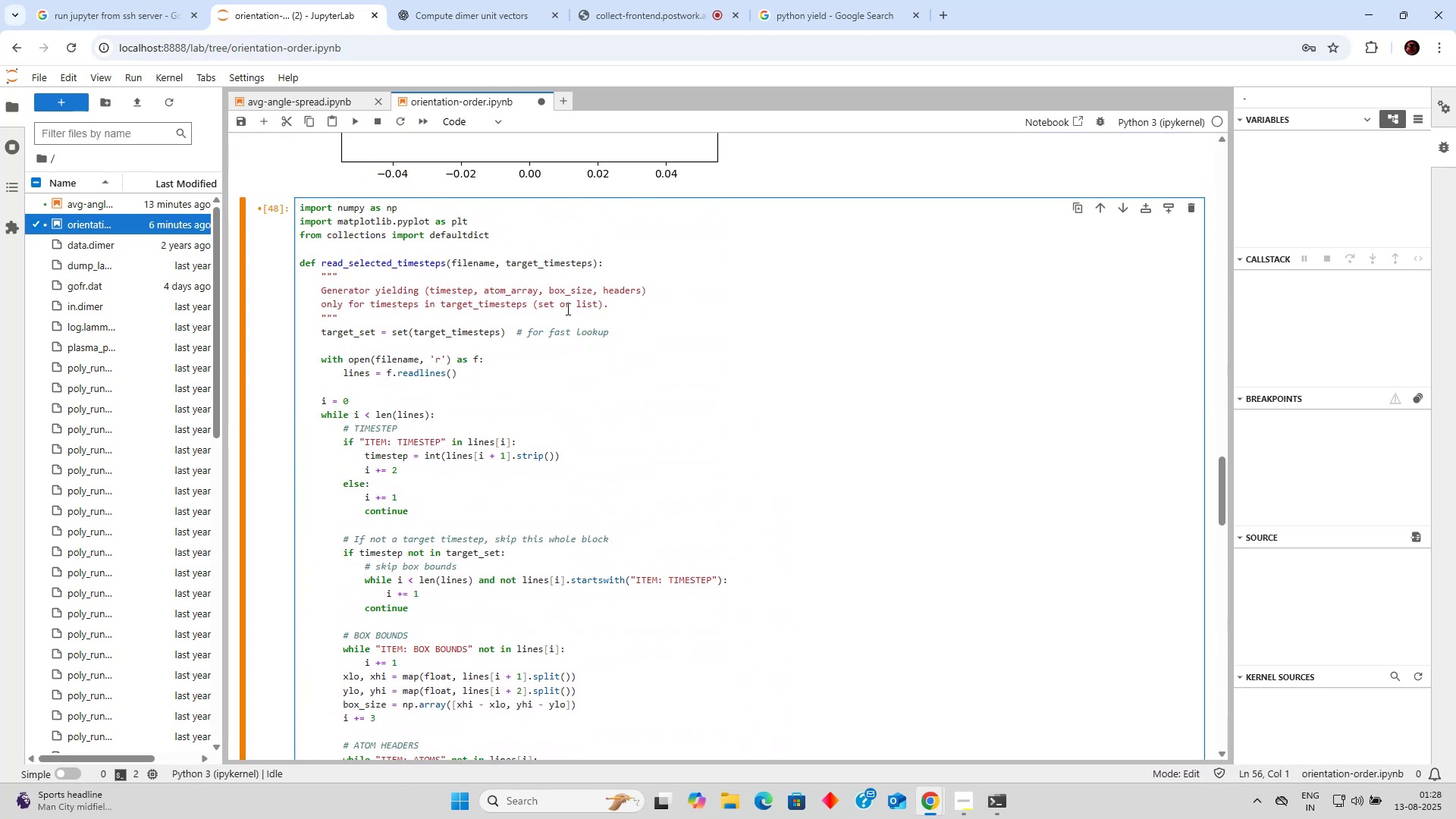 
scroll: coordinate [508, 295], scroll_direction: down, amount: 16.0
 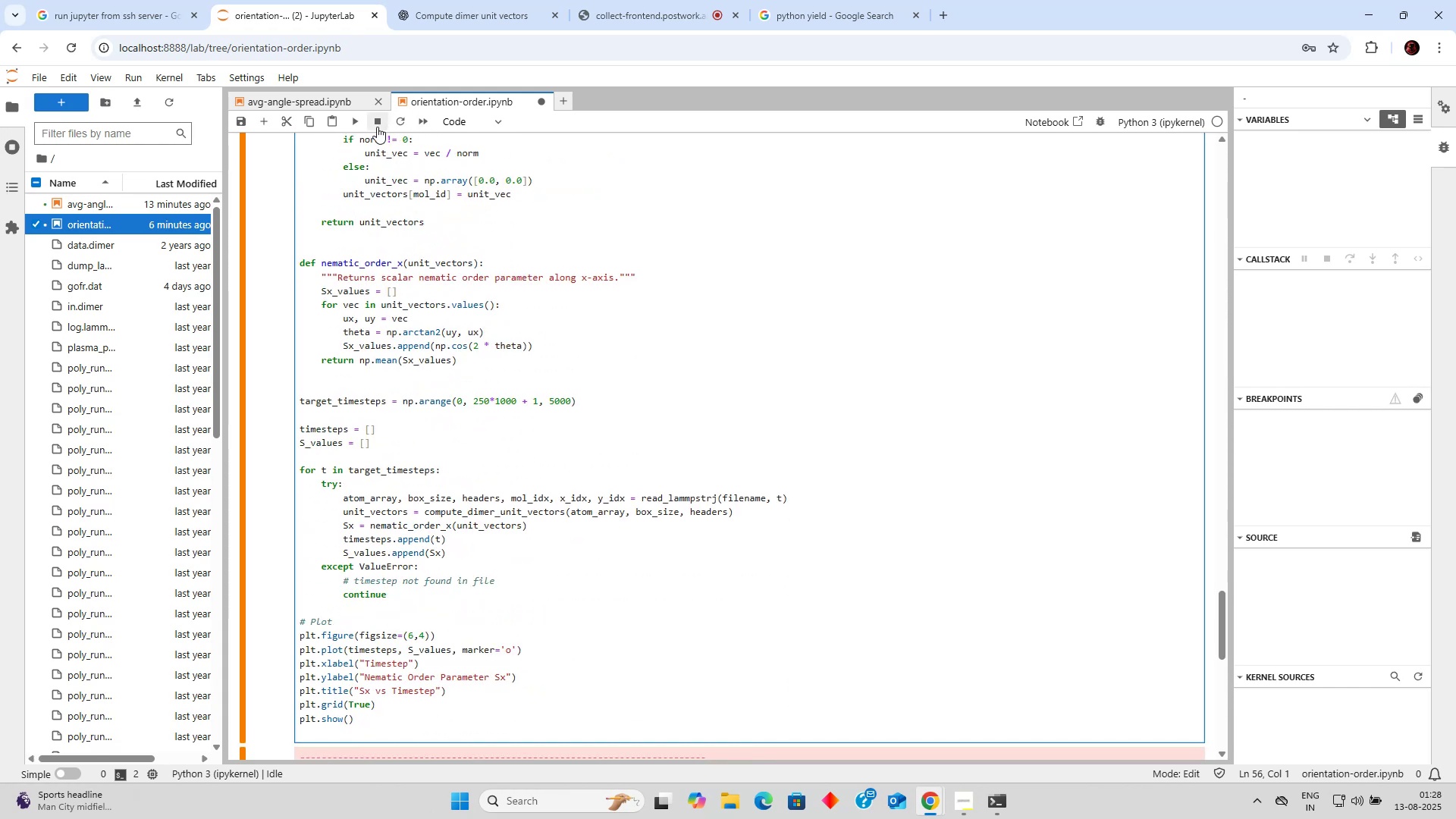 
left_click([356, 127])
 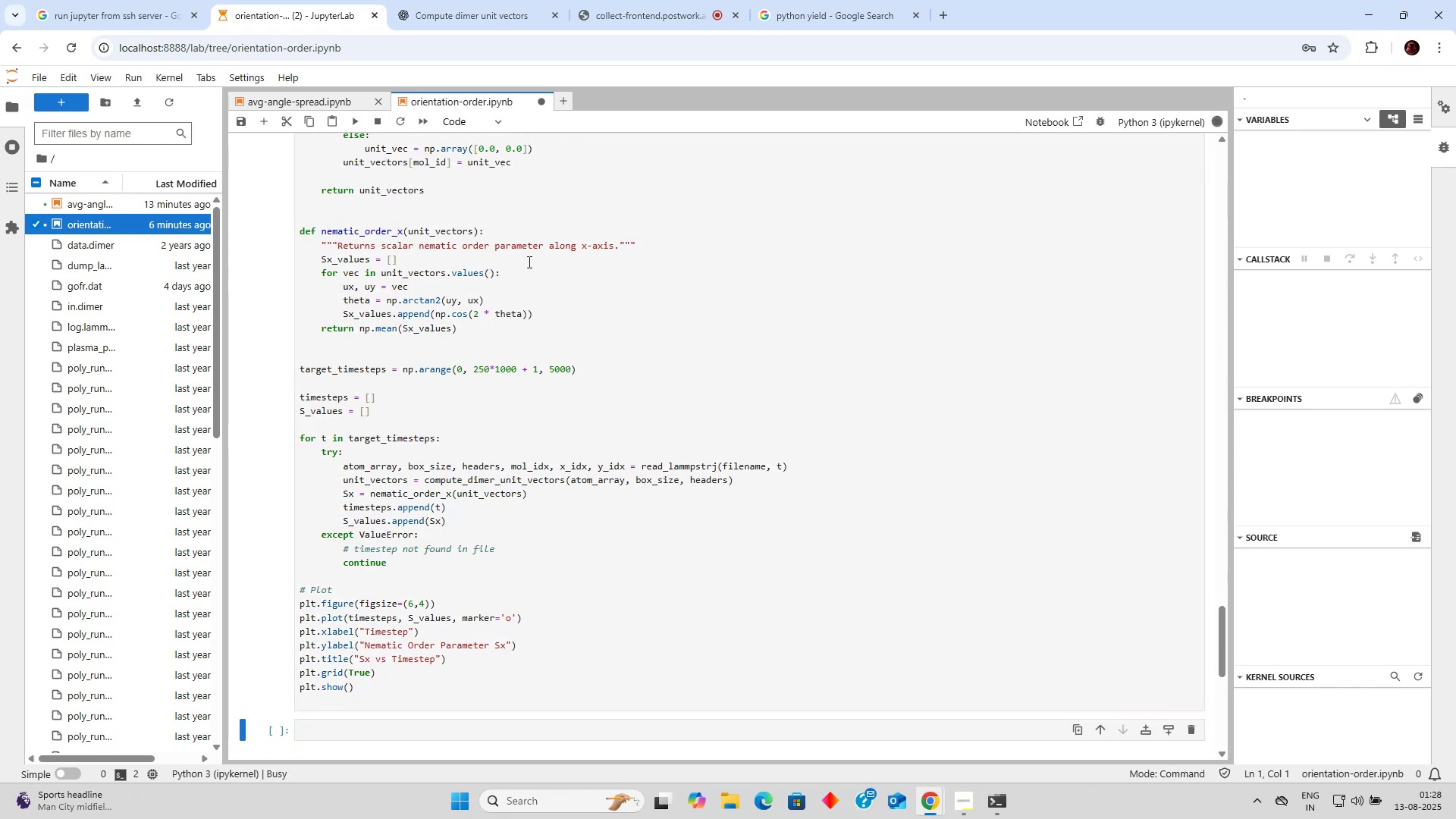 
scroll: coordinate [553, 256], scroll_direction: up, amount: 1.0
 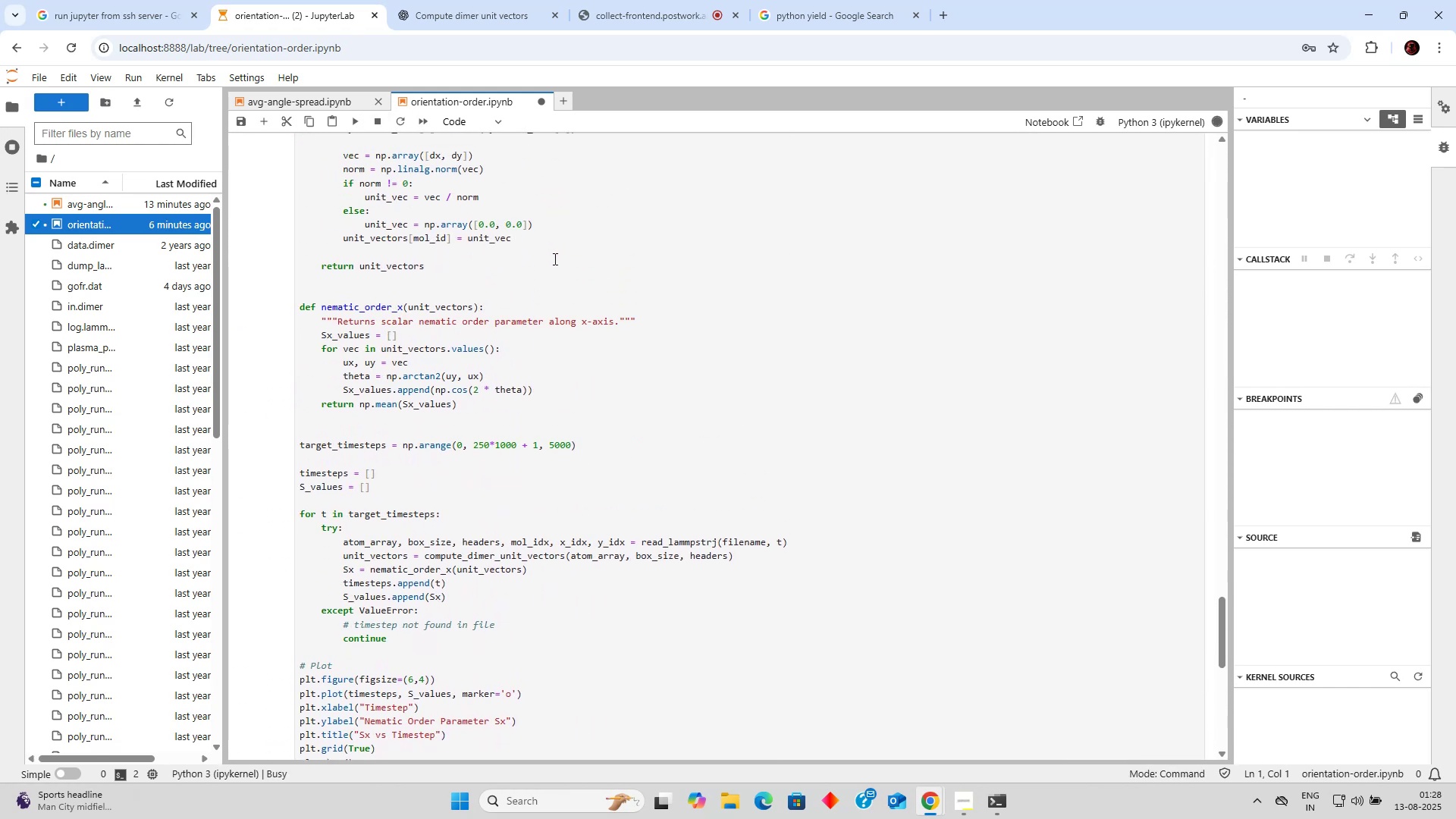 
scroll: coordinate [554, 259], scroll_direction: down, amount: 5.0
 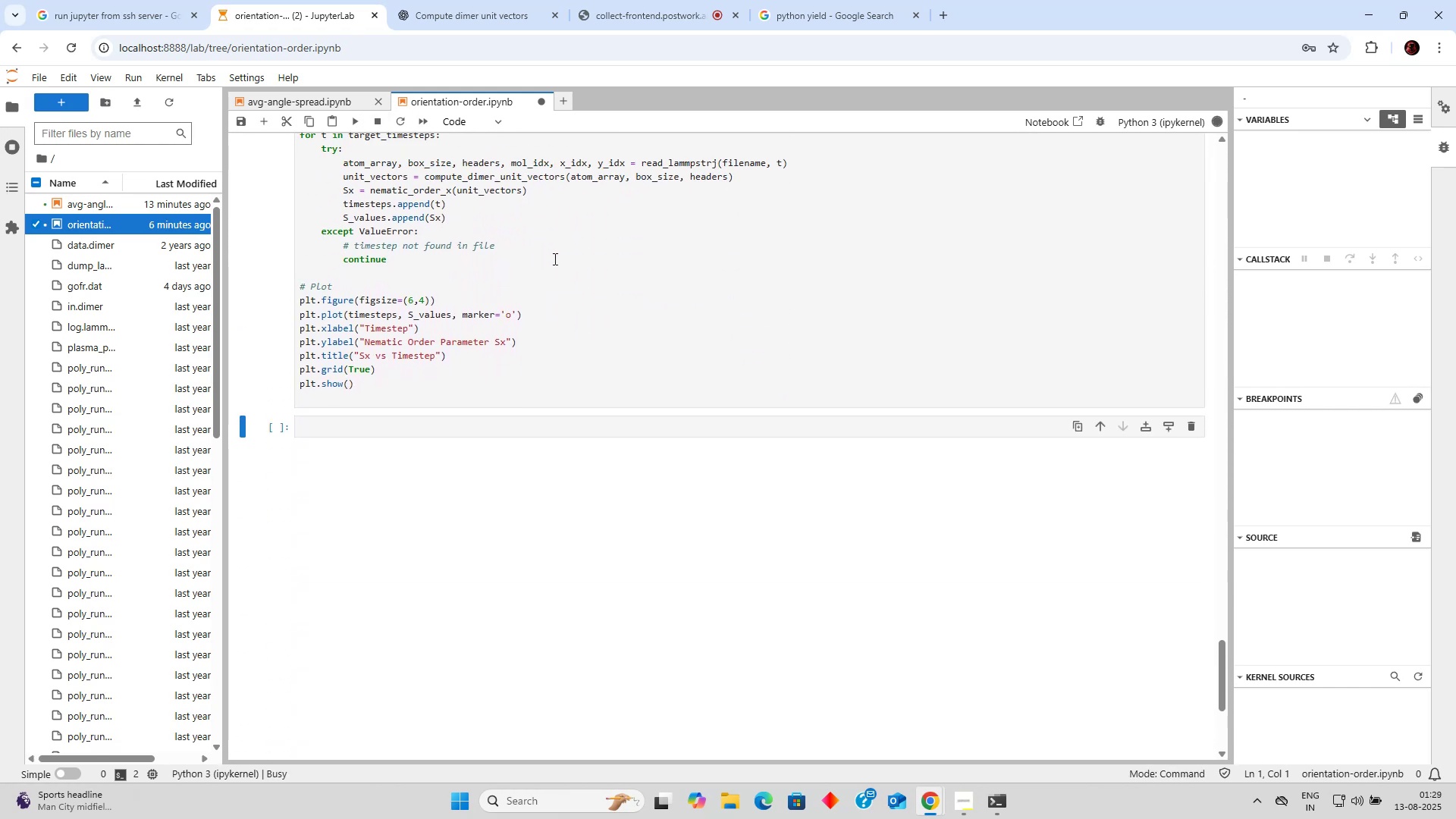 
scroll: coordinate [554, 259], scroll_direction: up, amount: 1.0
 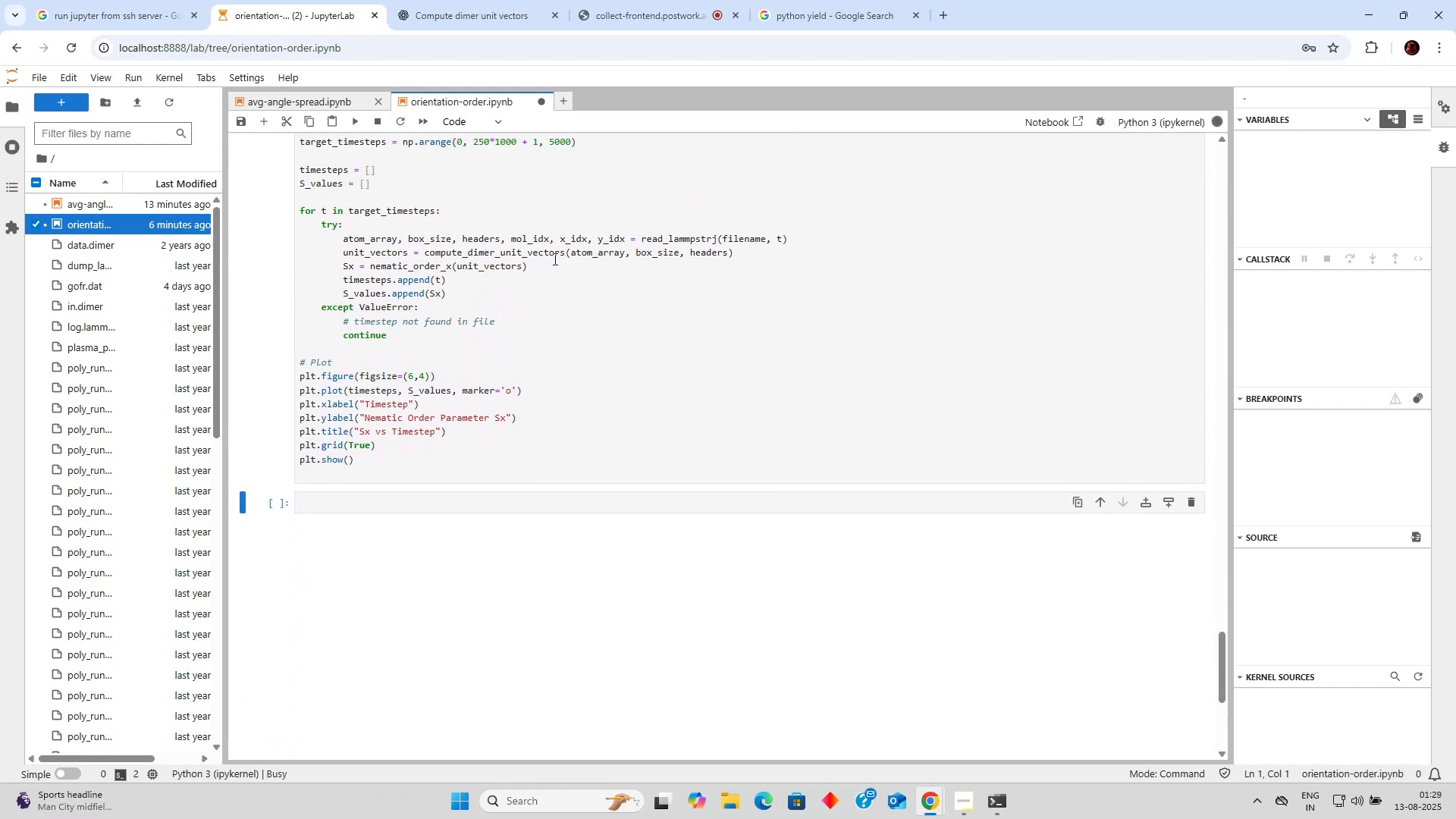 
wait(5.06)
 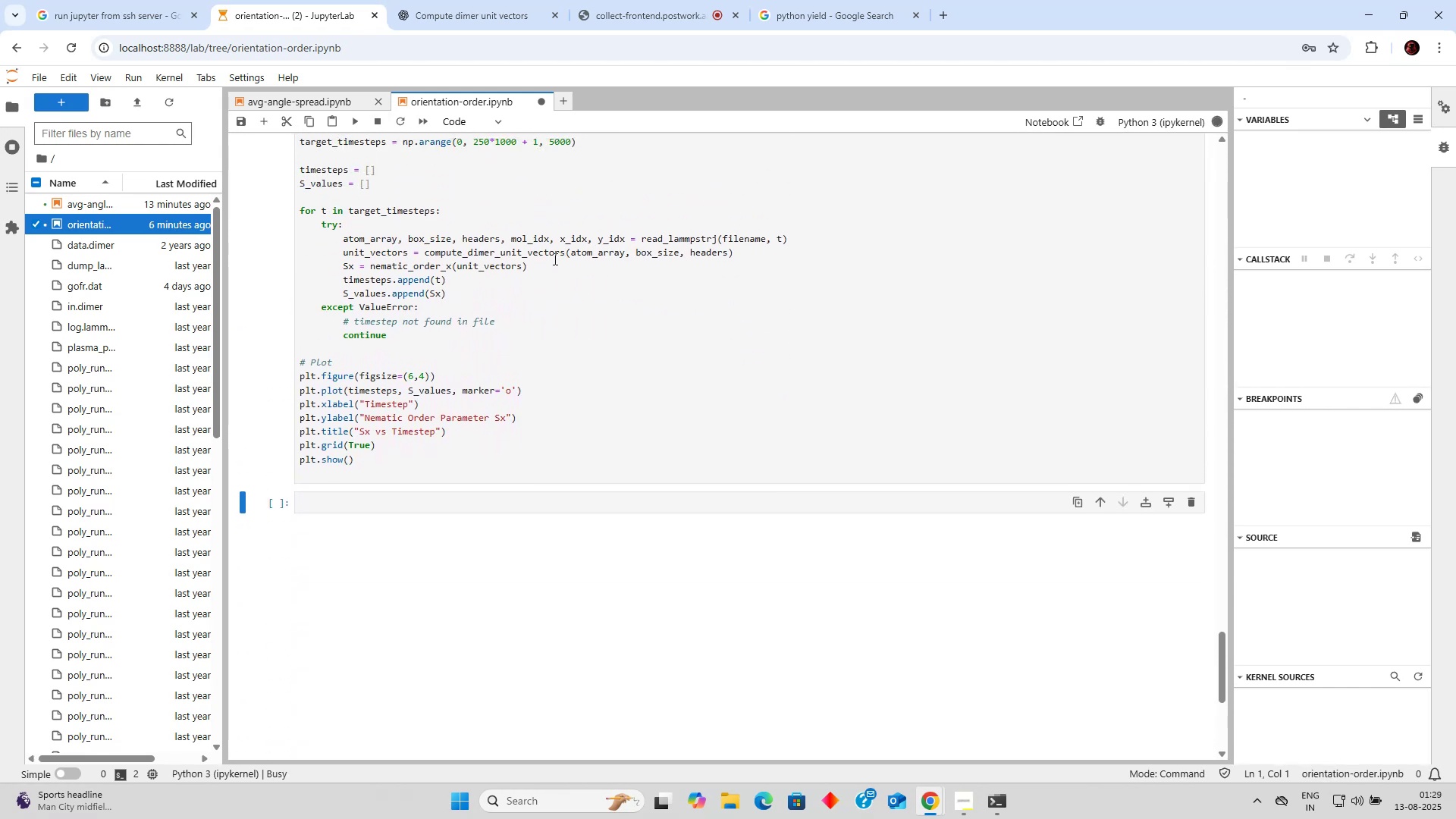 
left_click([544, 249])
 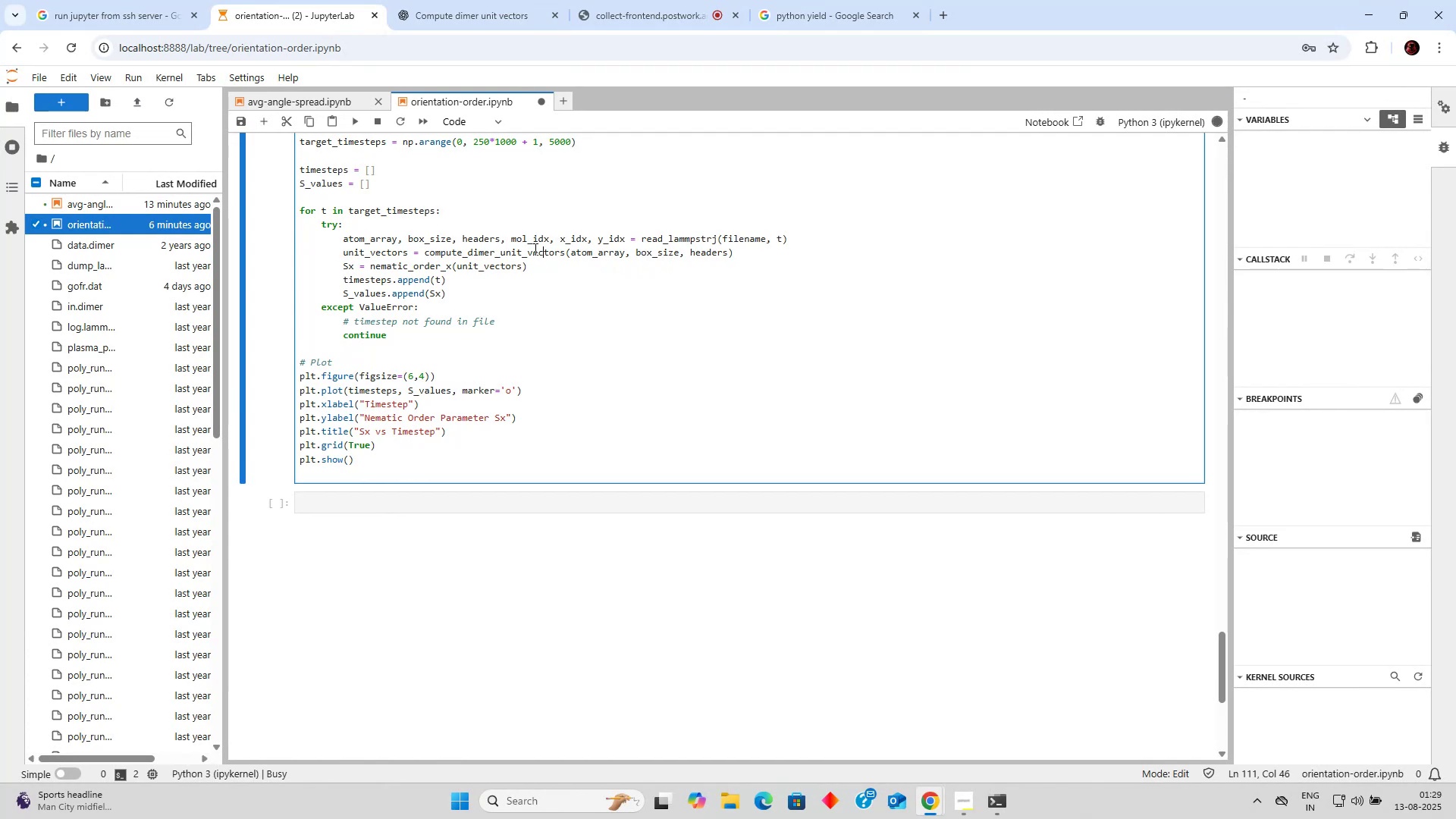 
scroll: coordinate [504, 248], scroll_direction: up, amount: 13.0
 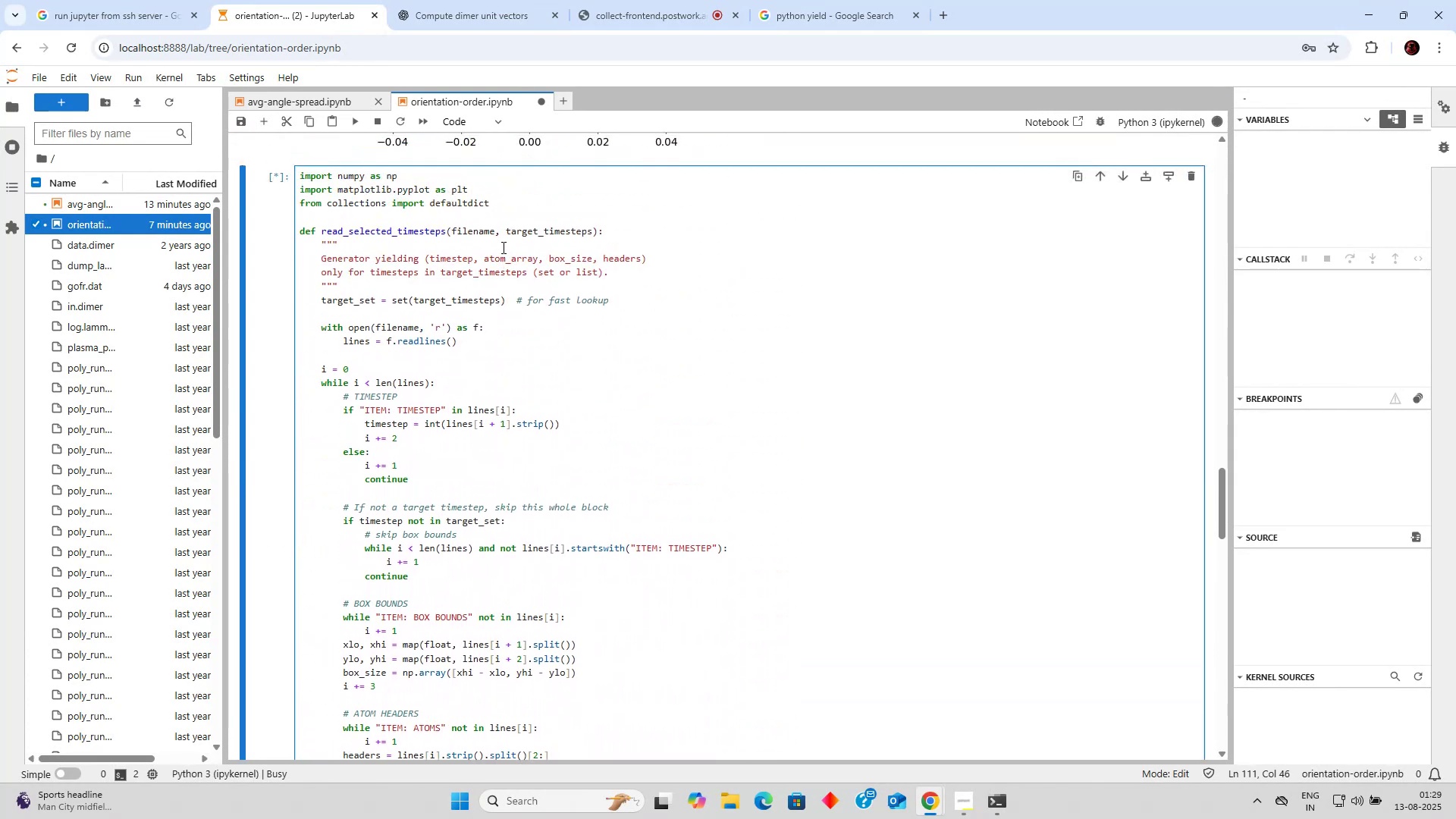 
left_click([502, 247])
 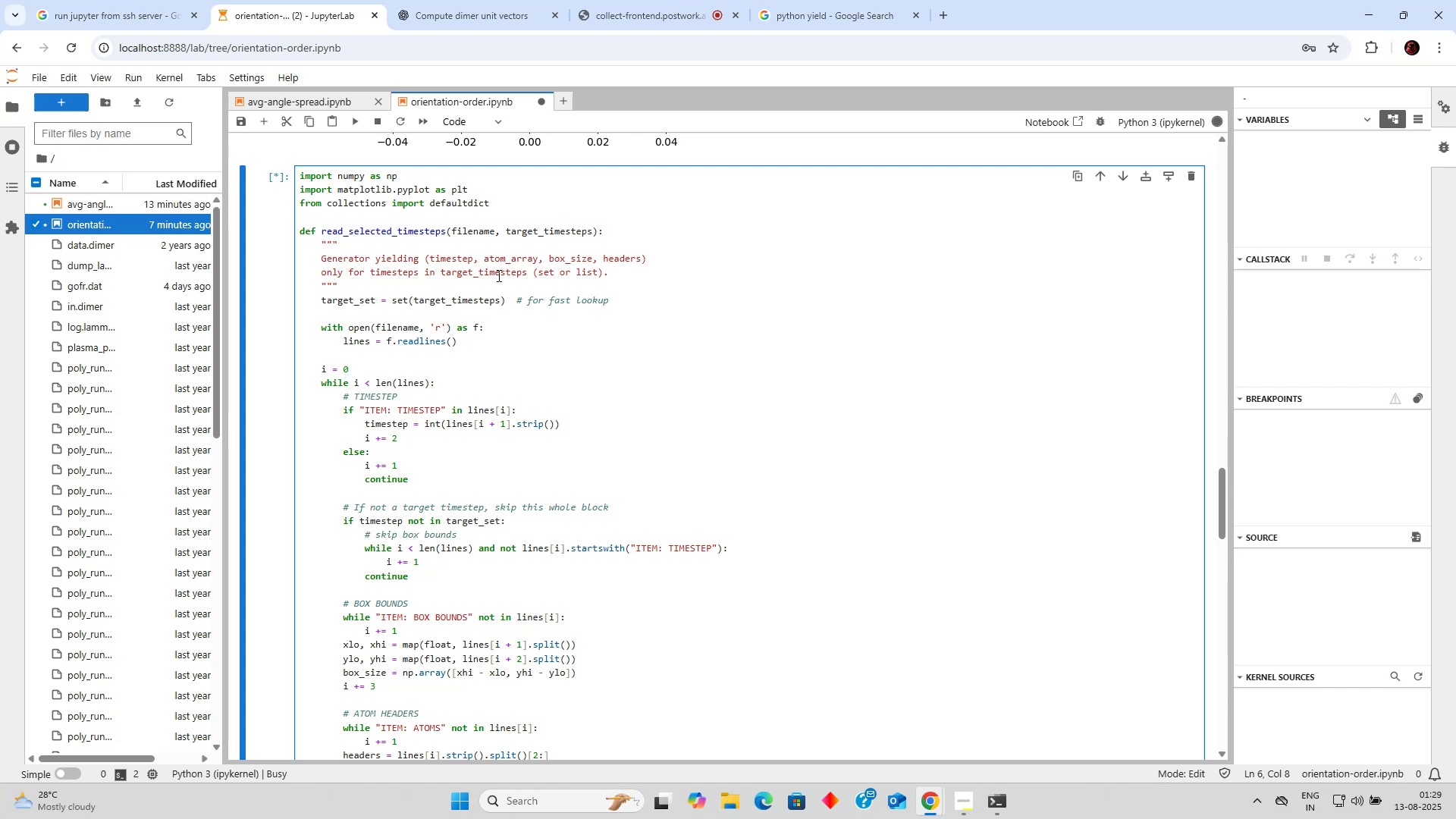 
wait(11.6)
 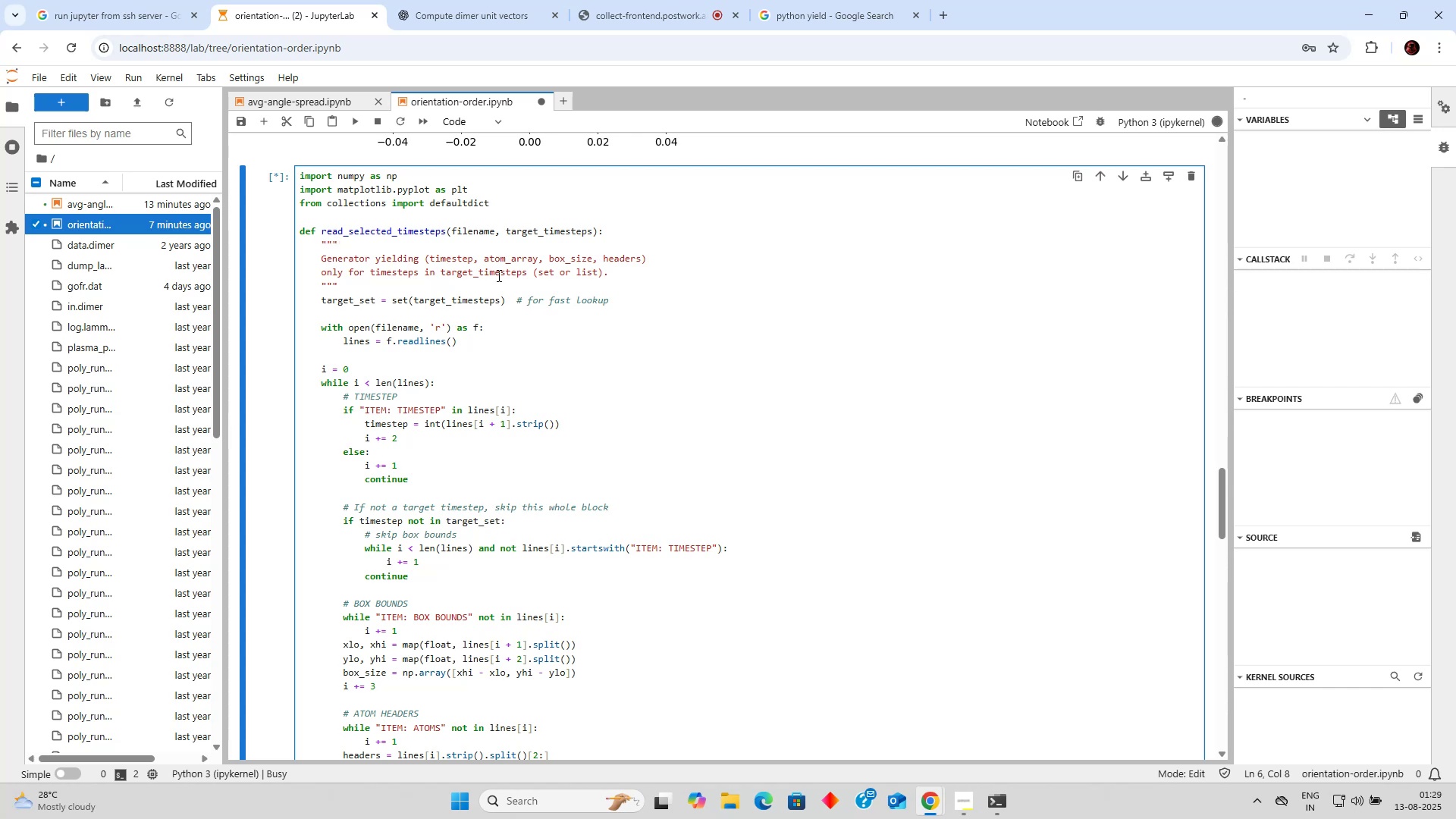 
scroll: coordinate [504, 275], scroll_direction: down, amount: 18.0
 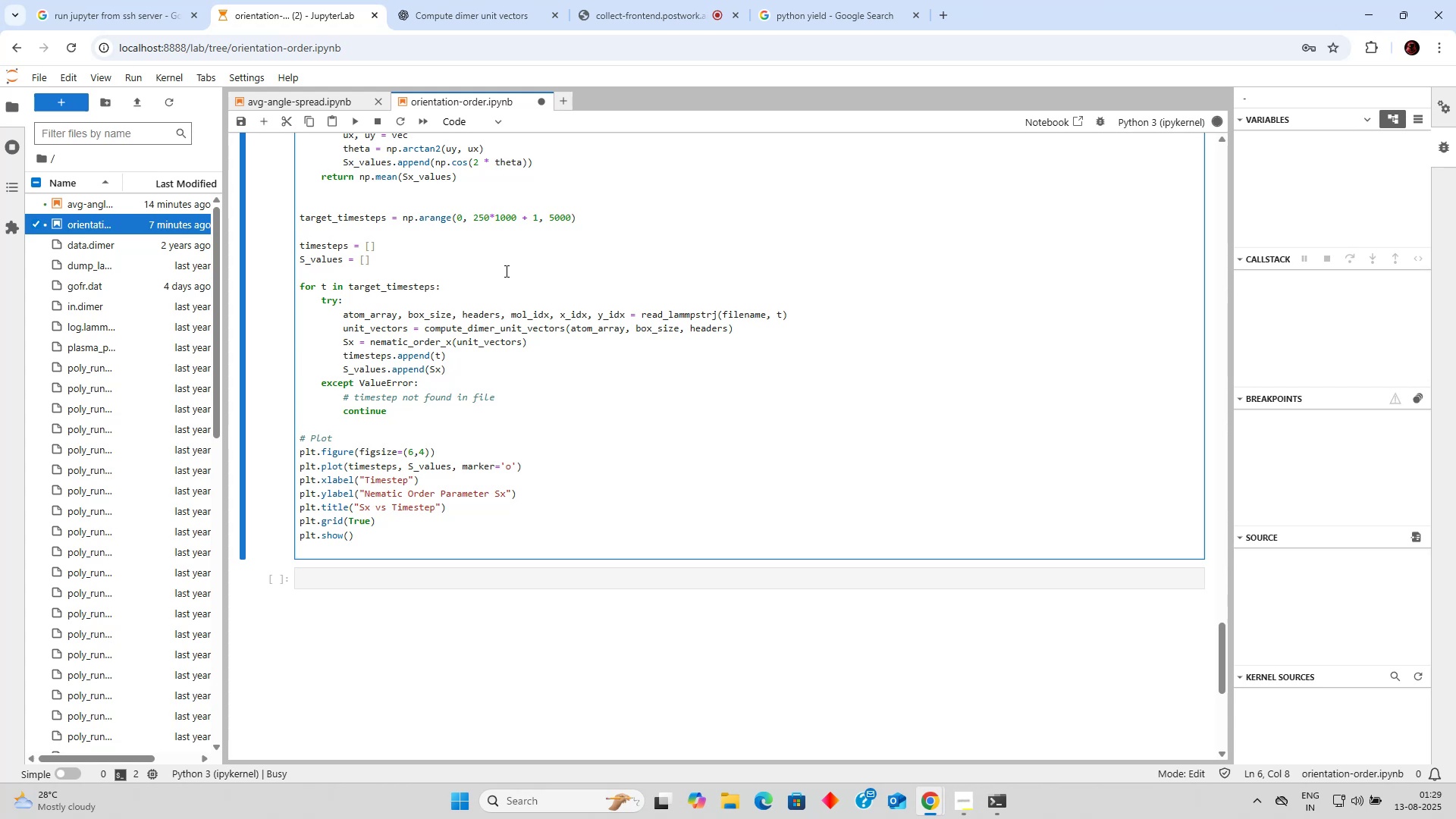 
wait(10.15)
 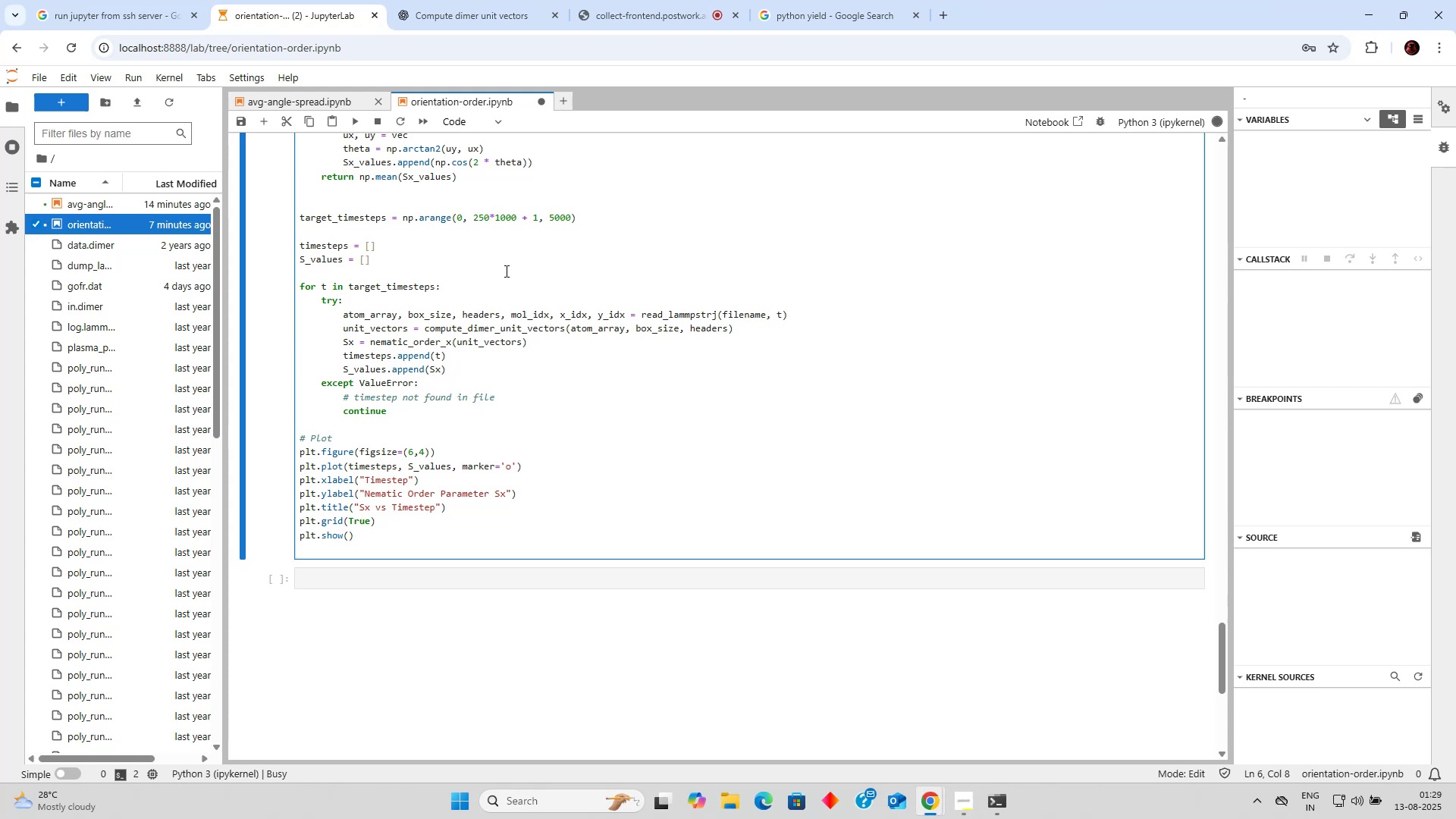 
scroll: coordinate [506, 262], scroll_direction: up, amount: 44.0
 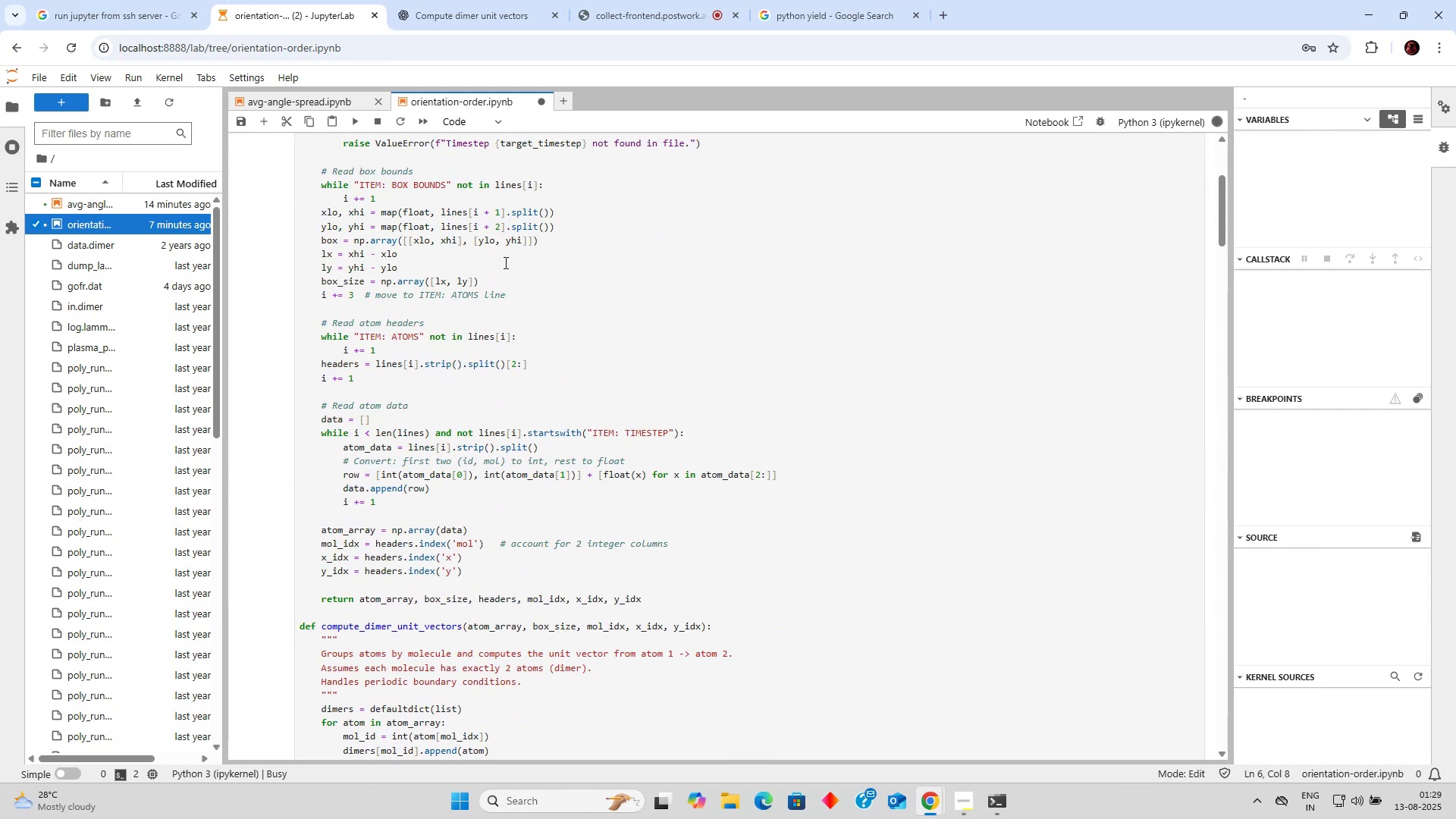 
scroll: coordinate [499, 261], scroll_direction: down, amount: 37.0
 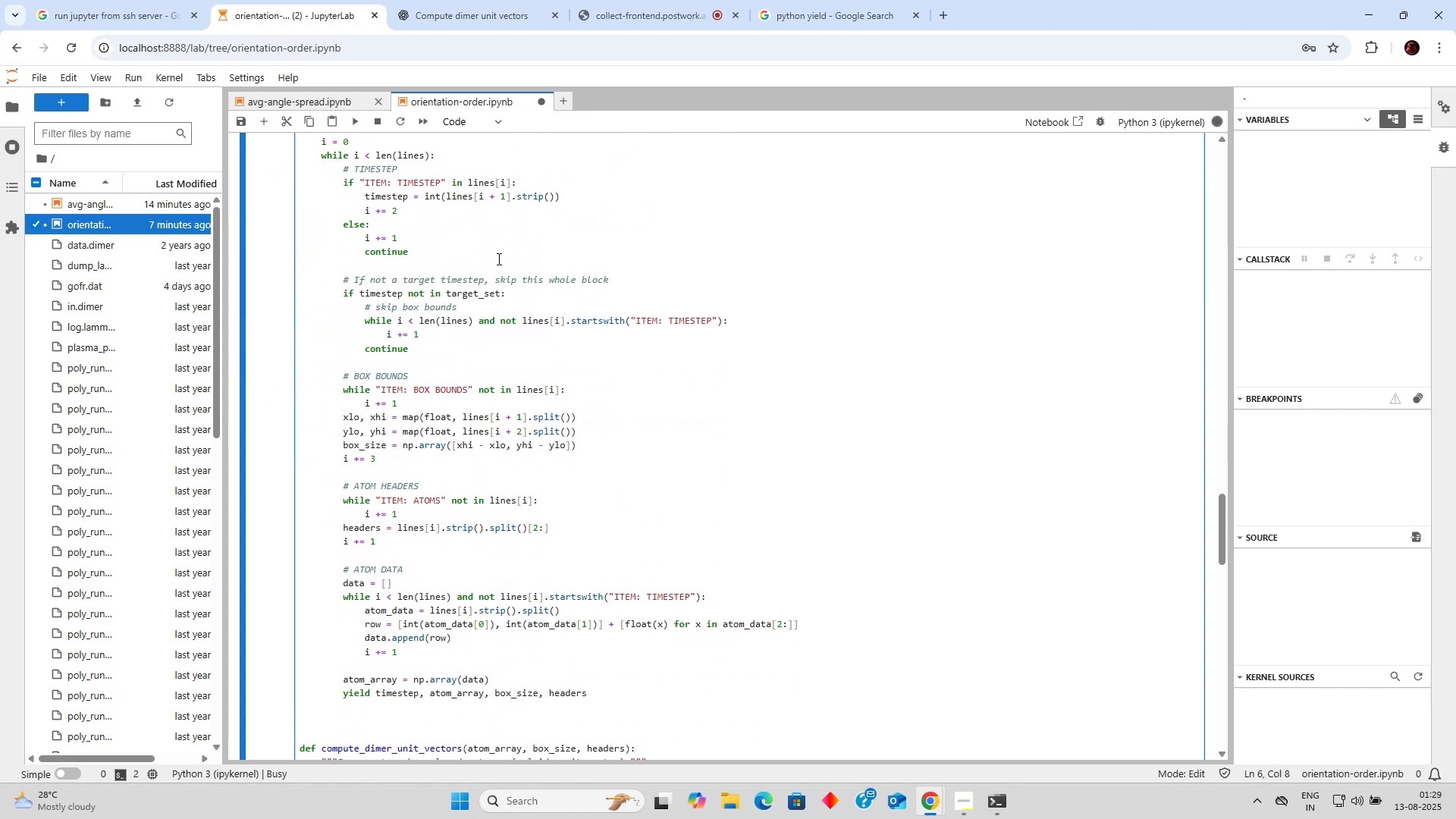 
wait(5.83)
 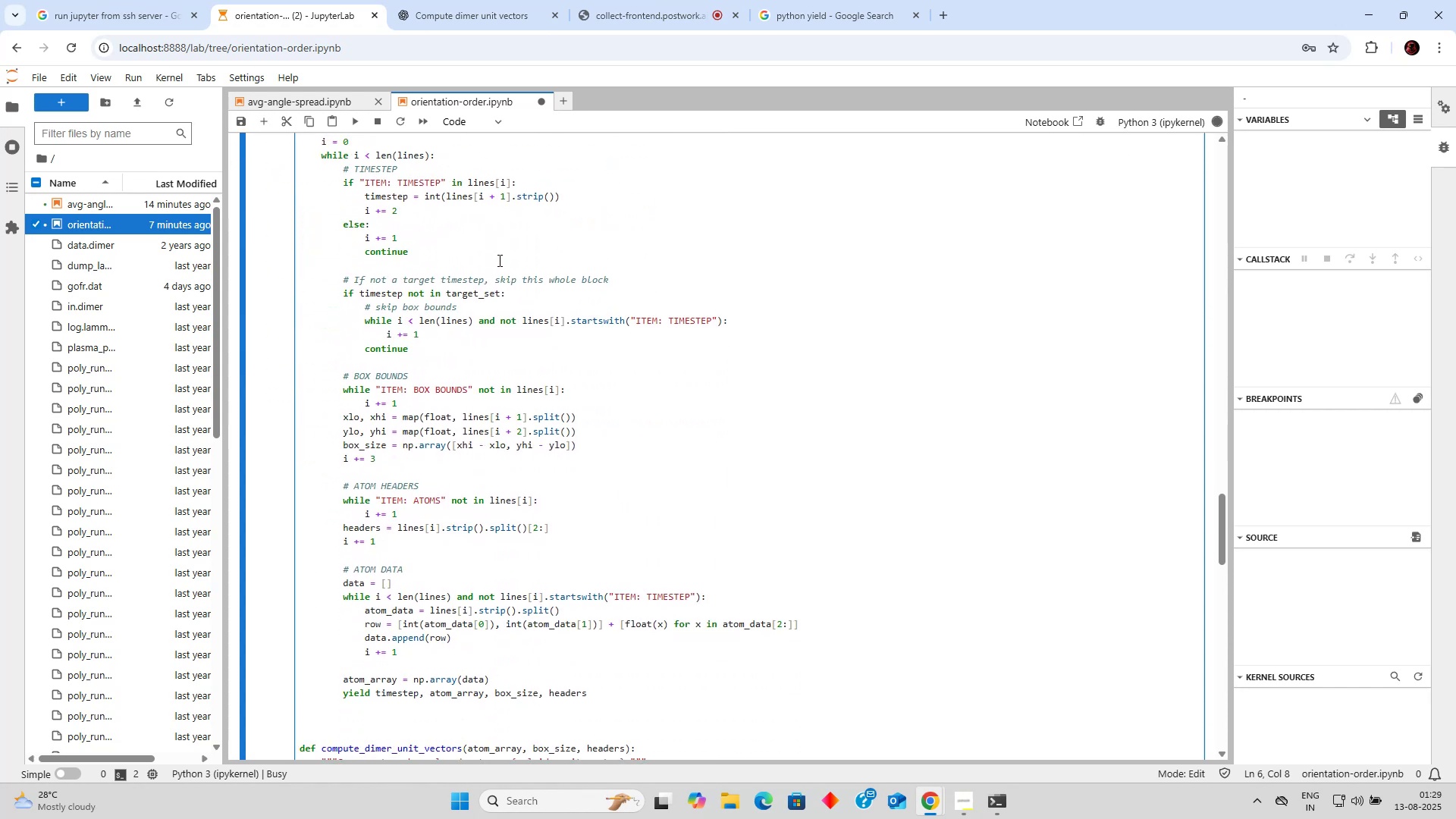 
scroll: coordinate [498, 262], scroll_direction: down, amount: 2.0
 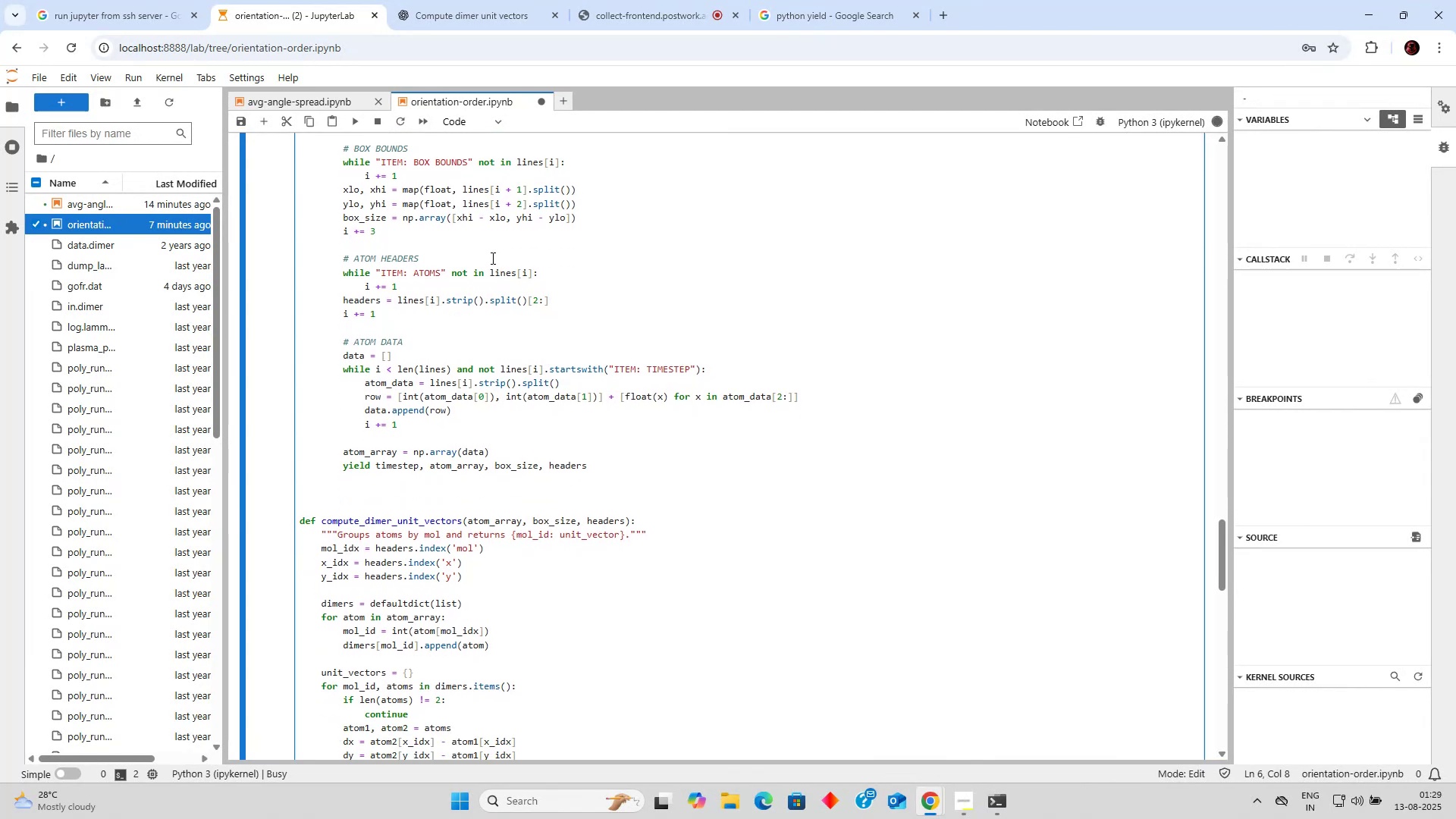 
scroll: coordinate [491, 256], scroll_direction: up, amount: 9.0
 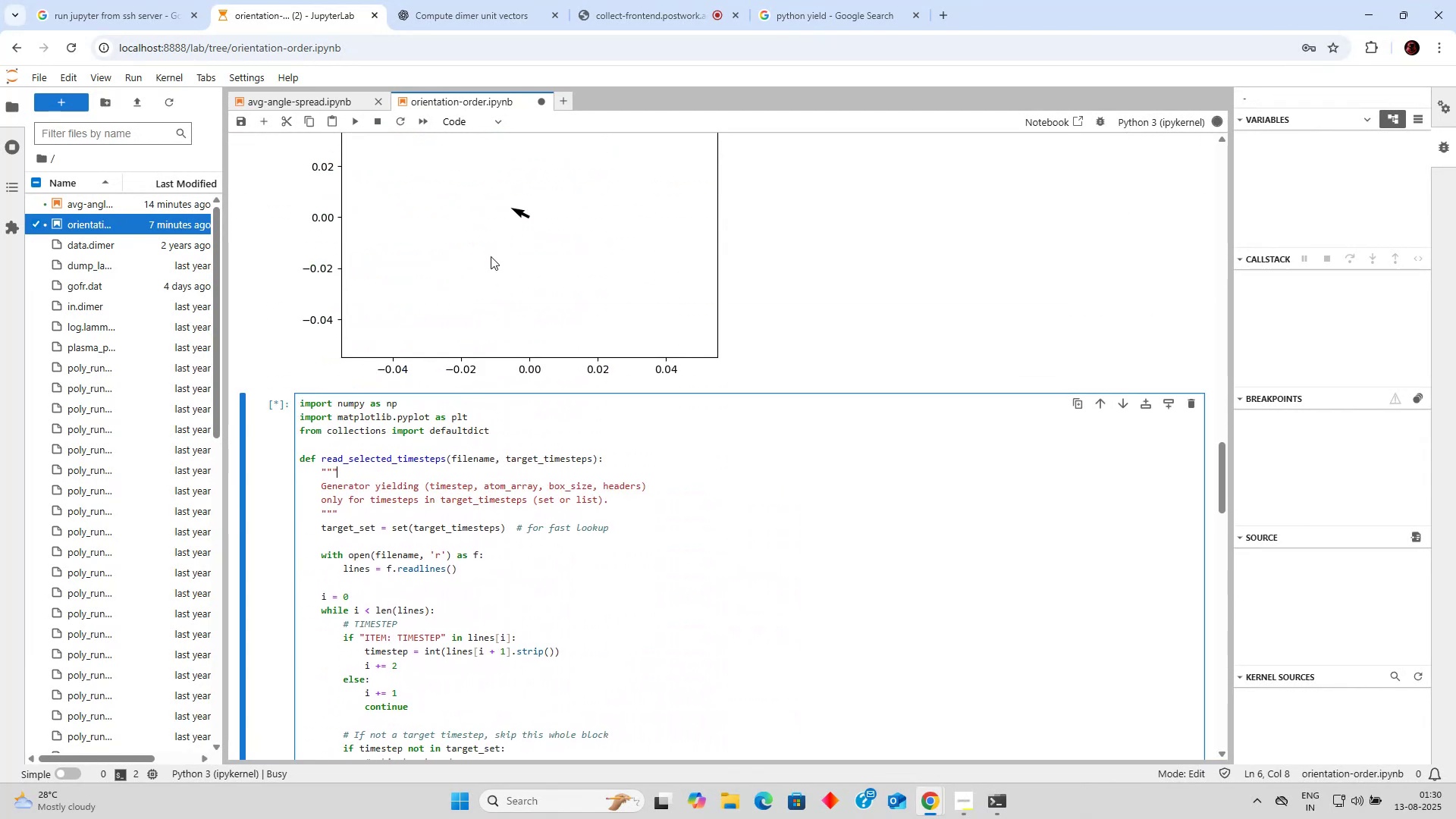 
scroll: coordinate [491, 253], scroll_direction: down, amount: 15.0
 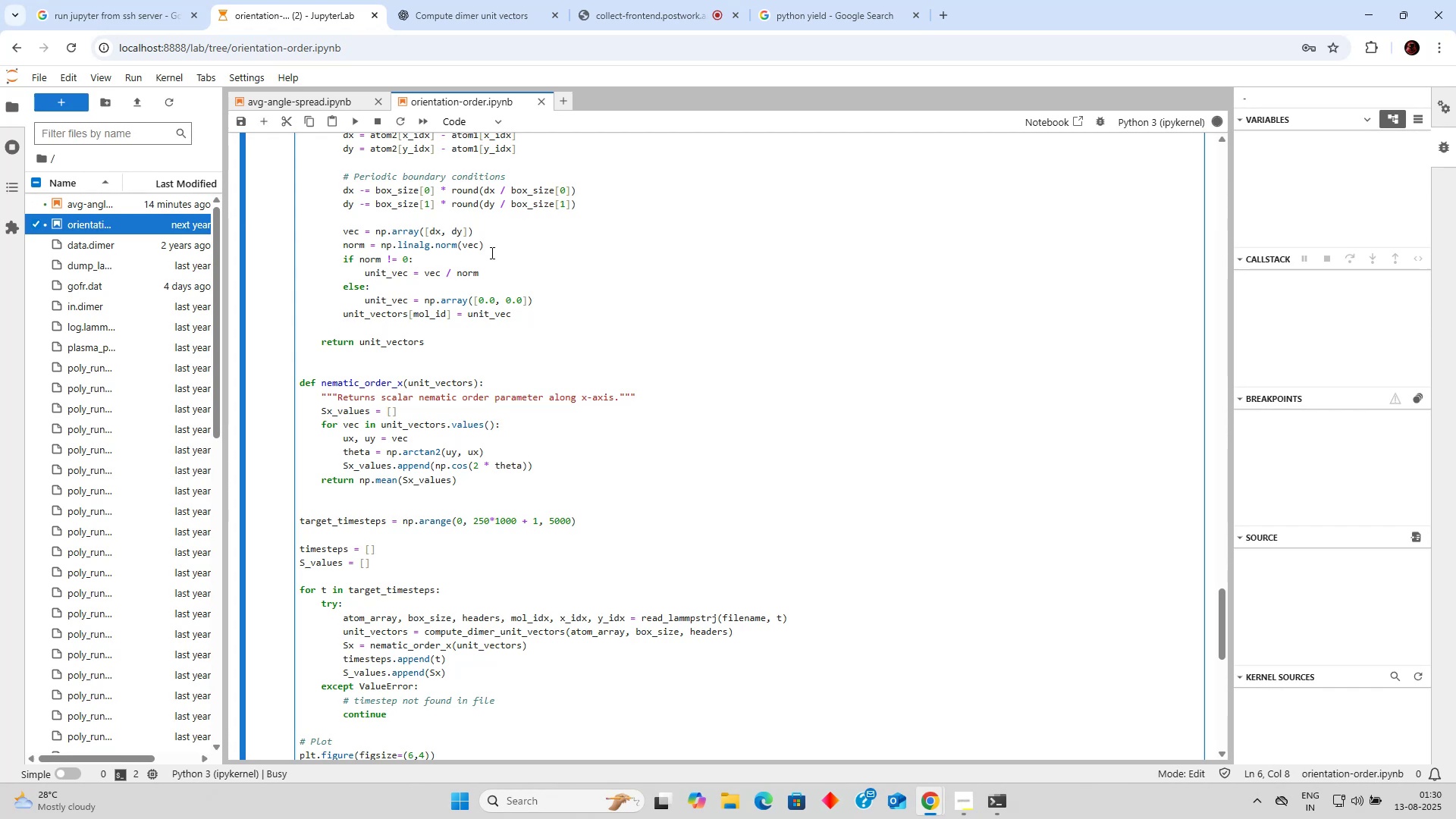 
wait(11.7)
 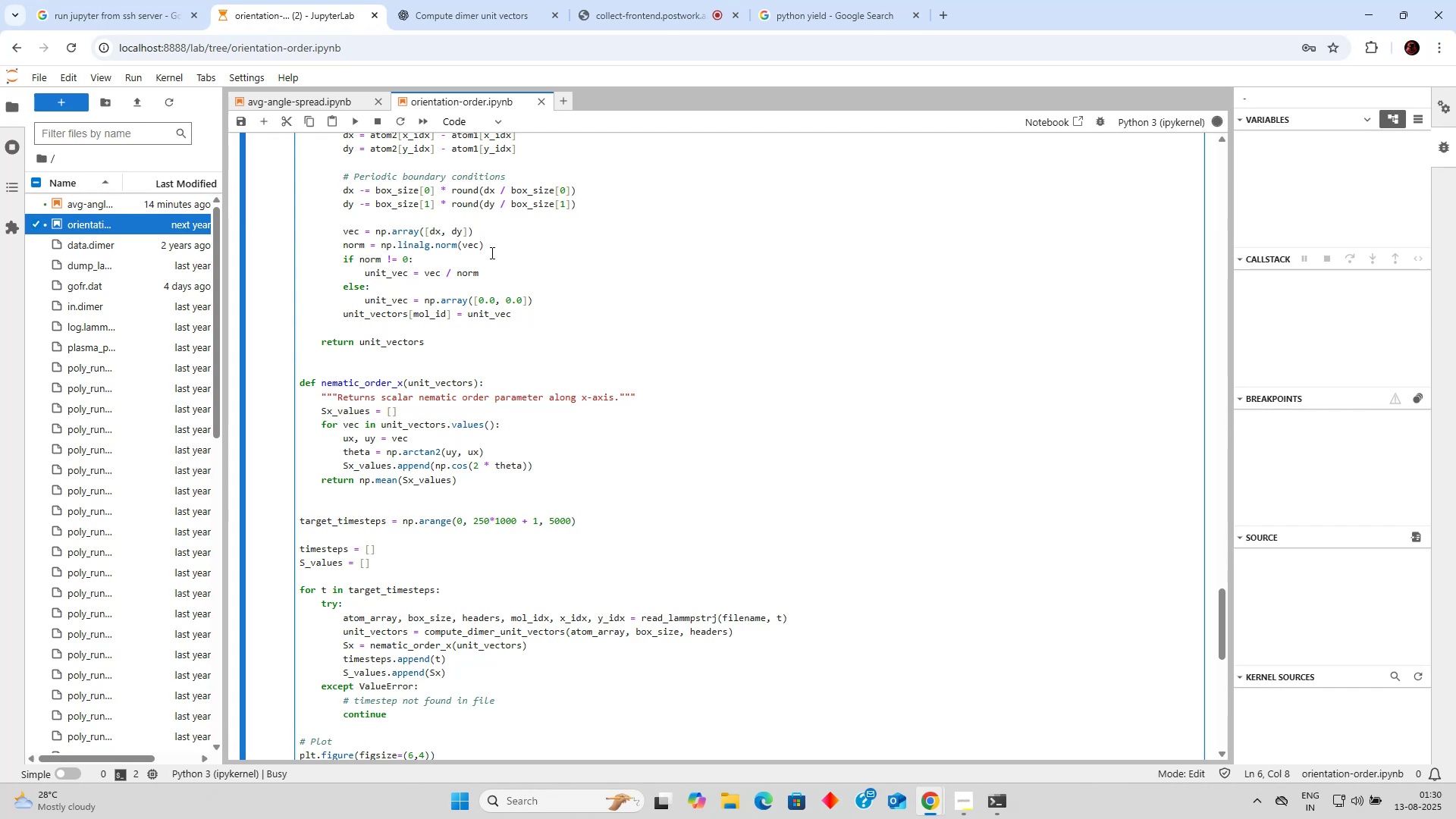 
left_click([408, 156])
 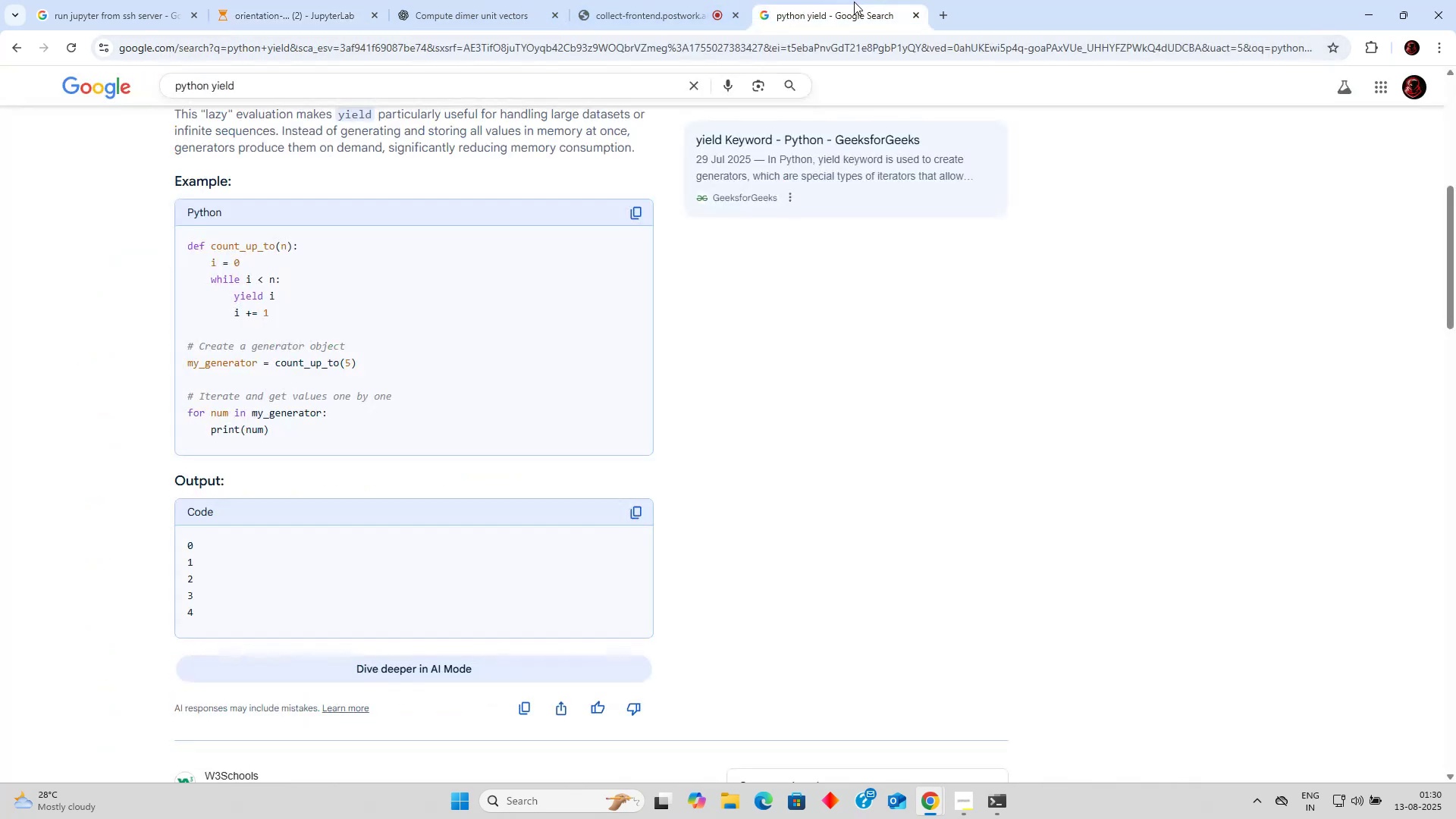 
left_click([938, 14])
 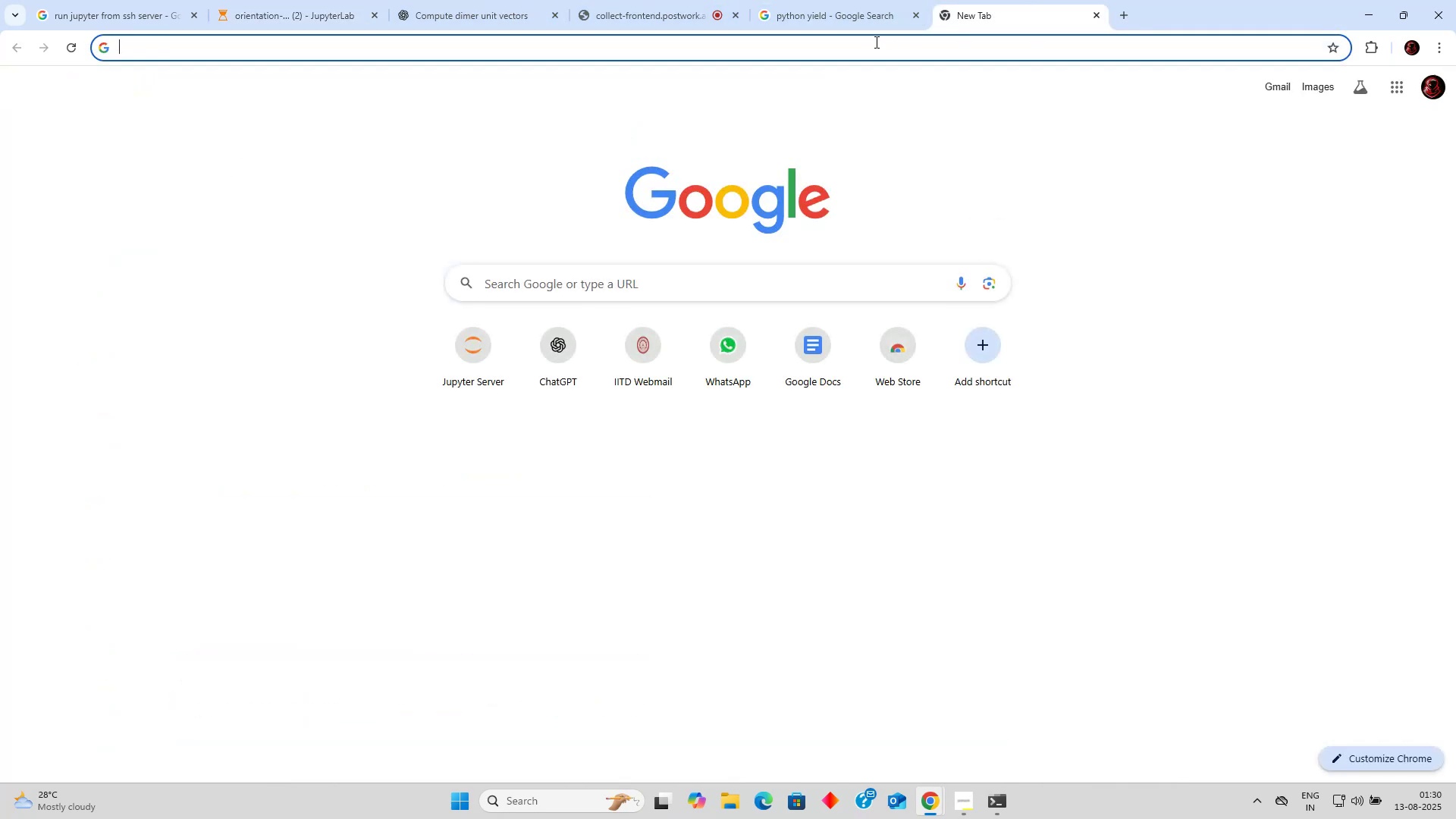 
left_click([875, 42])
 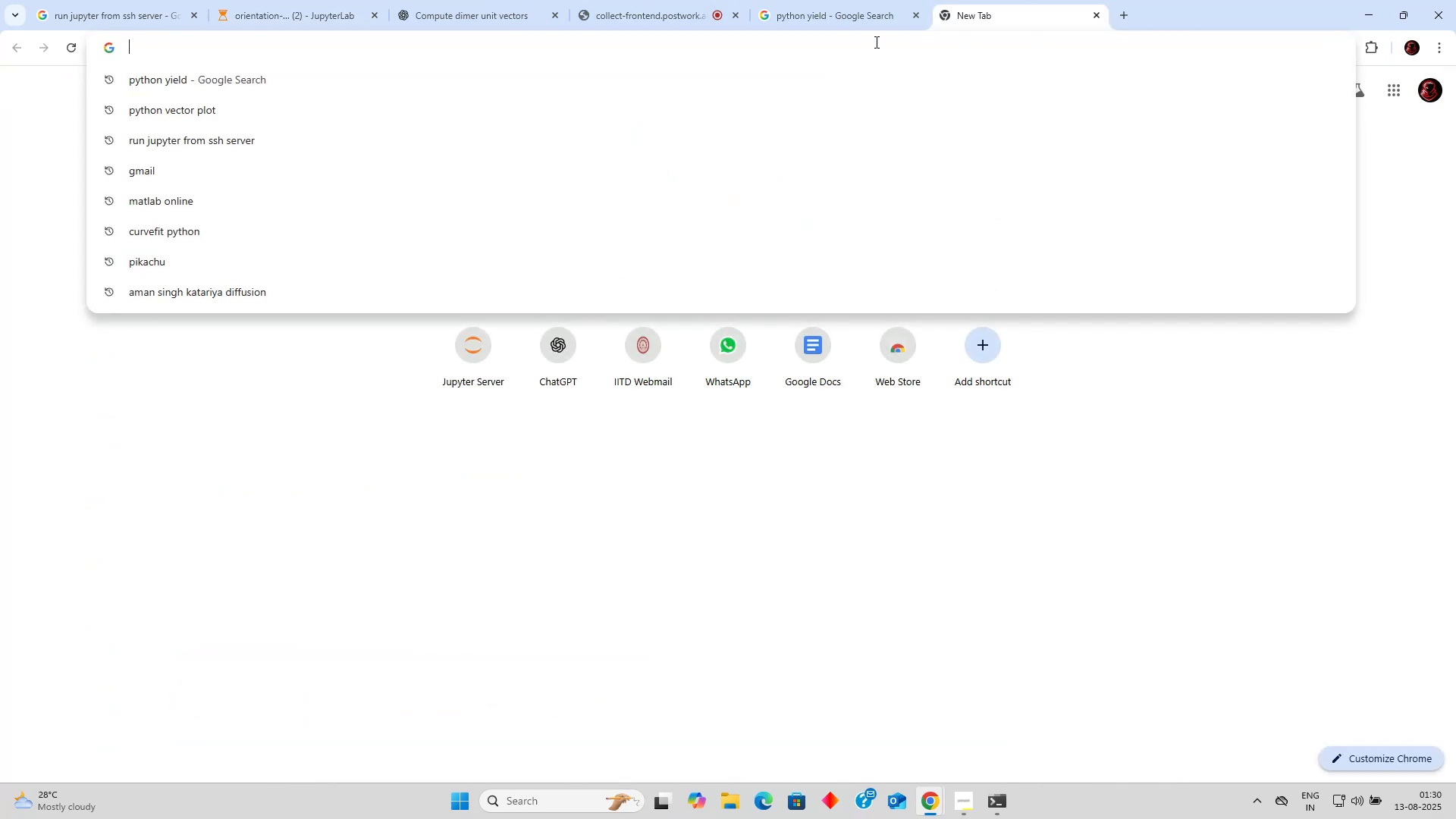 
type(spre)
 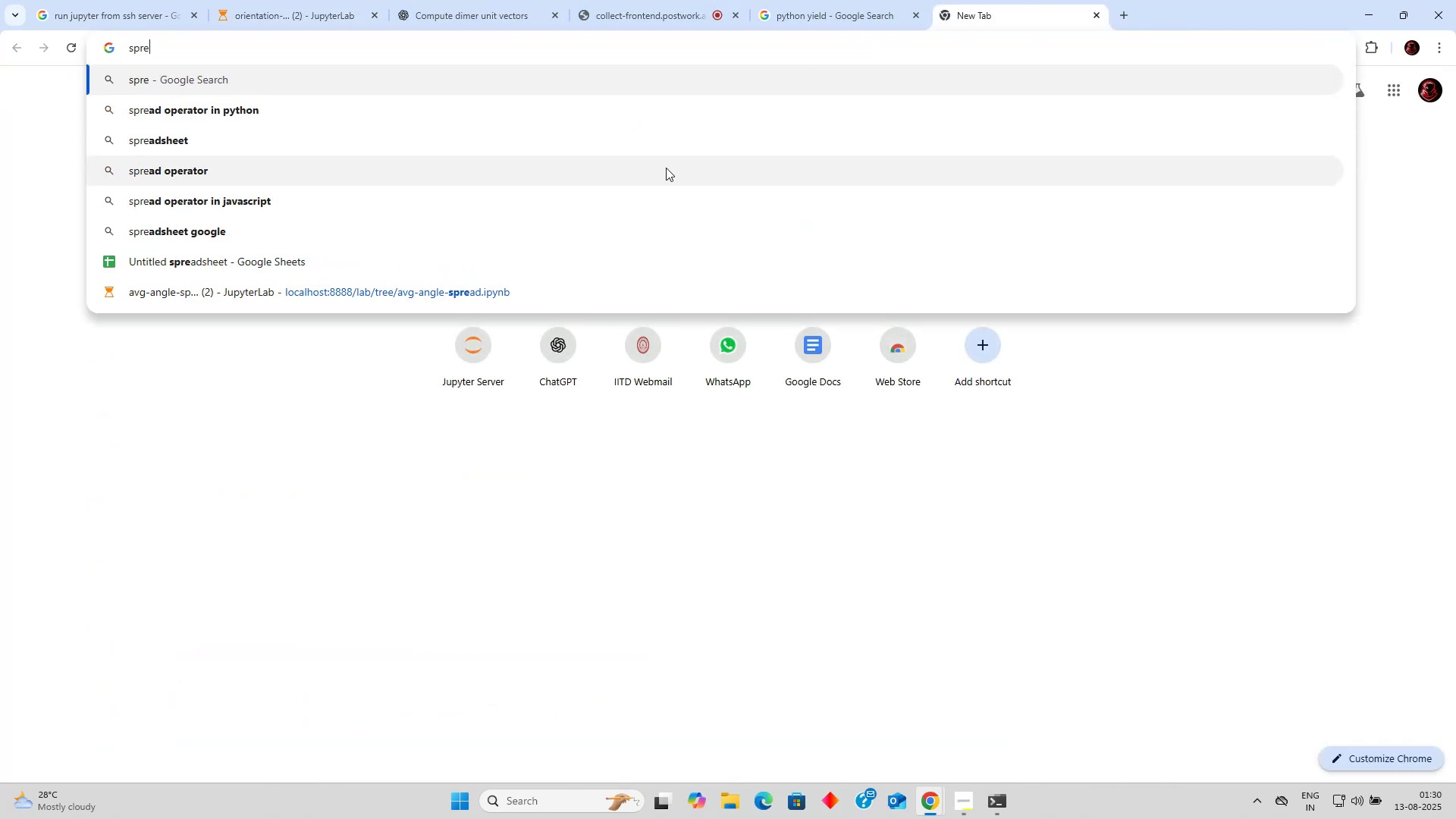 
left_click([403, 259])
 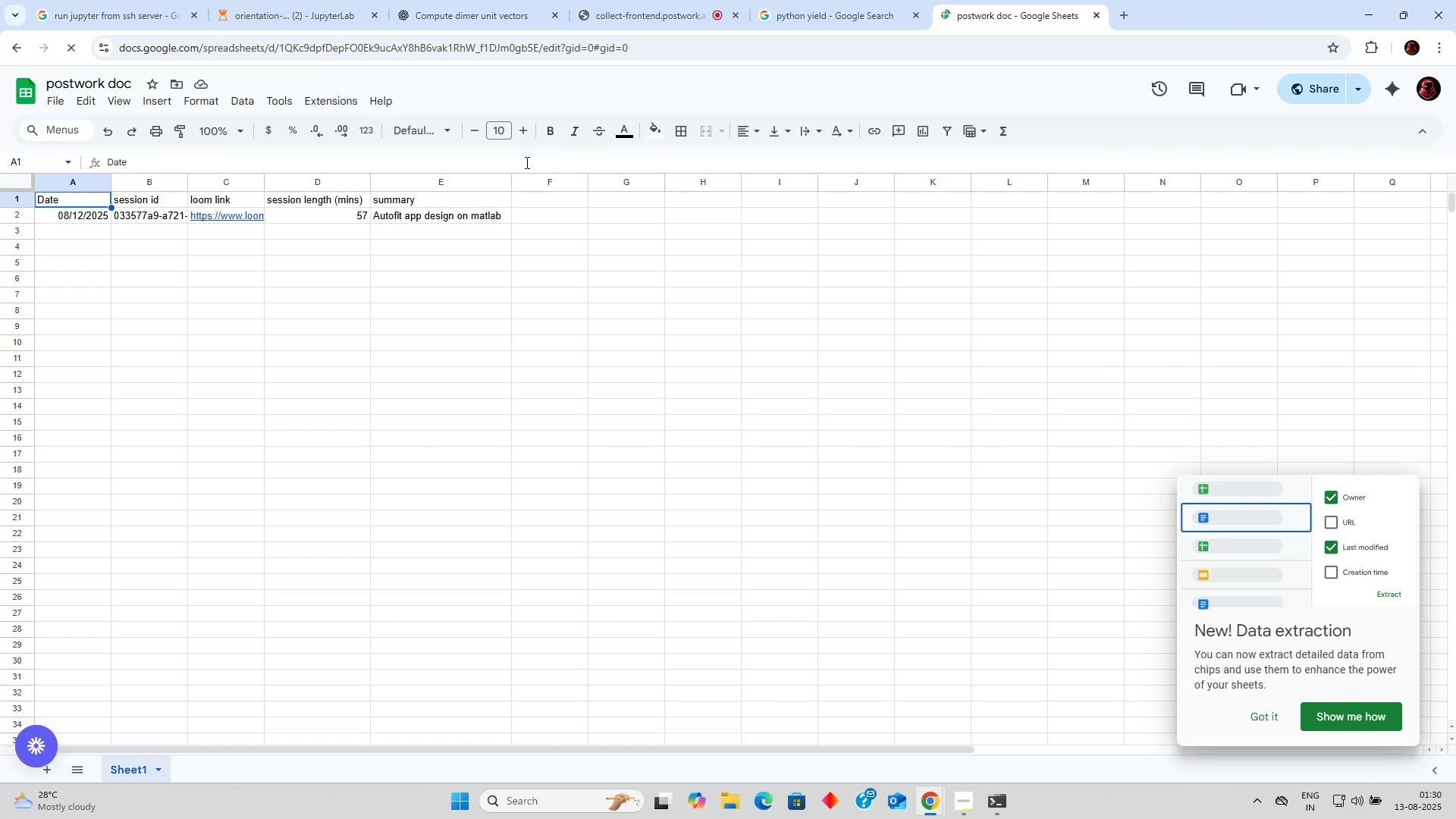 
wait(6.86)
 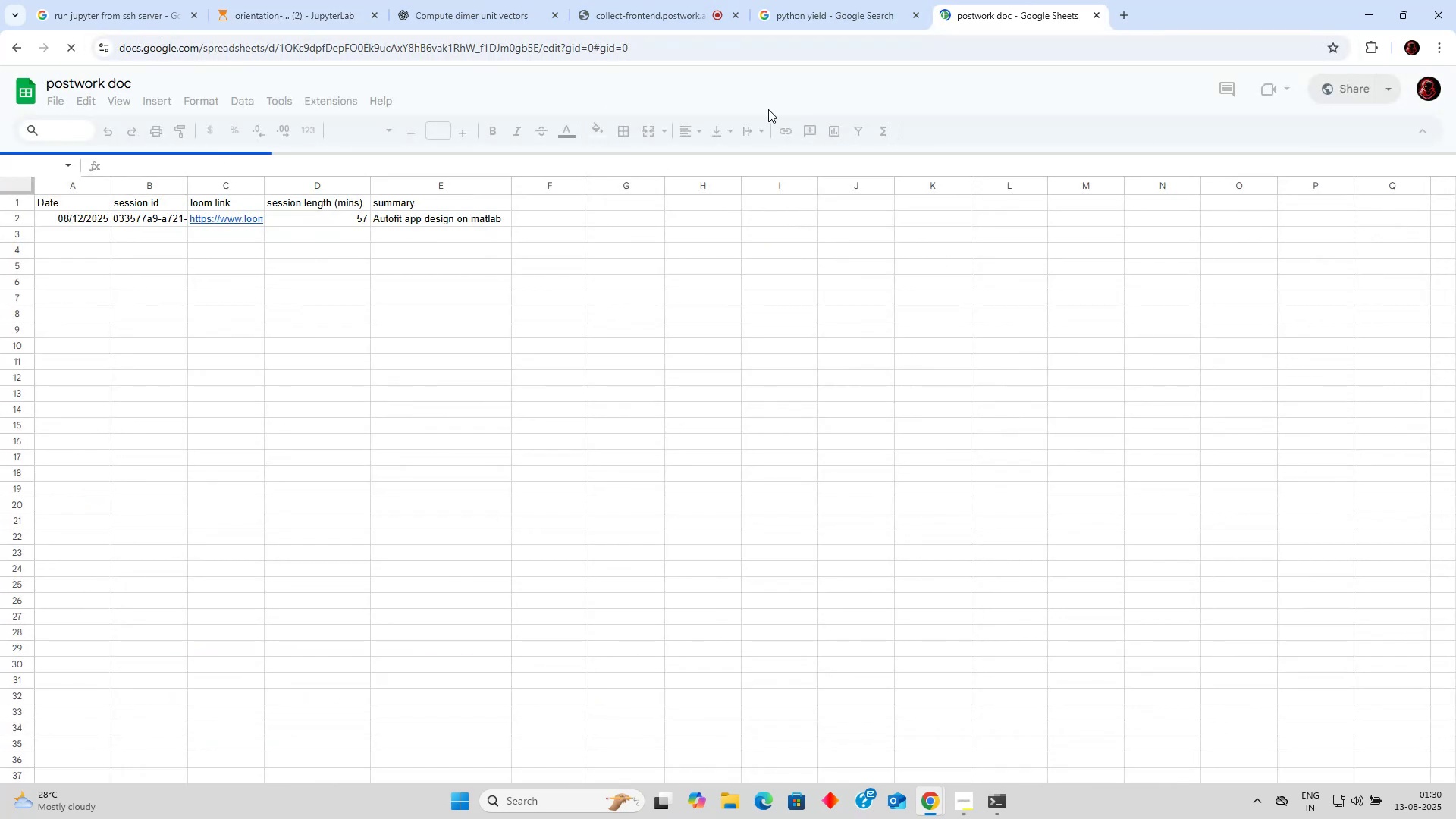 
left_click([1274, 718])
 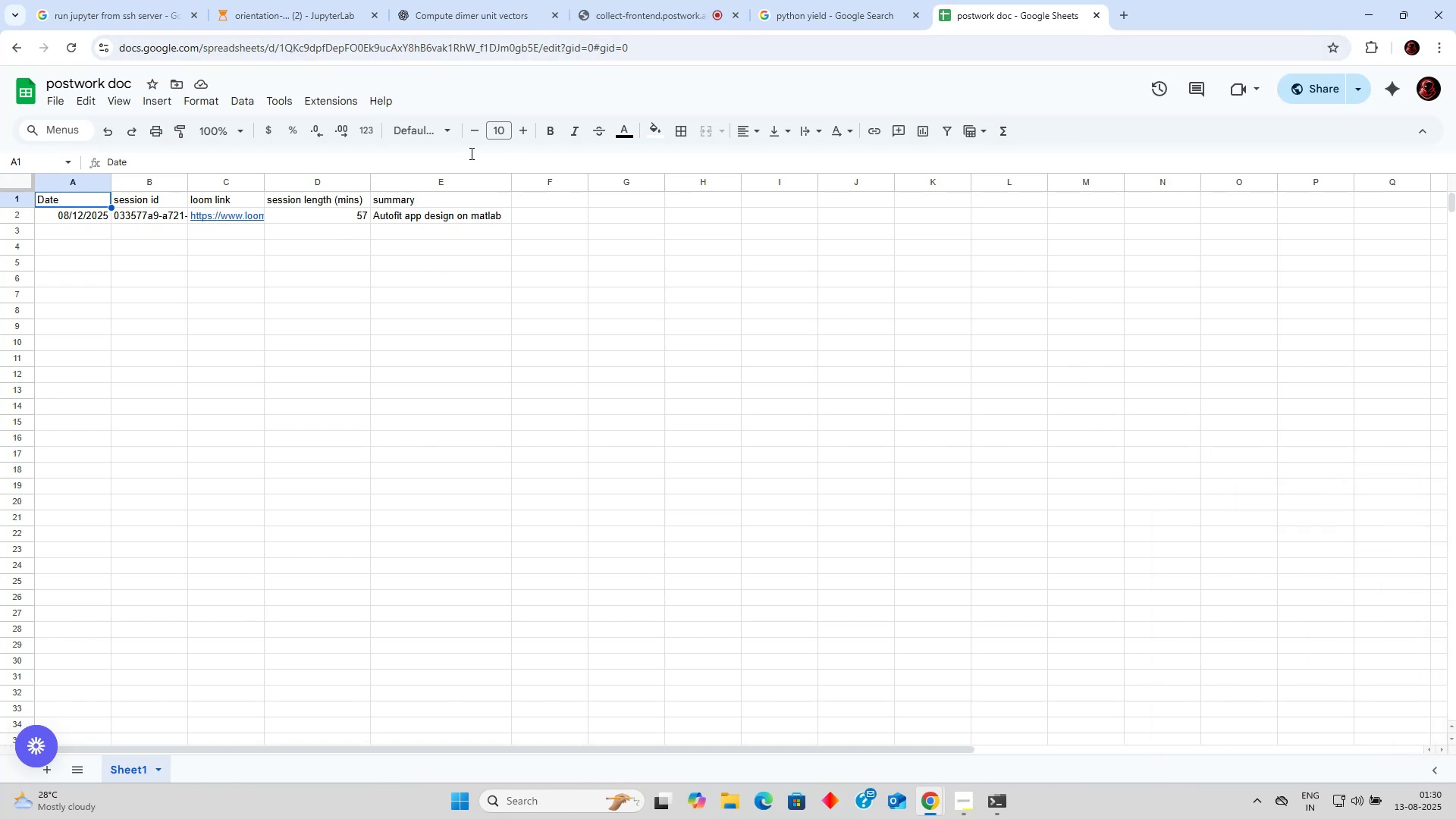 
wait(6.03)
 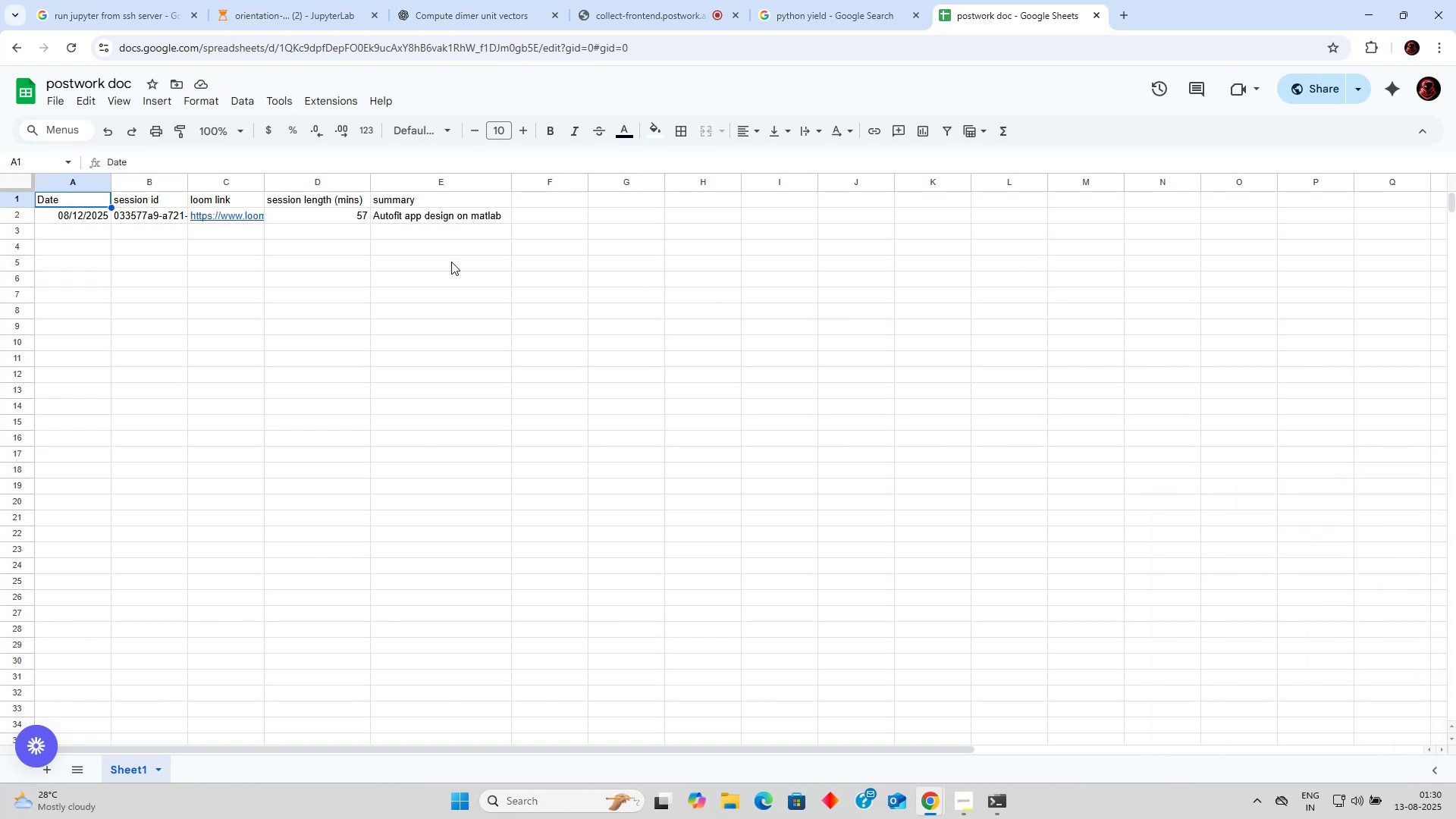 
left_click([654, 0])
 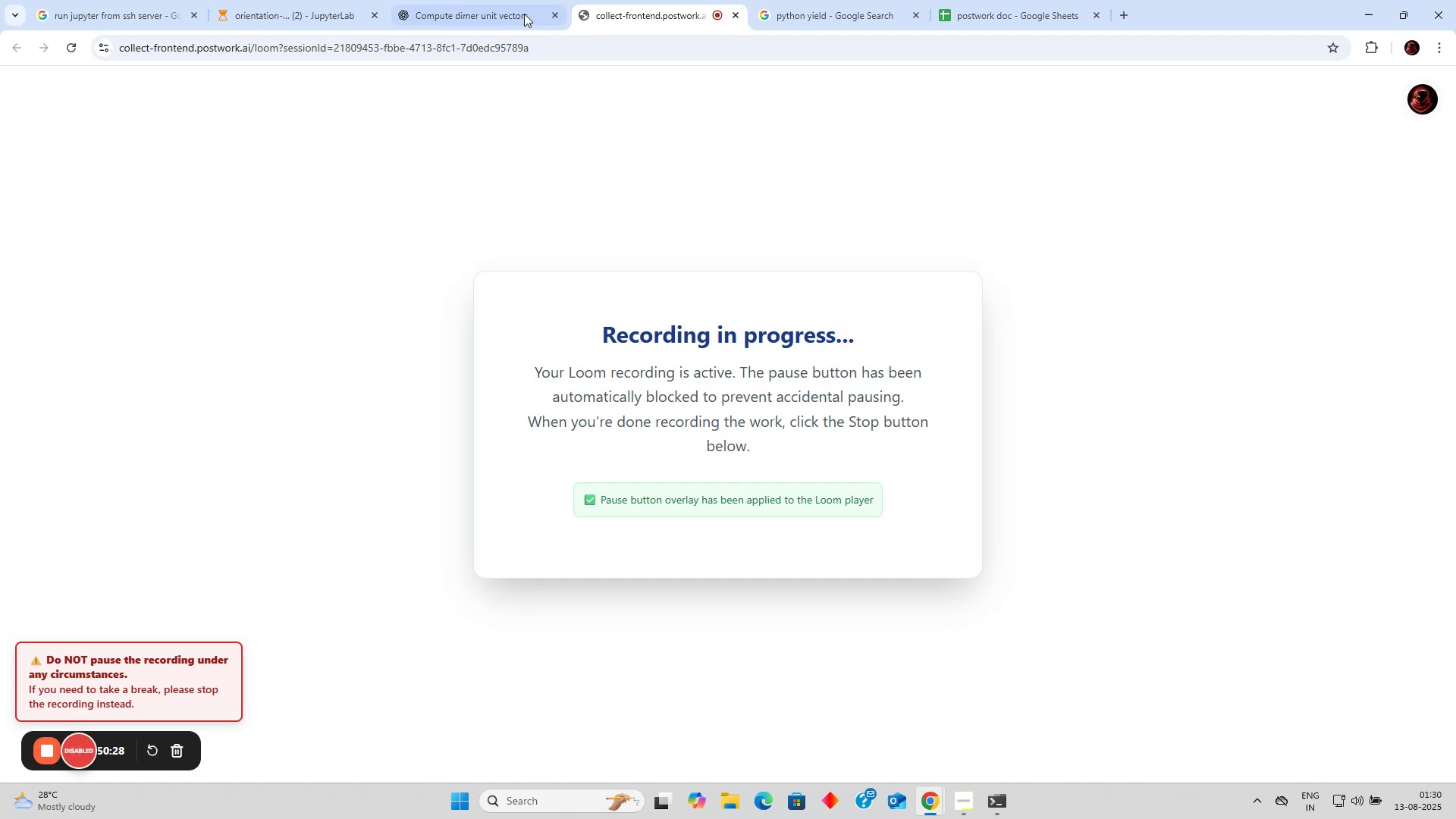 
left_click([488, 4])
 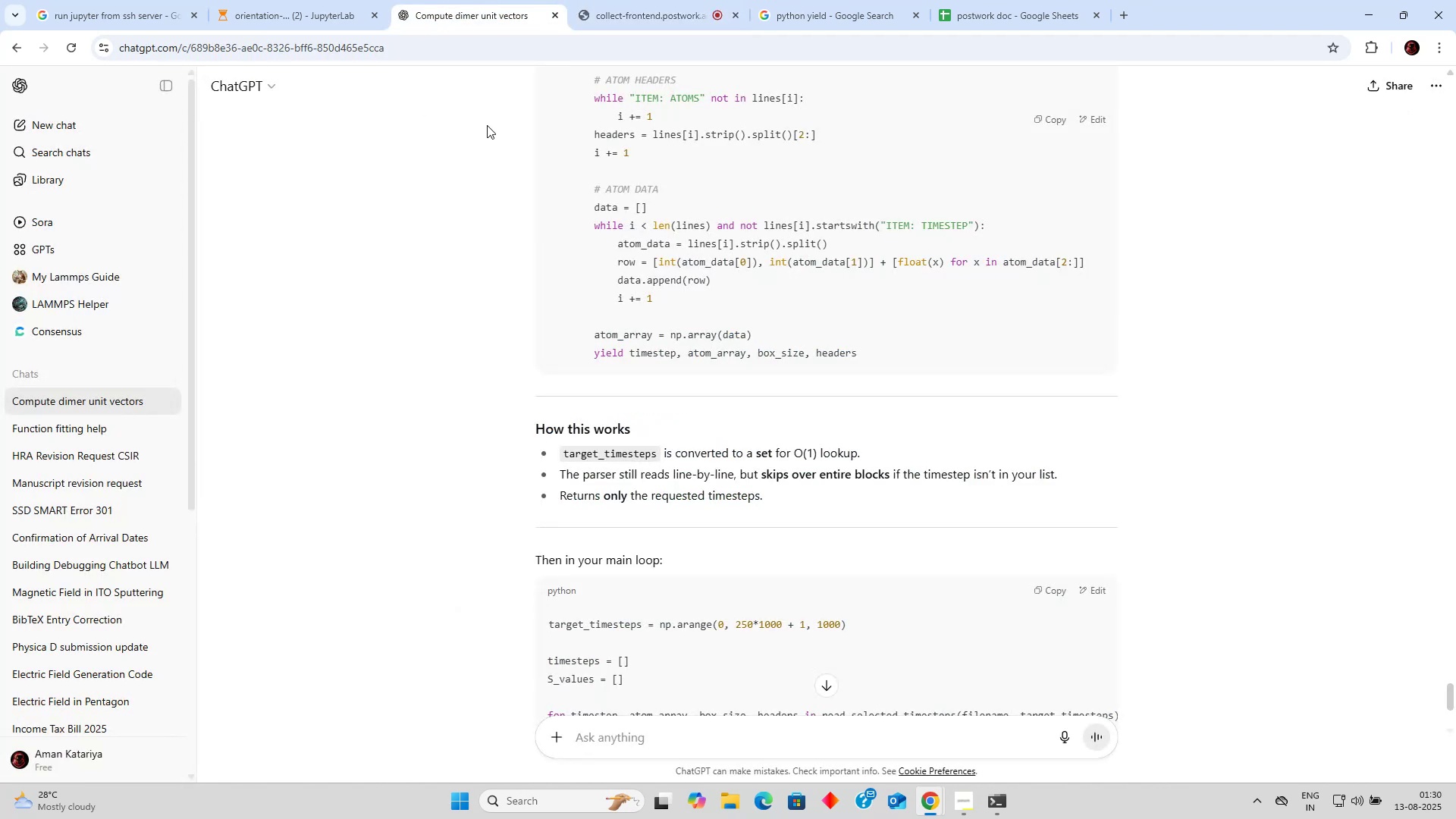 
scroll: coordinate [507, 134], scroll_direction: down, amount: 6.0
 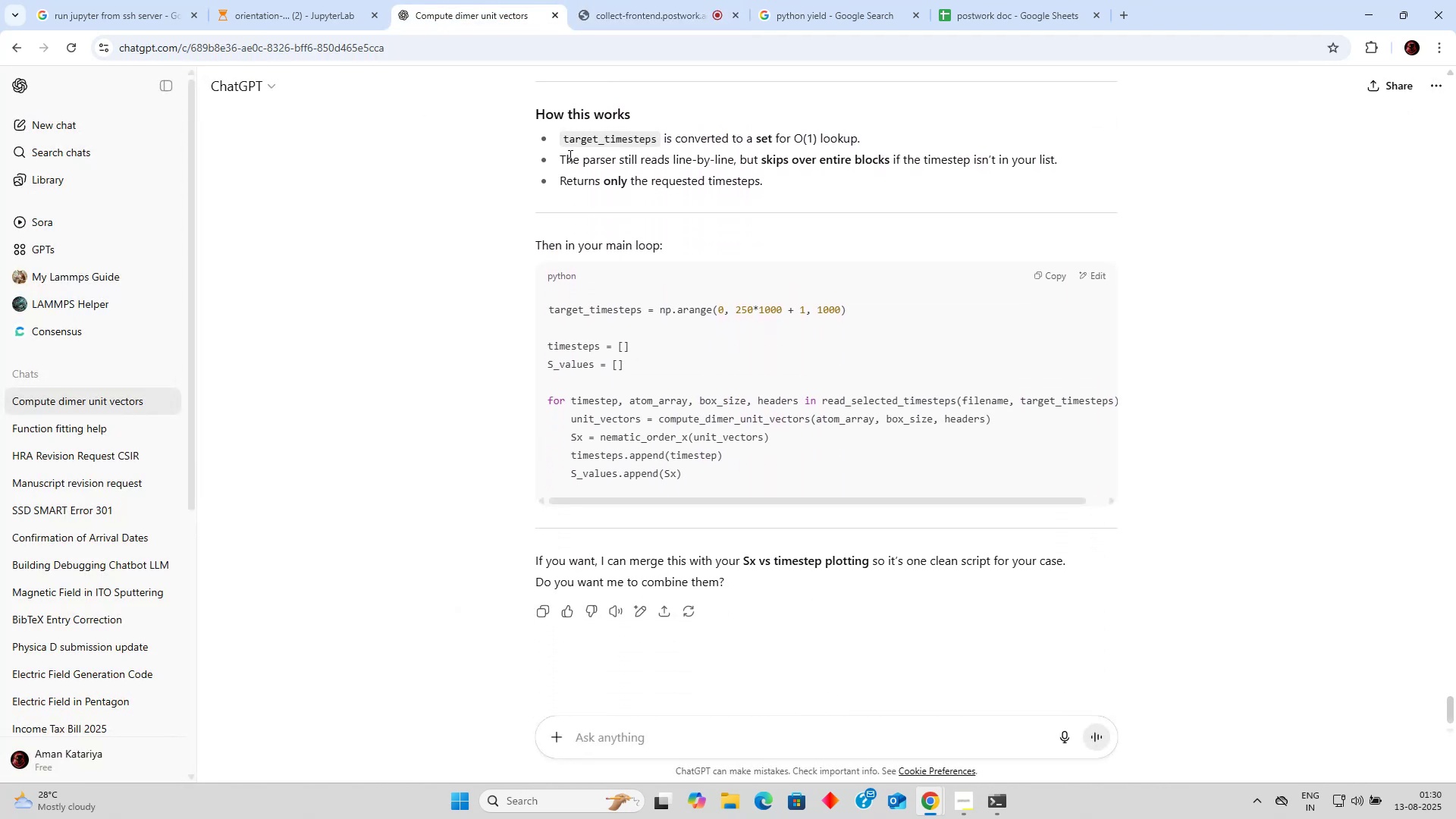 
scroll: coordinate [561, 148], scroll_direction: up, amount: 3.0
 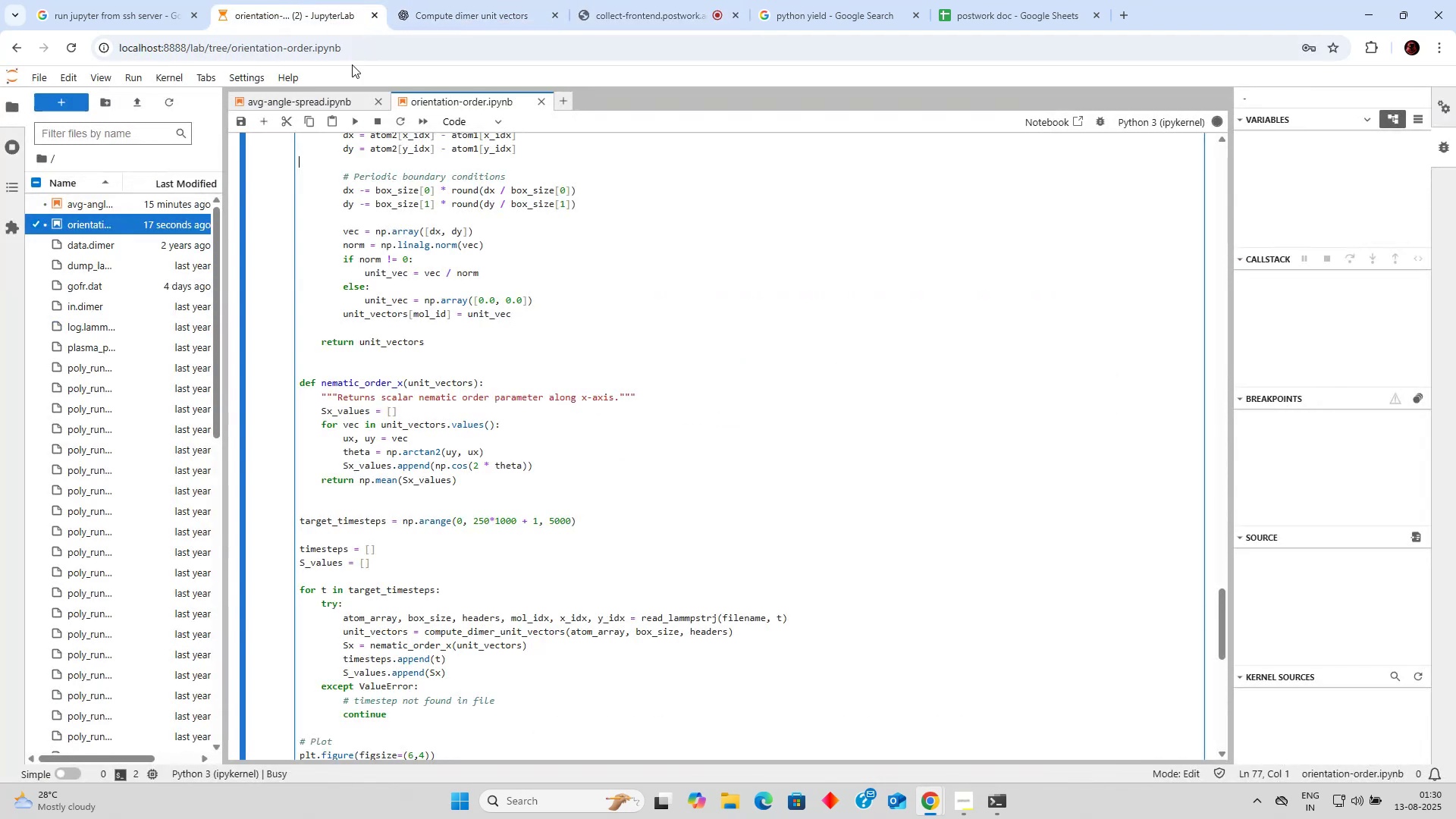 
scroll: coordinate [566, 211], scroll_direction: down, amount: 5.0
 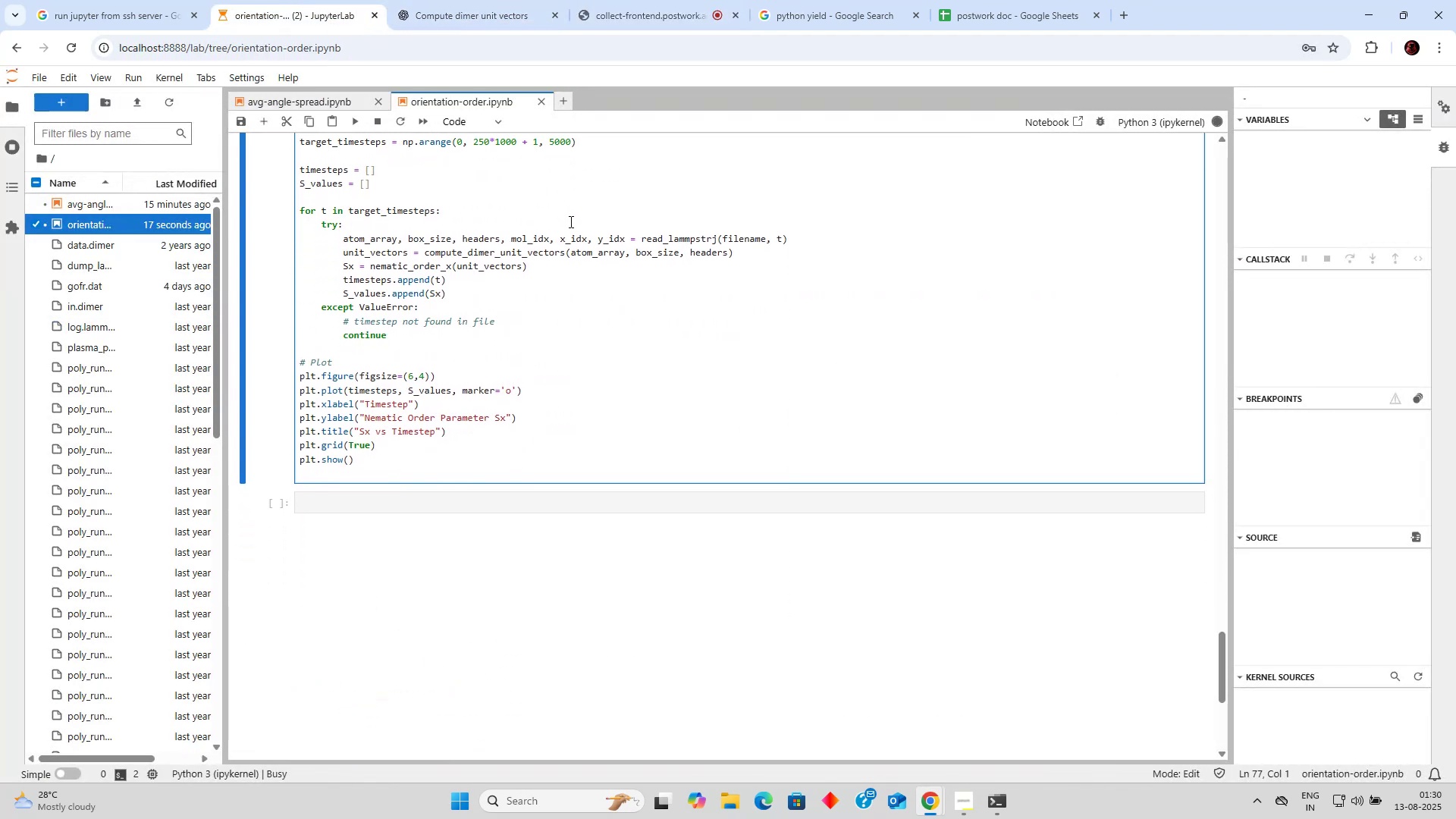 
left_click([572, 221])
 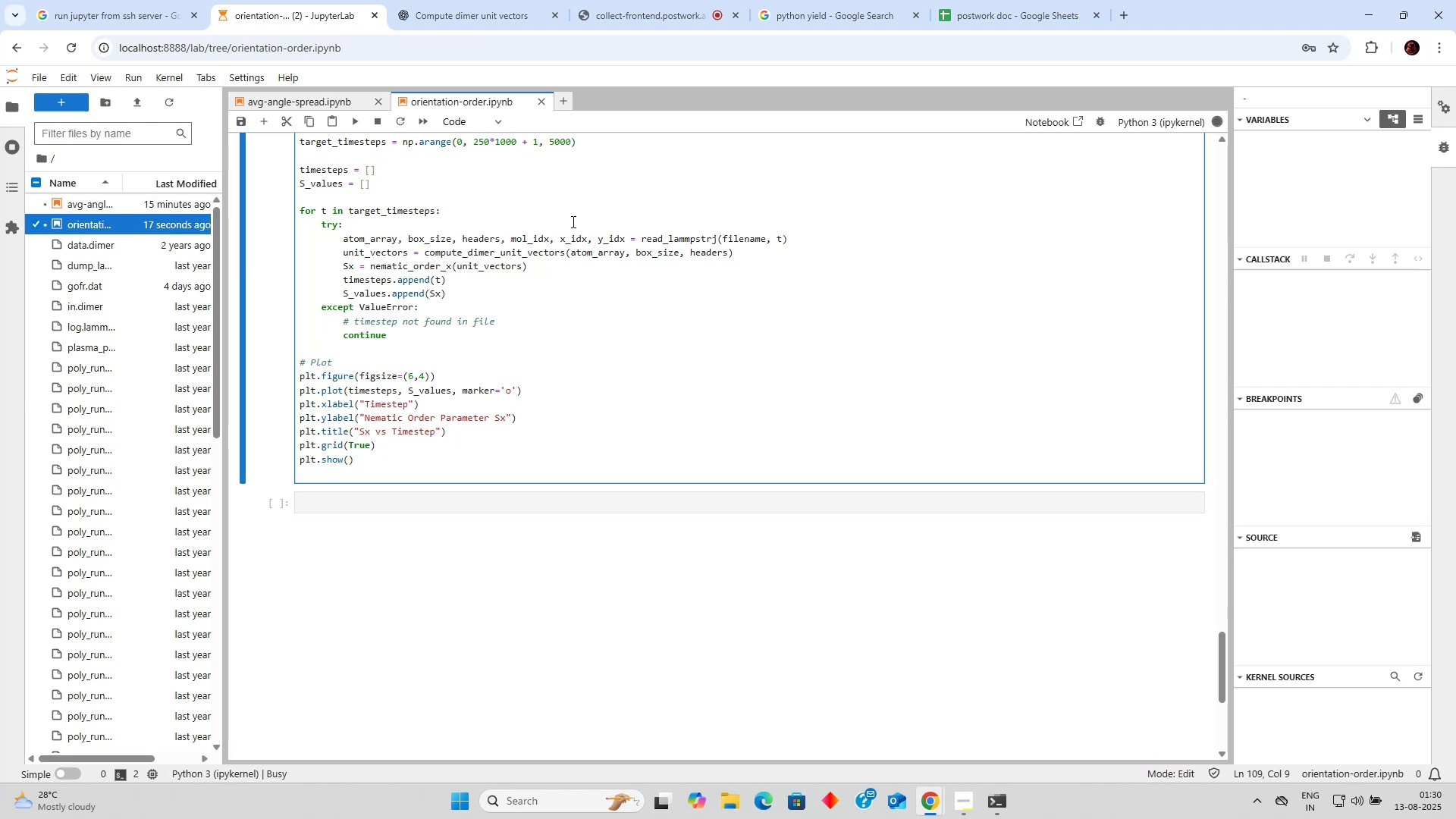 
scroll: coordinate [567, 220], scroll_direction: up, amount: 17.0
 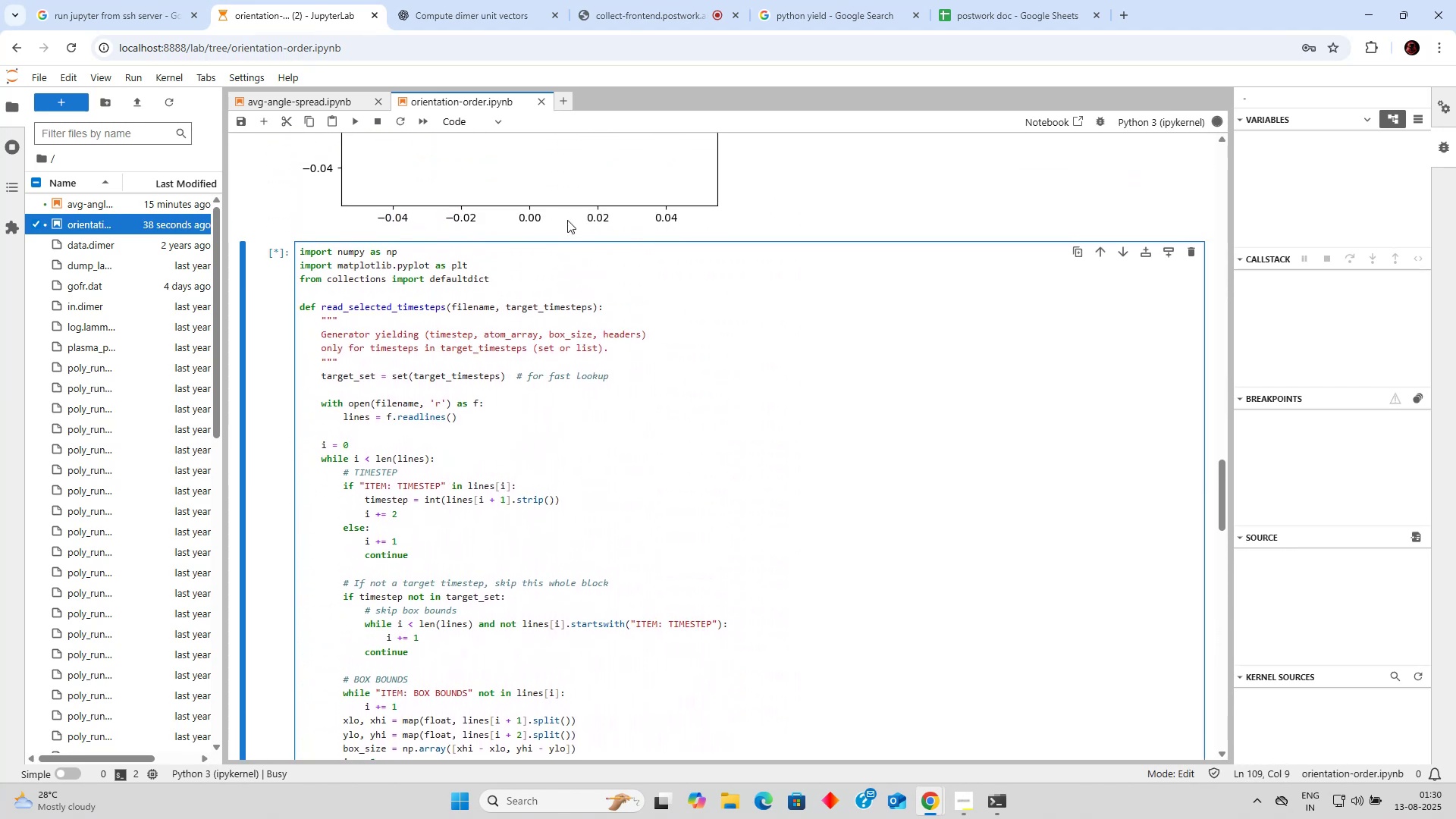 
wait(5.69)
 